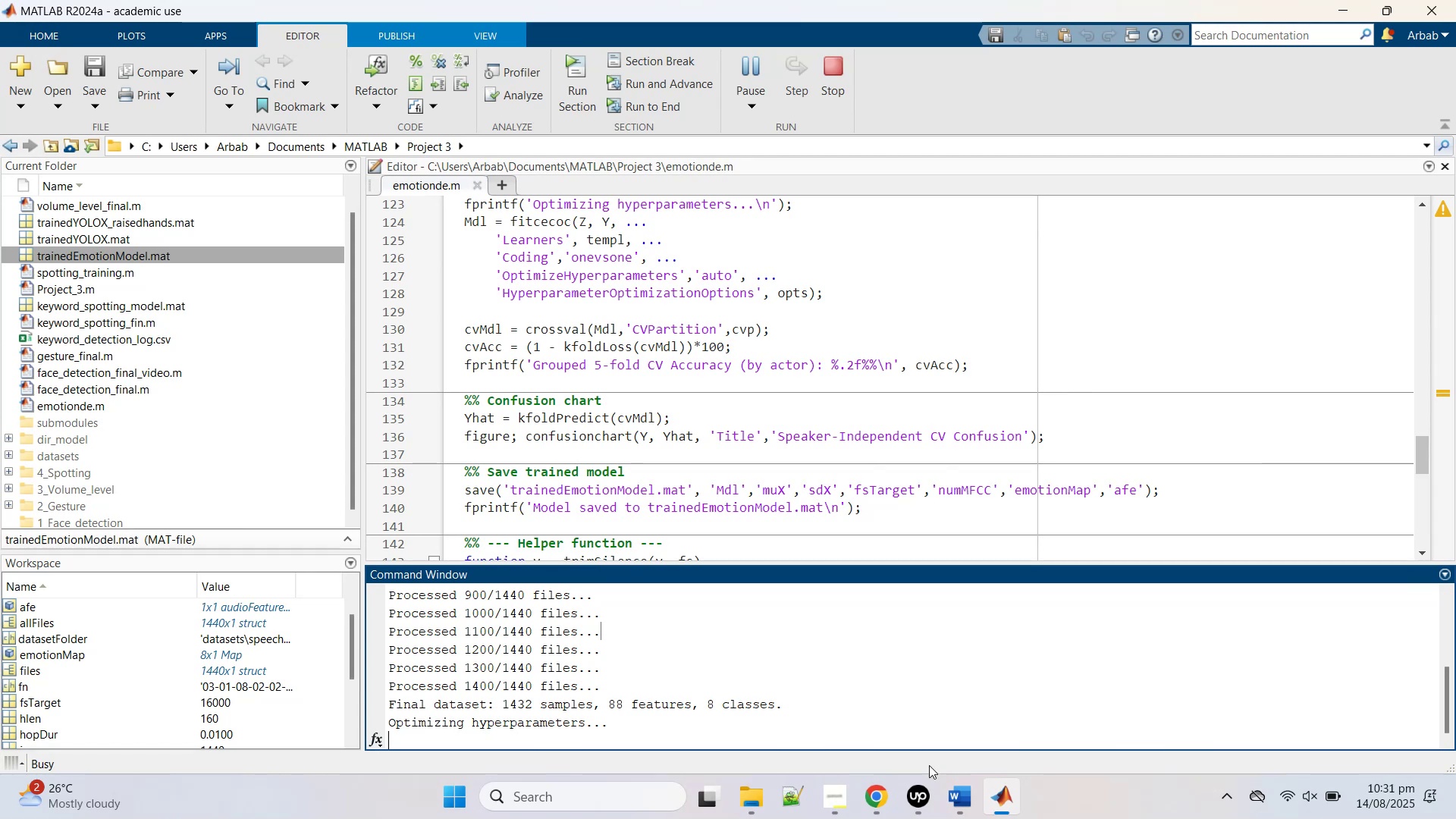 
left_click([983, 669])
 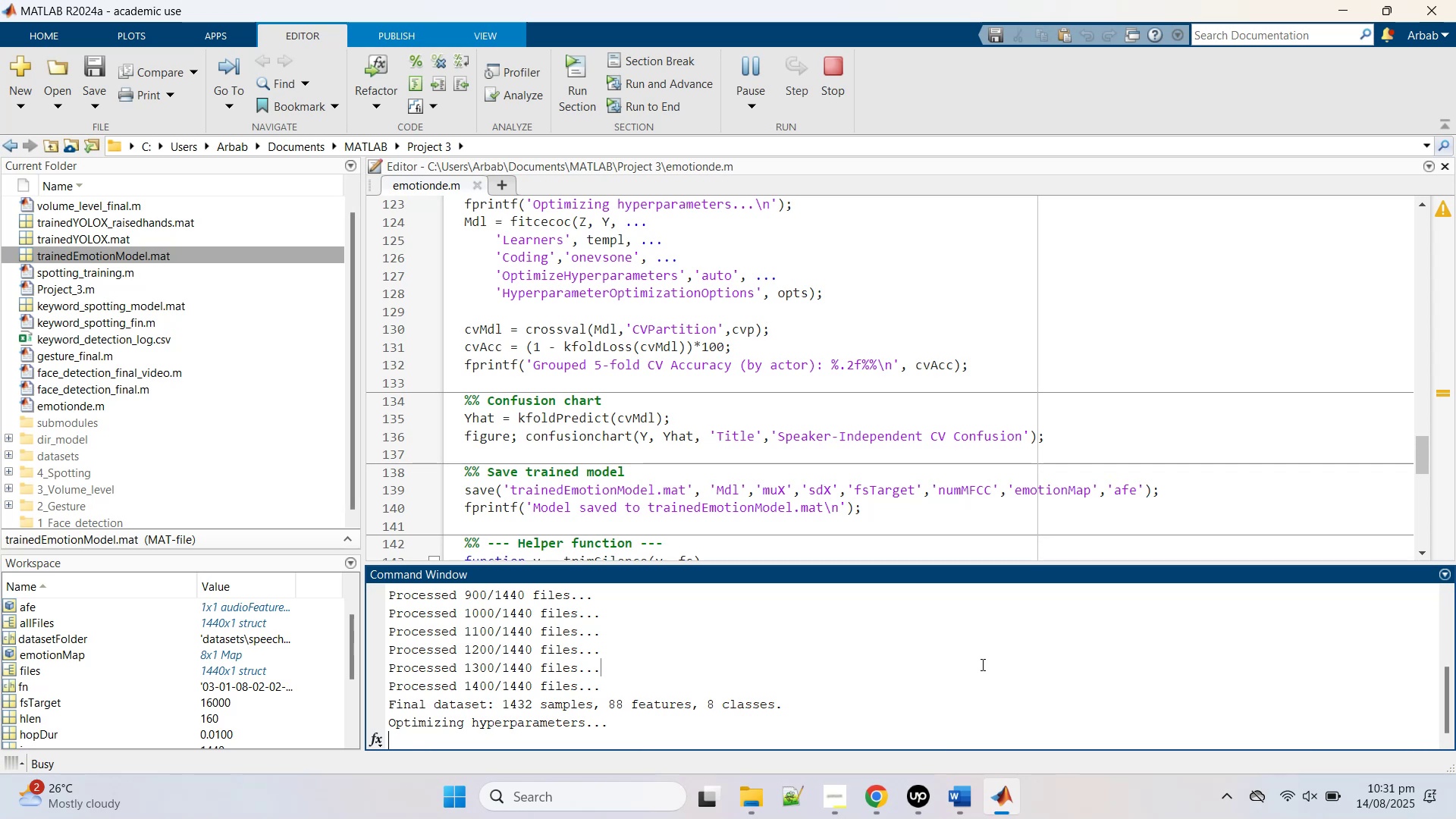 
wait(29.71)
 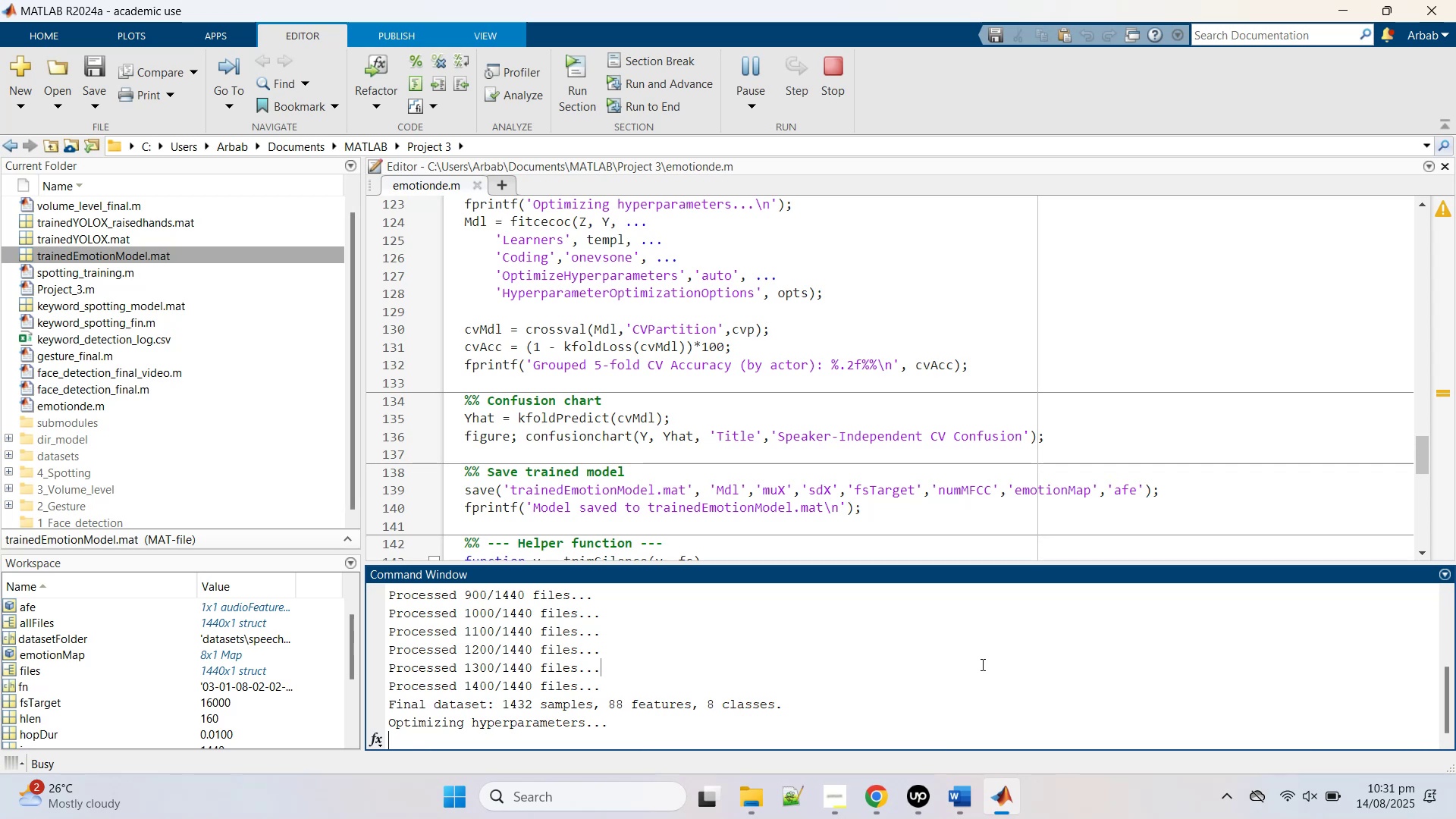 
left_click([784, 444])
 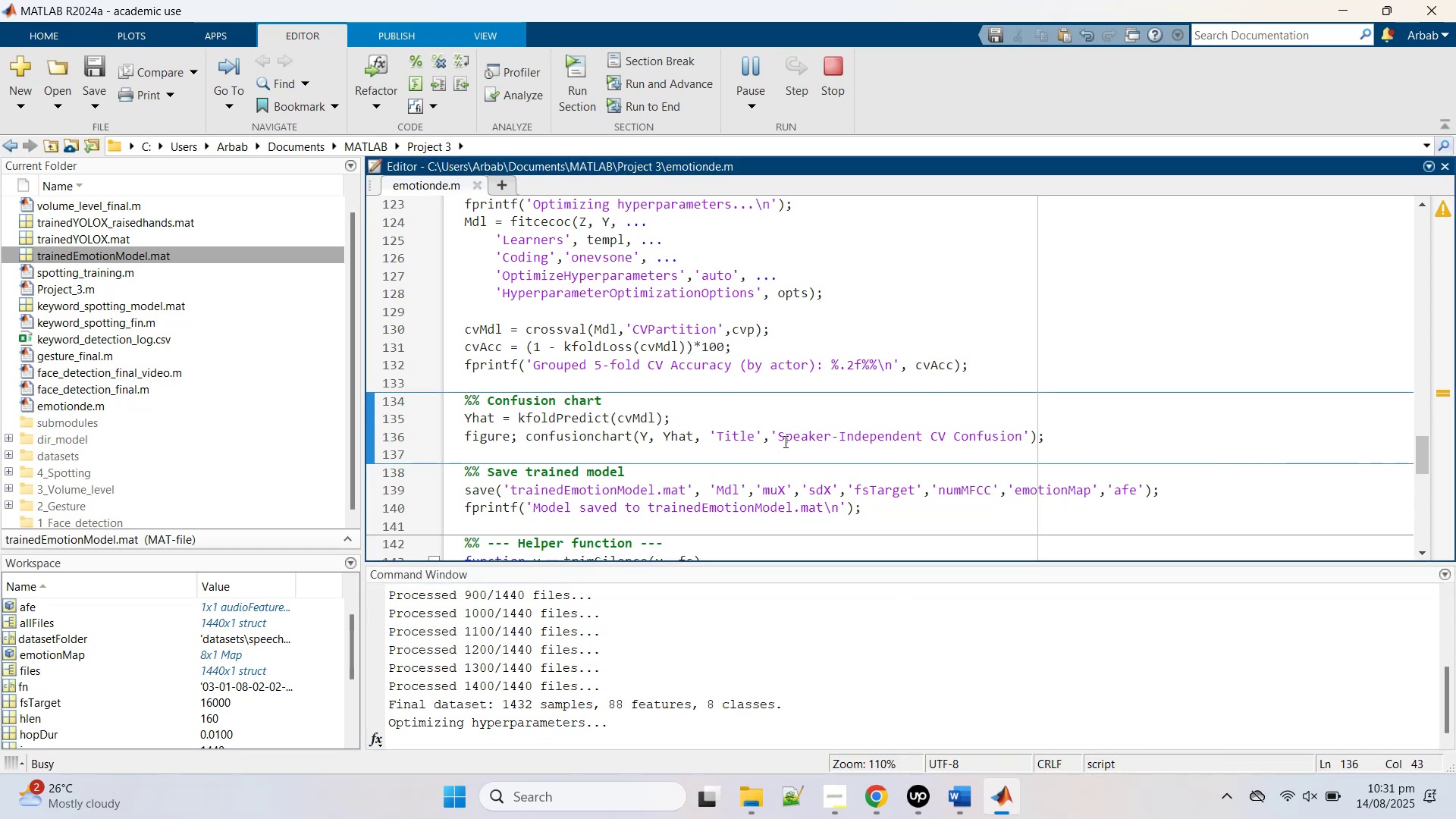 
wait(7.79)
 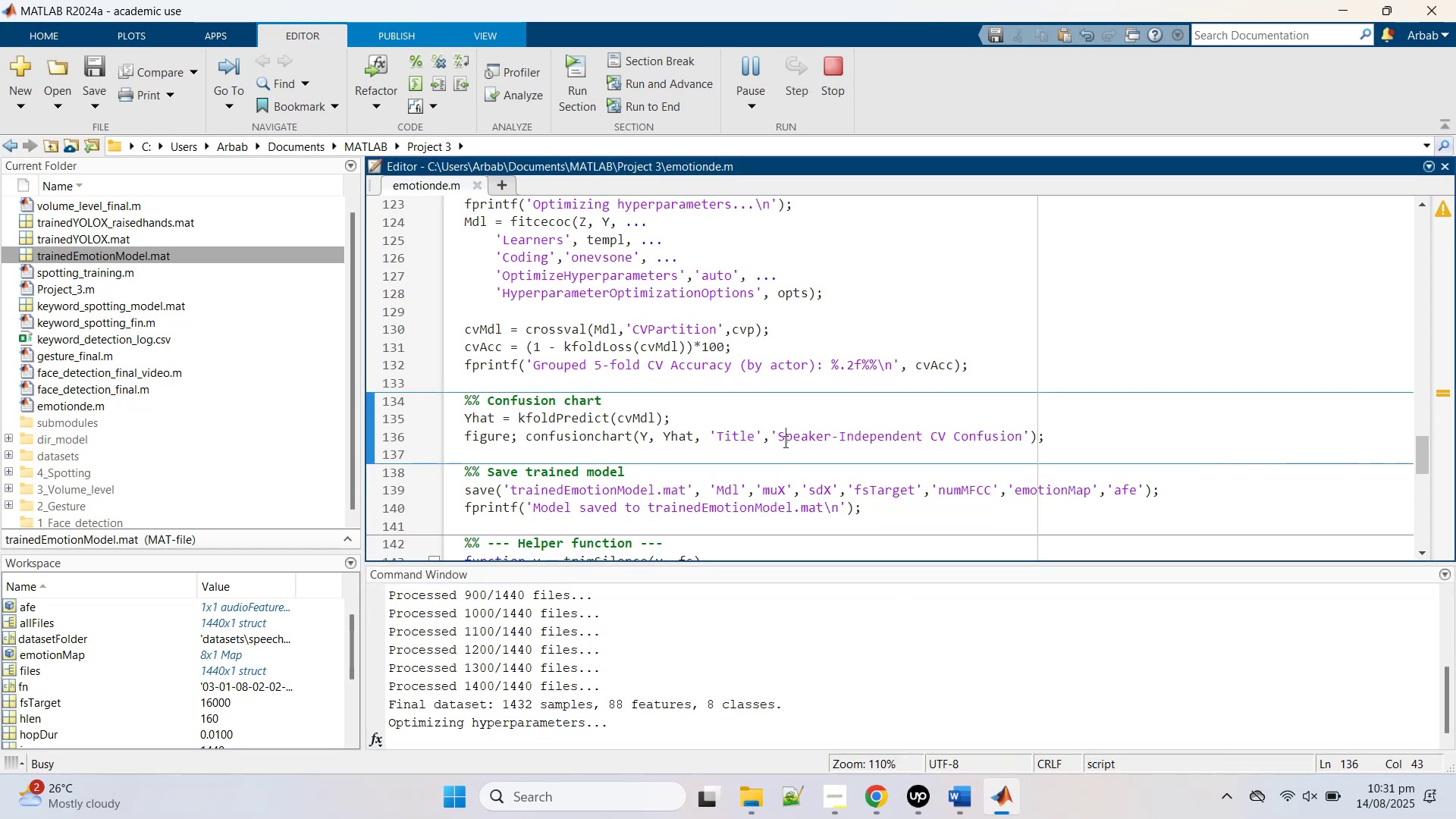 
left_click([784, 440])
 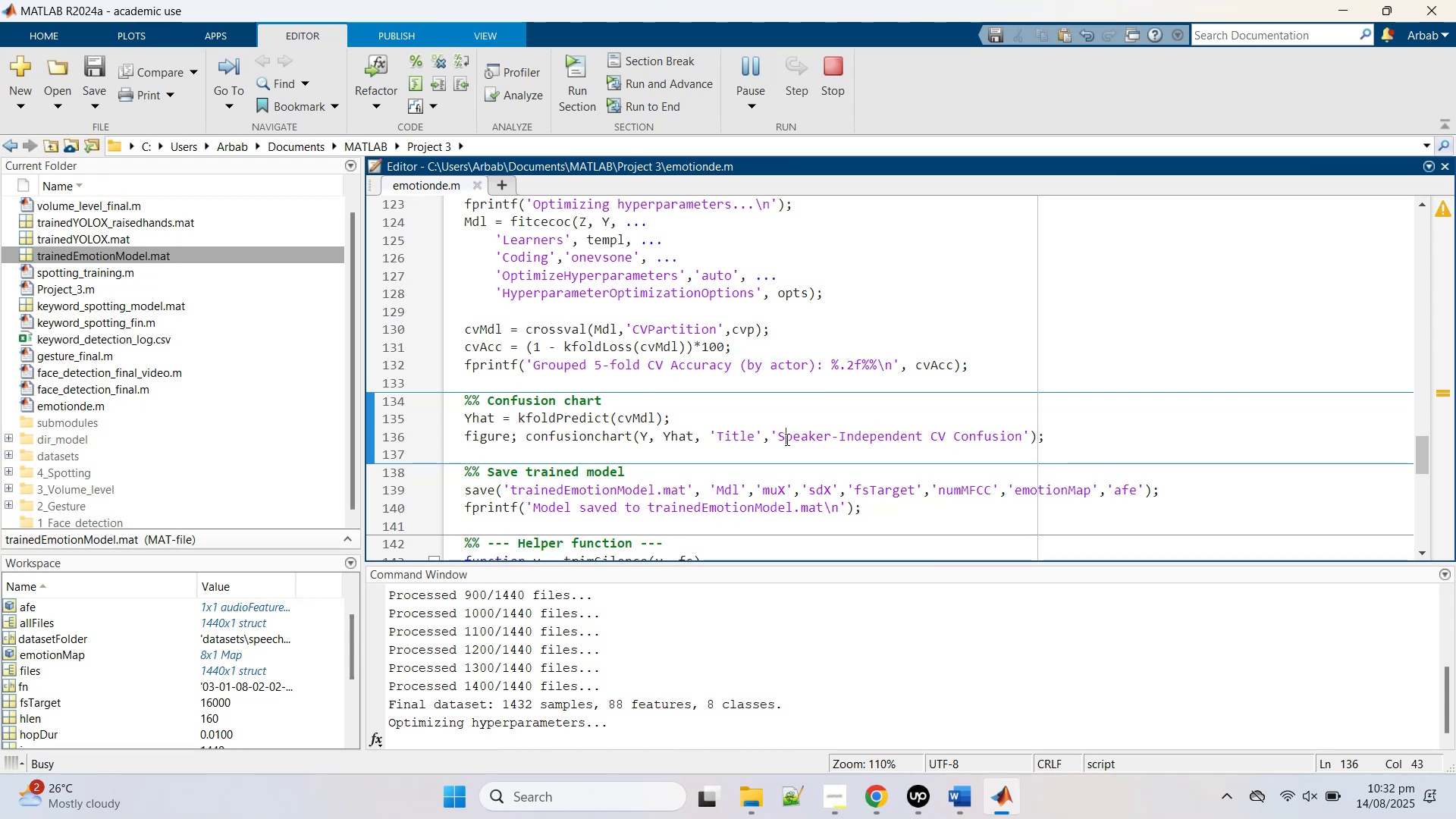 
wait(17.49)
 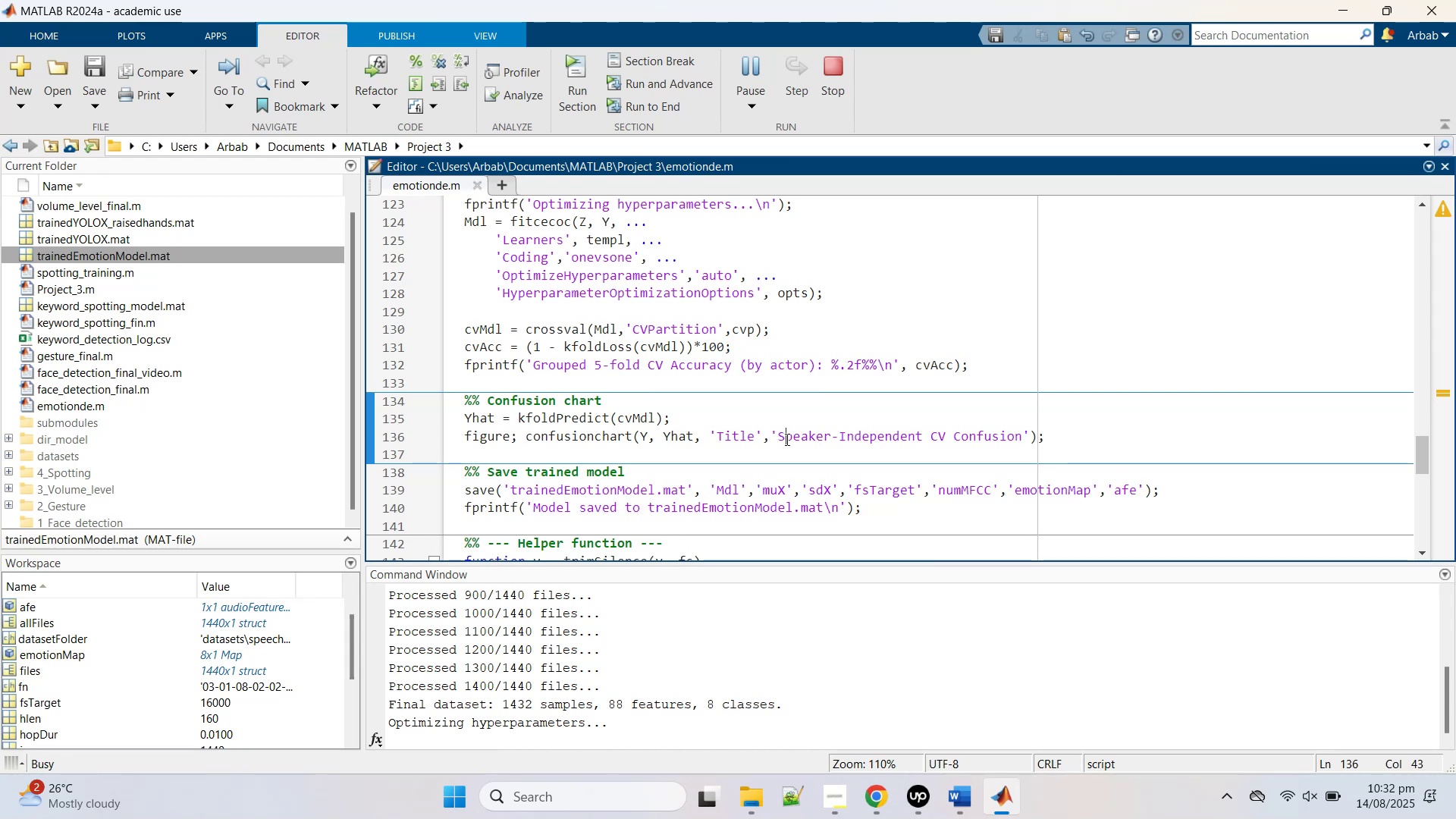 
left_click([786, 438])
 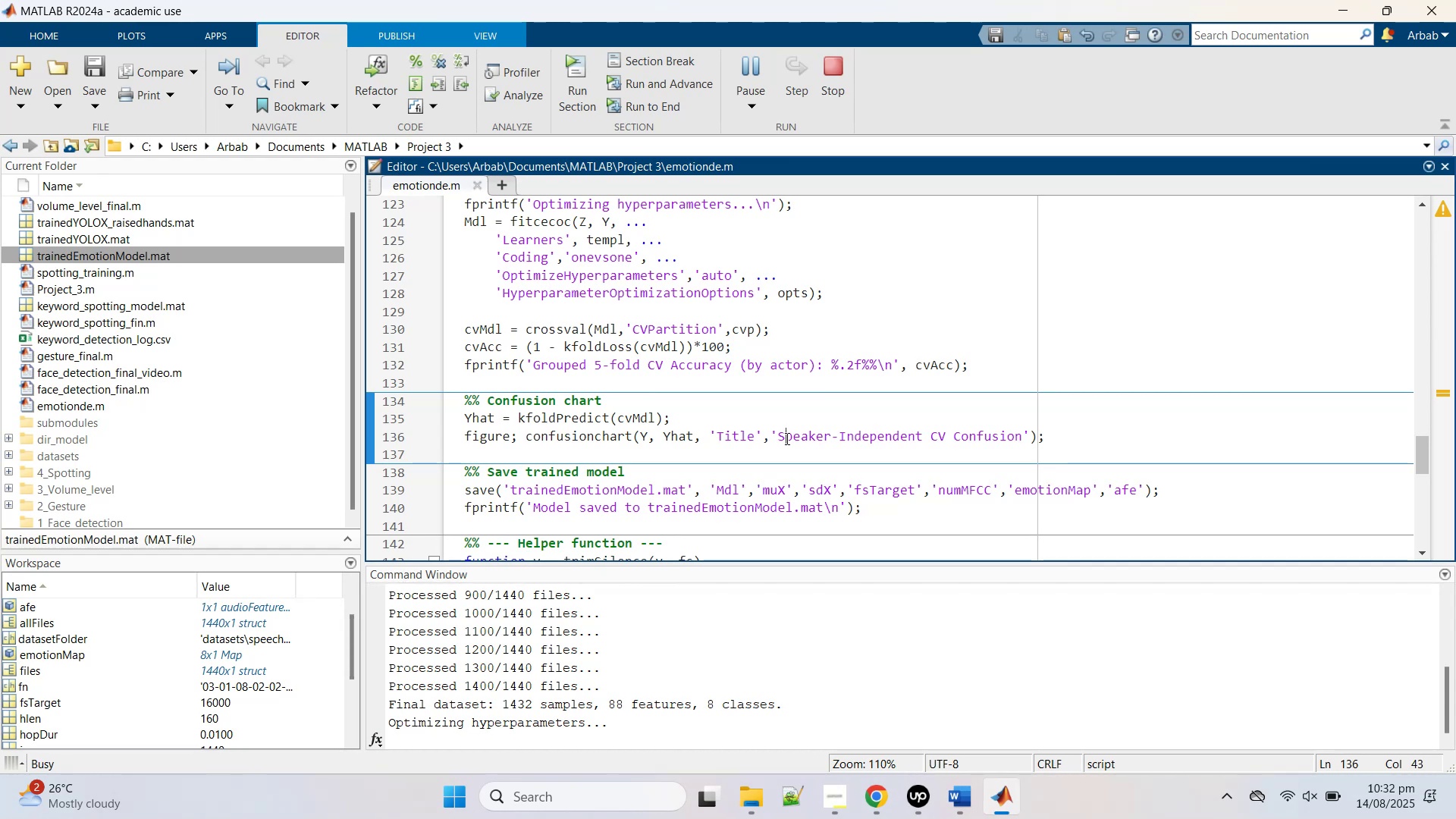 
left_click([786, 438])
 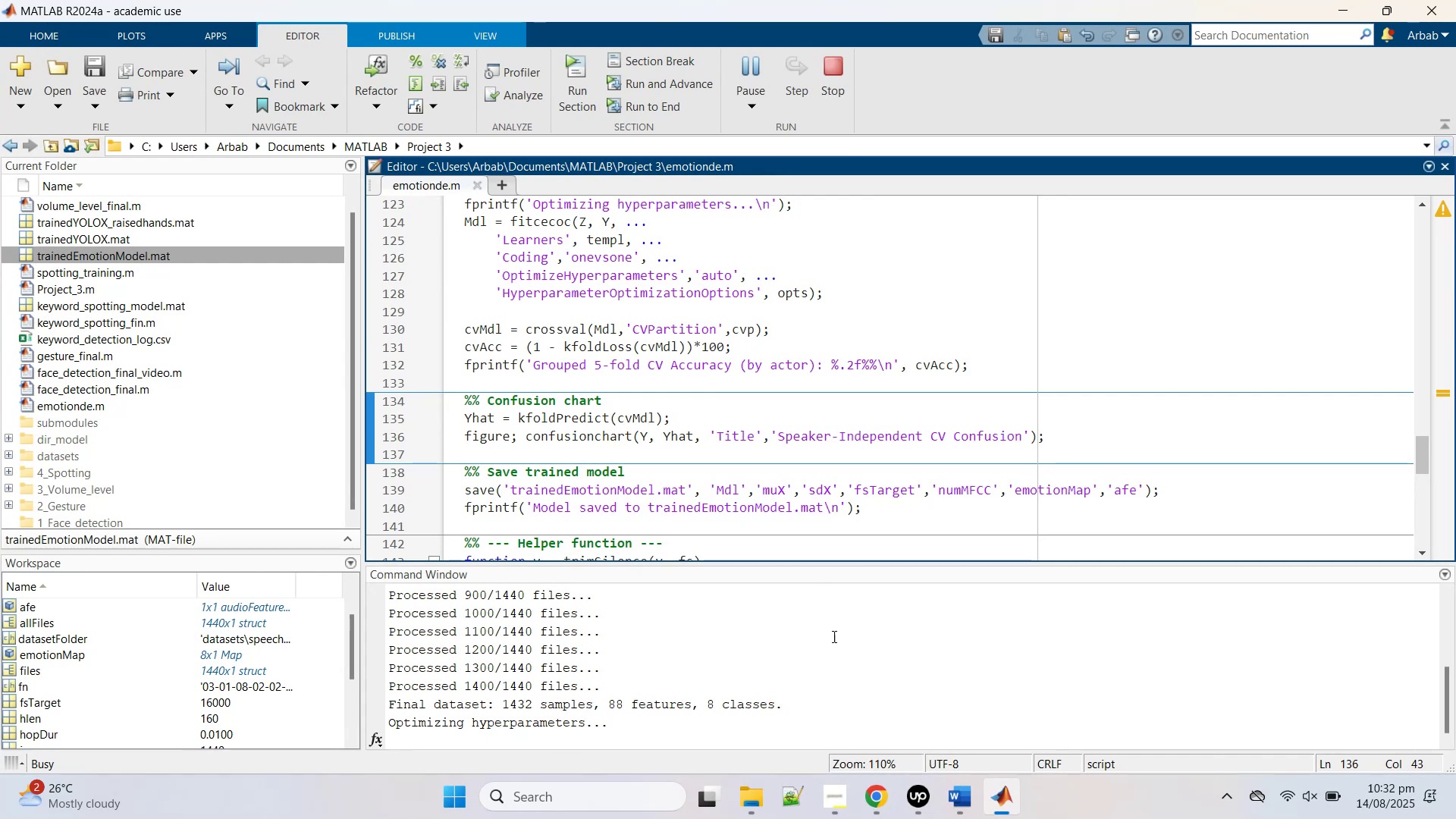 
scroll: coordinate [758, 514], scroll_direction: down, amount: 2.0
 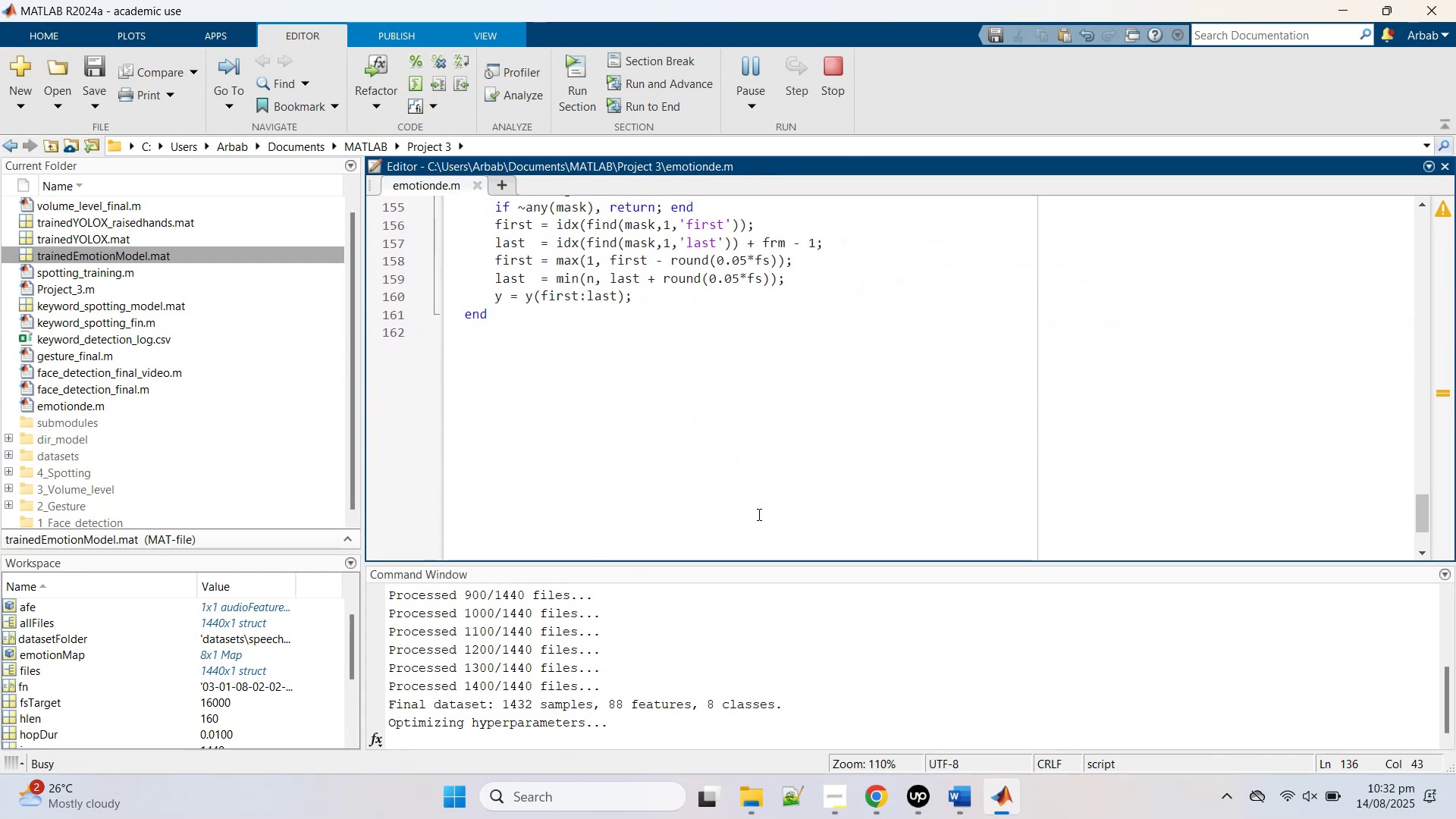 
scroll: coordinate [758, 513], scroll_direction: up, amount: 6.0
 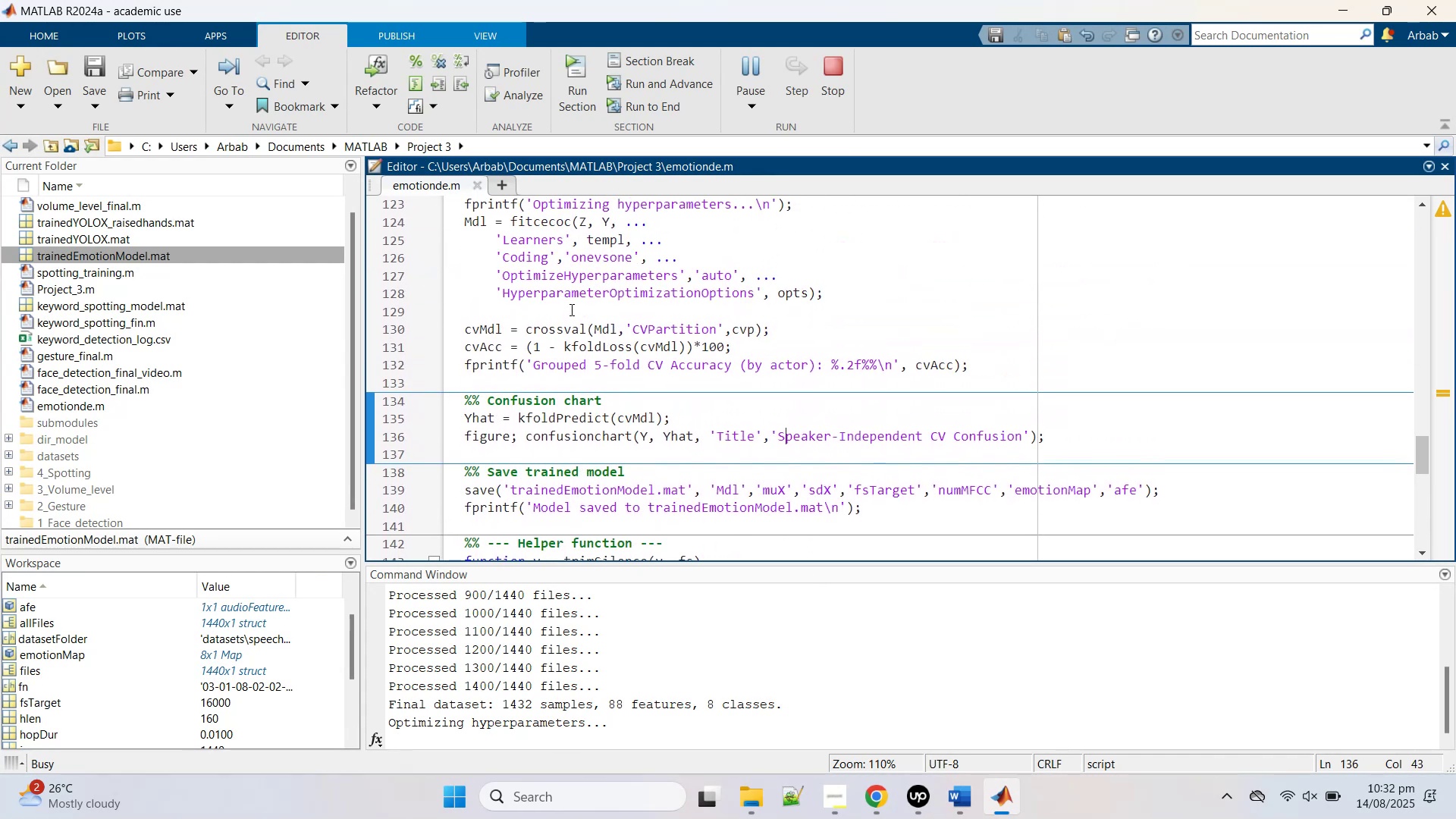 
left_click_drag(start_coordinate=[552, 281], to_coordinate=[743, 275])
 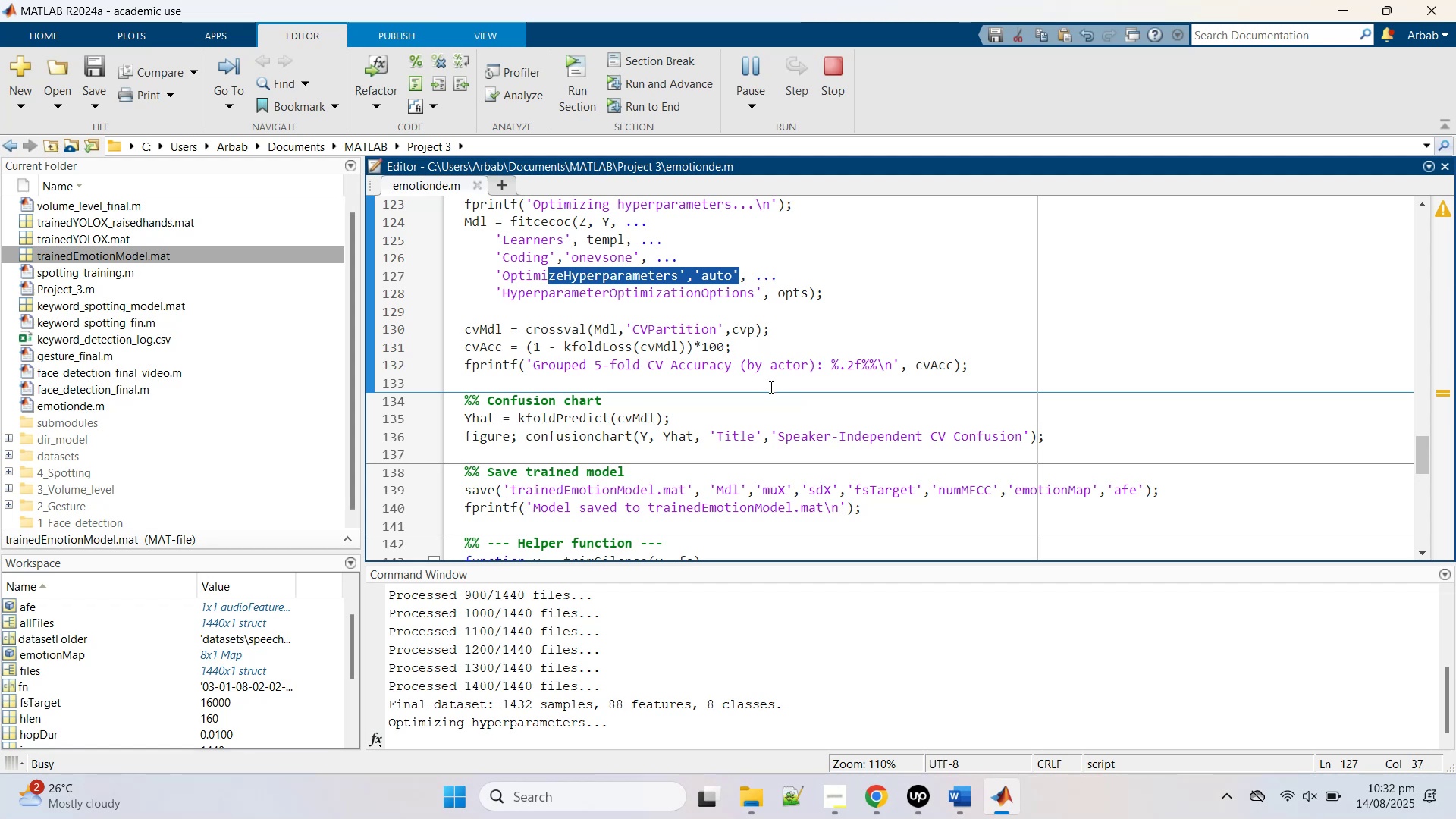 
wait(7.42)
 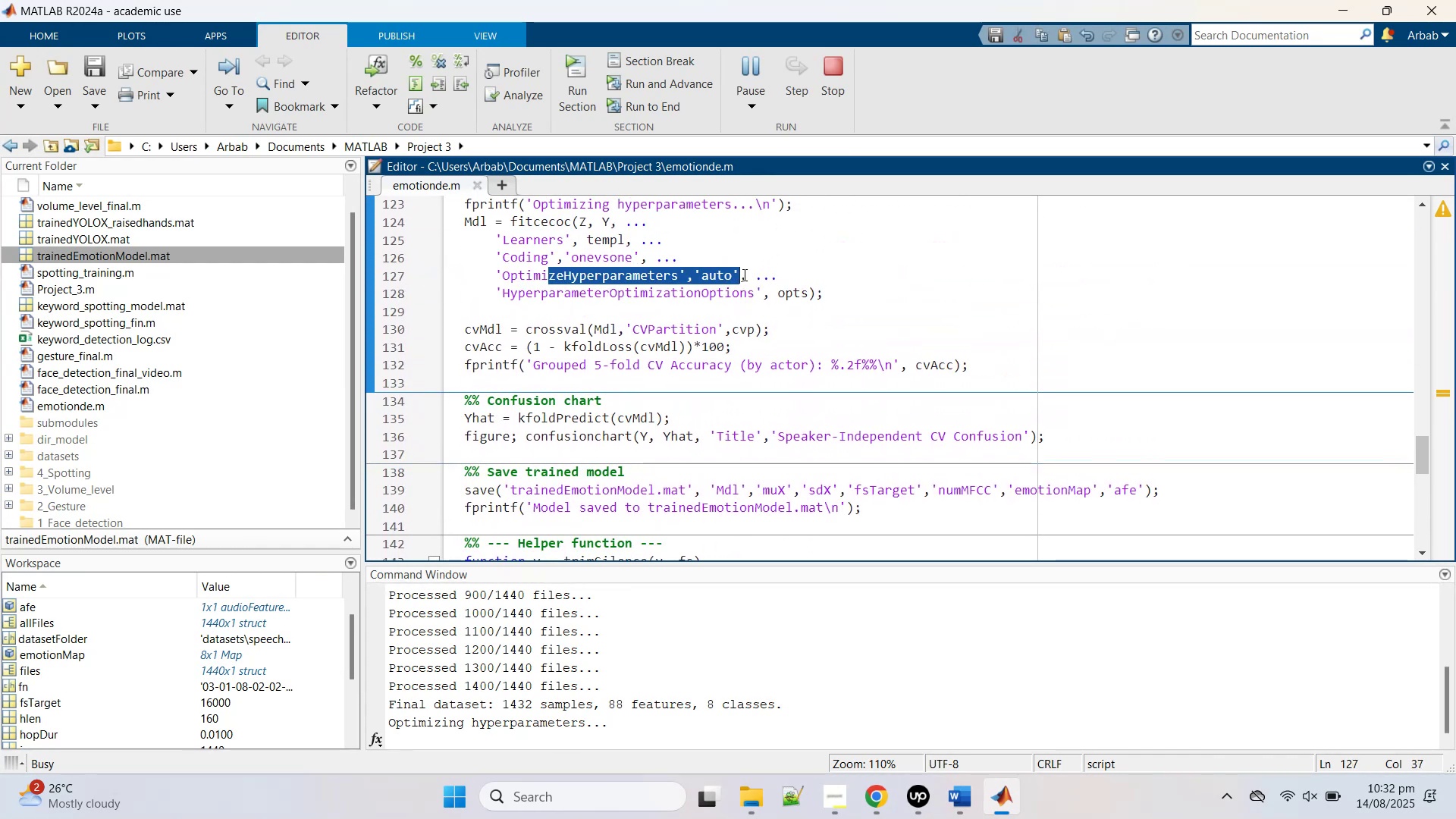 
scroll: coordinate [771, 388], scroll_direction: up, amount: 5.0
 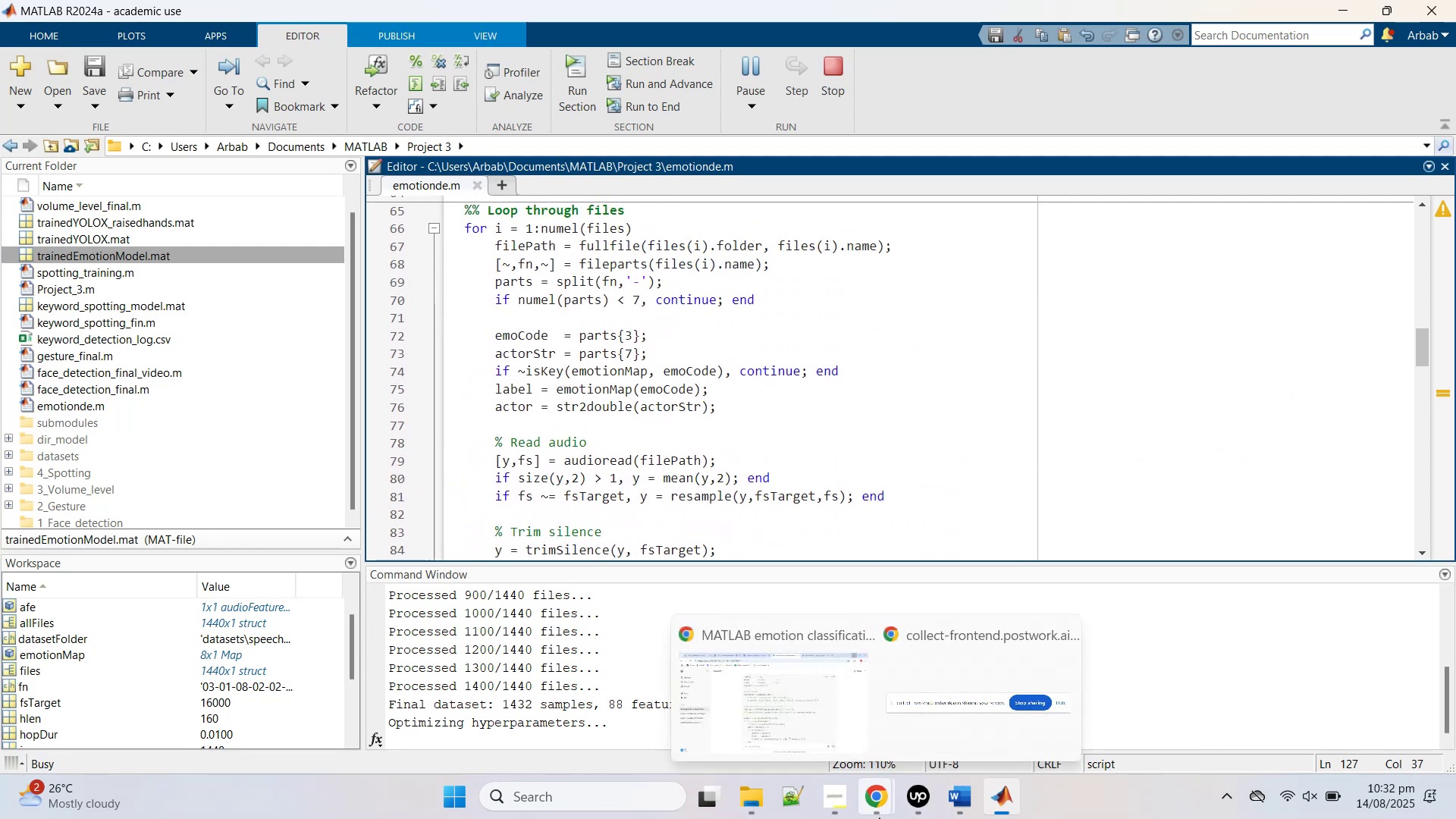 
left_click([802, 736])
 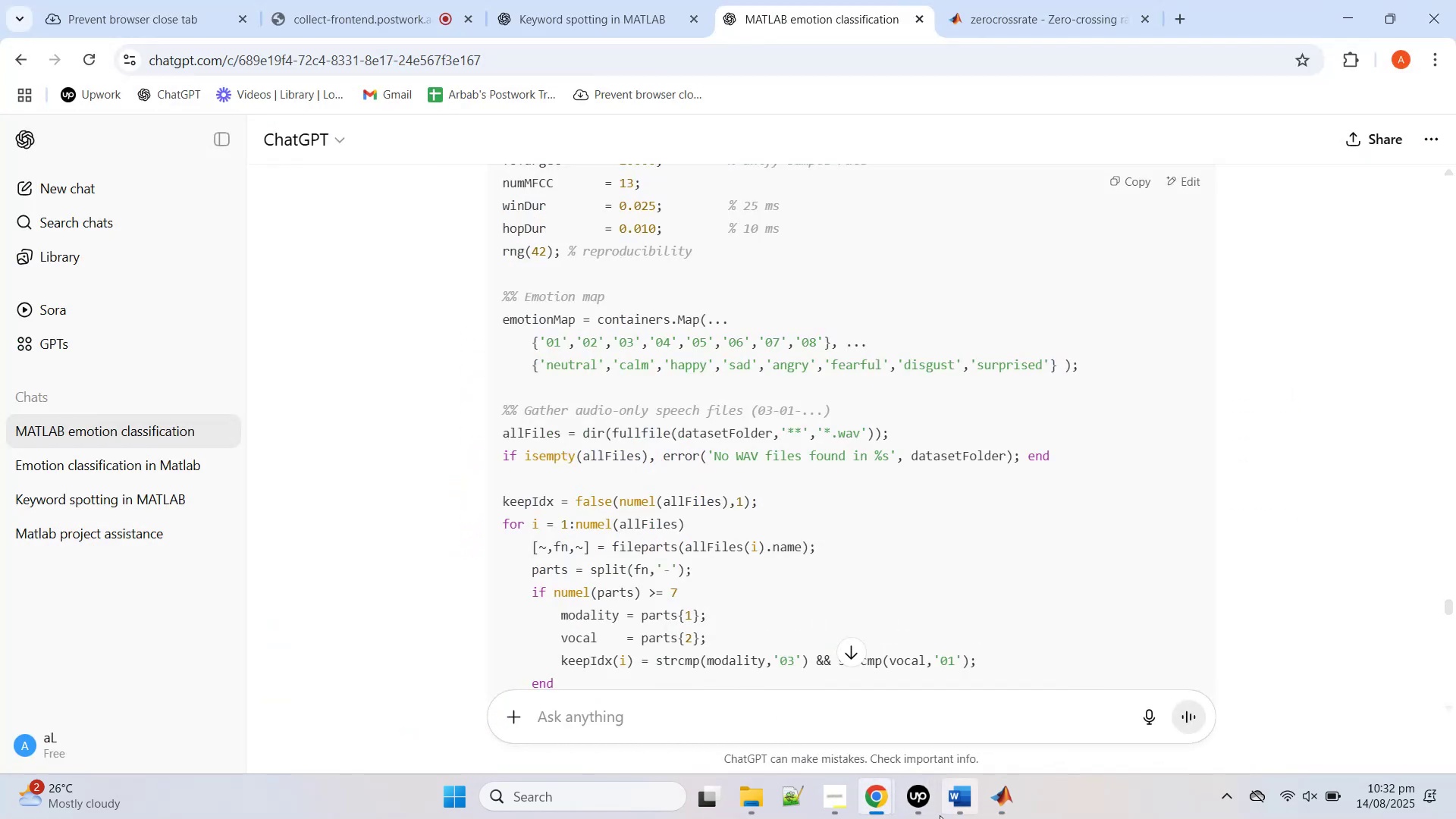 
type(is there an )
key(Backspace)
type(y other way which we can use??? the result )
key(Backspace)
type(s are not good)
 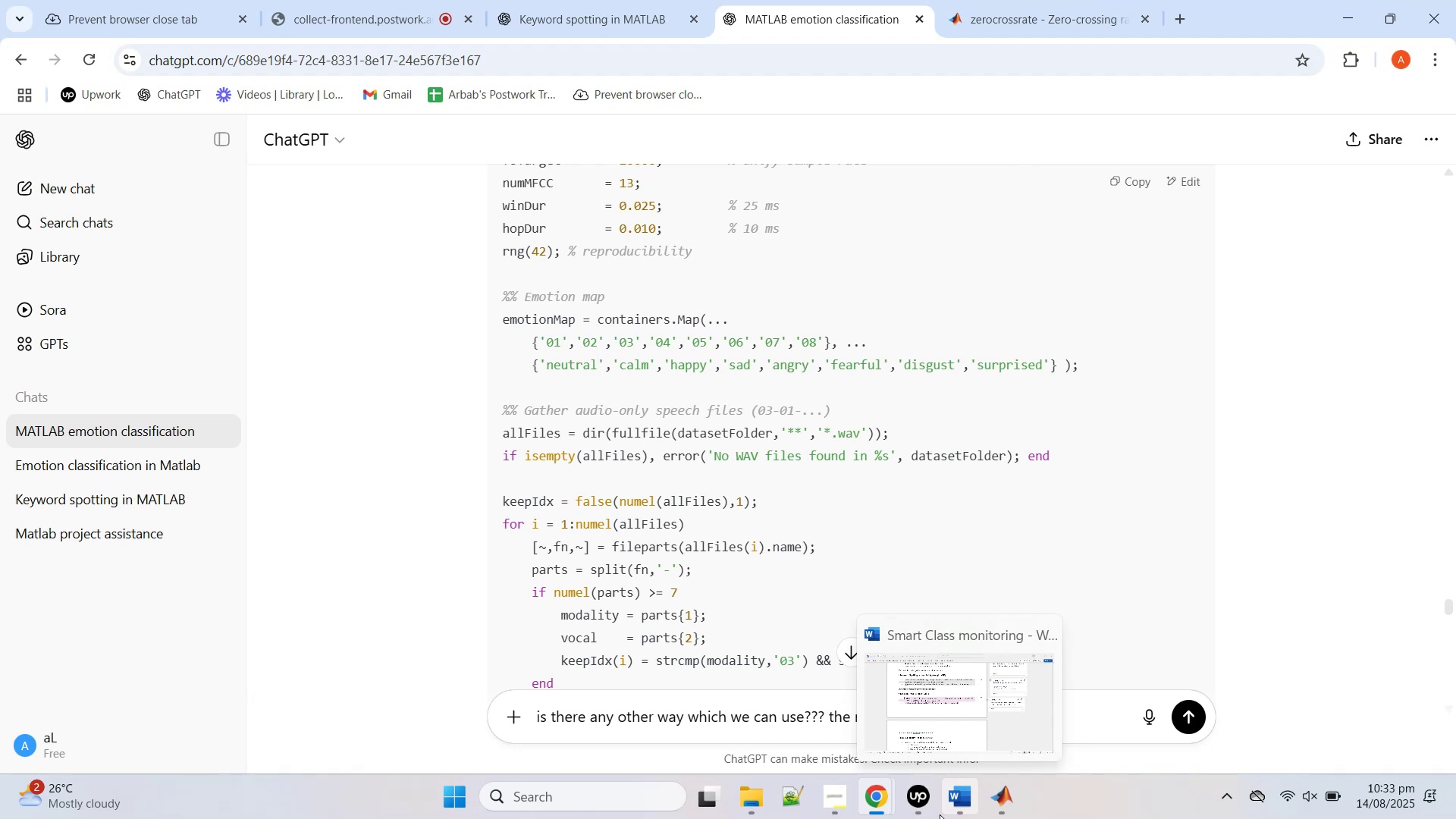 
 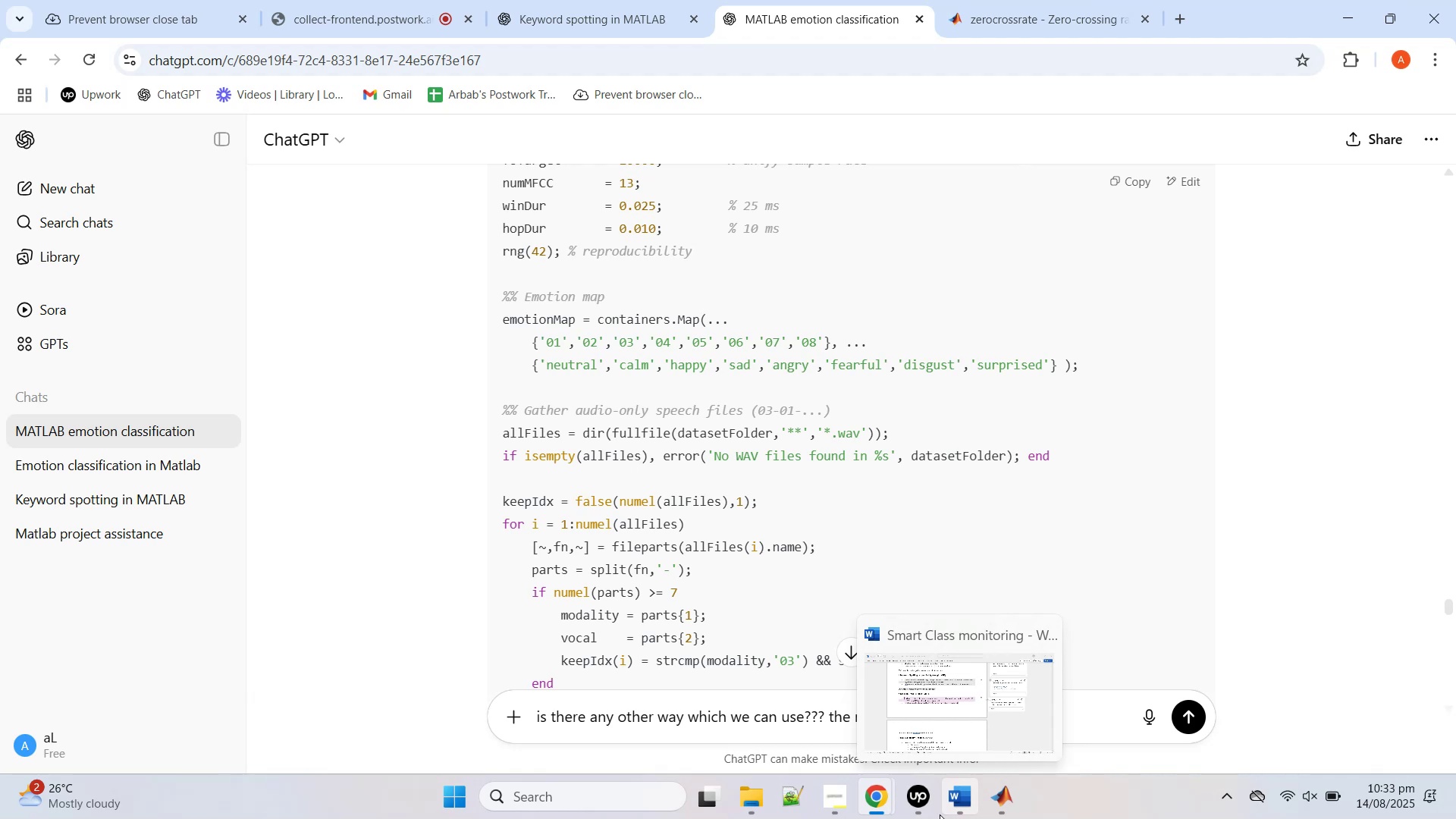 
key(Enter)
 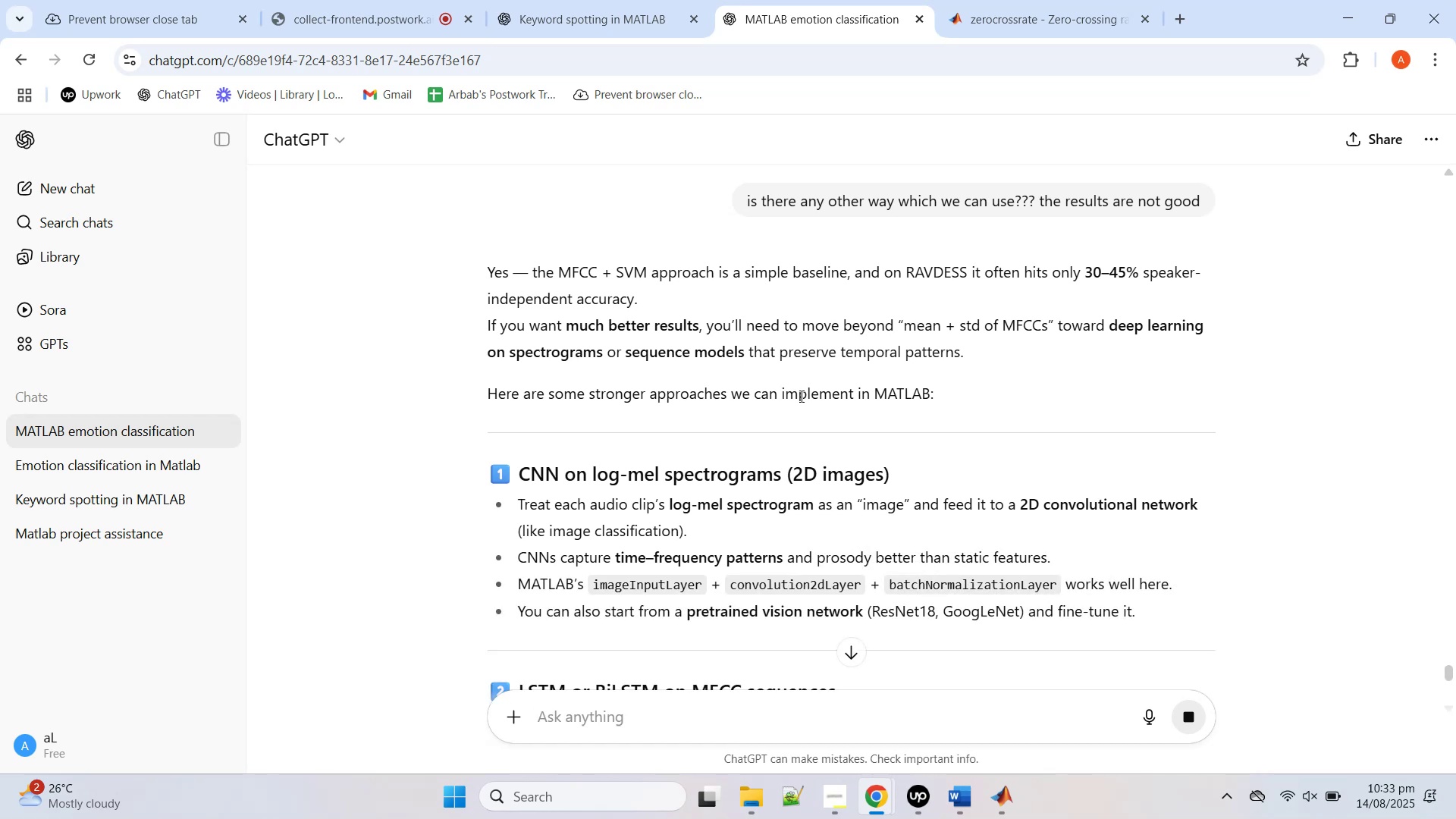 
wait(16.86)
 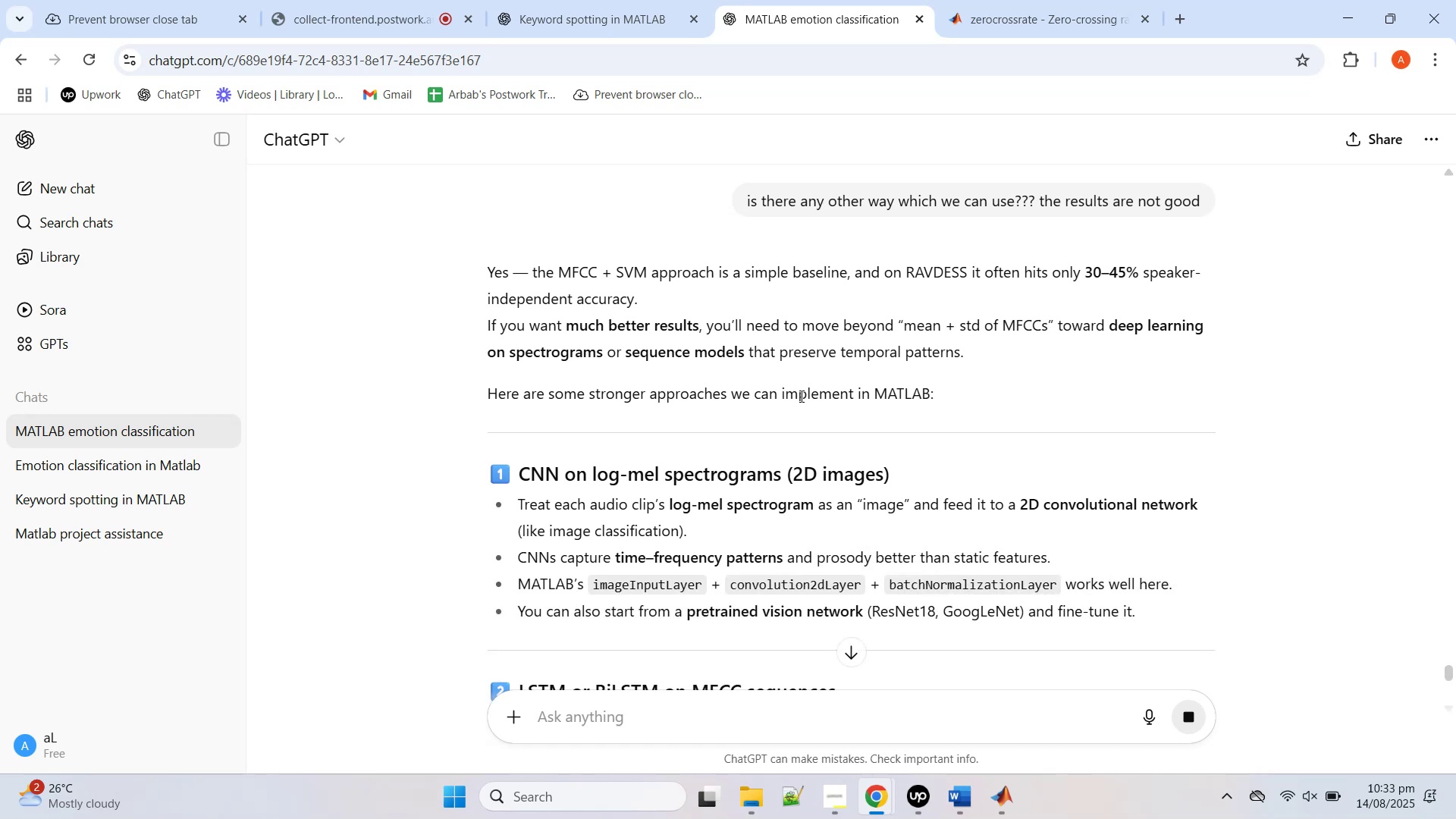 
scroll: coordinate [800, 396], scroll_direction: down, amount: 7.0
 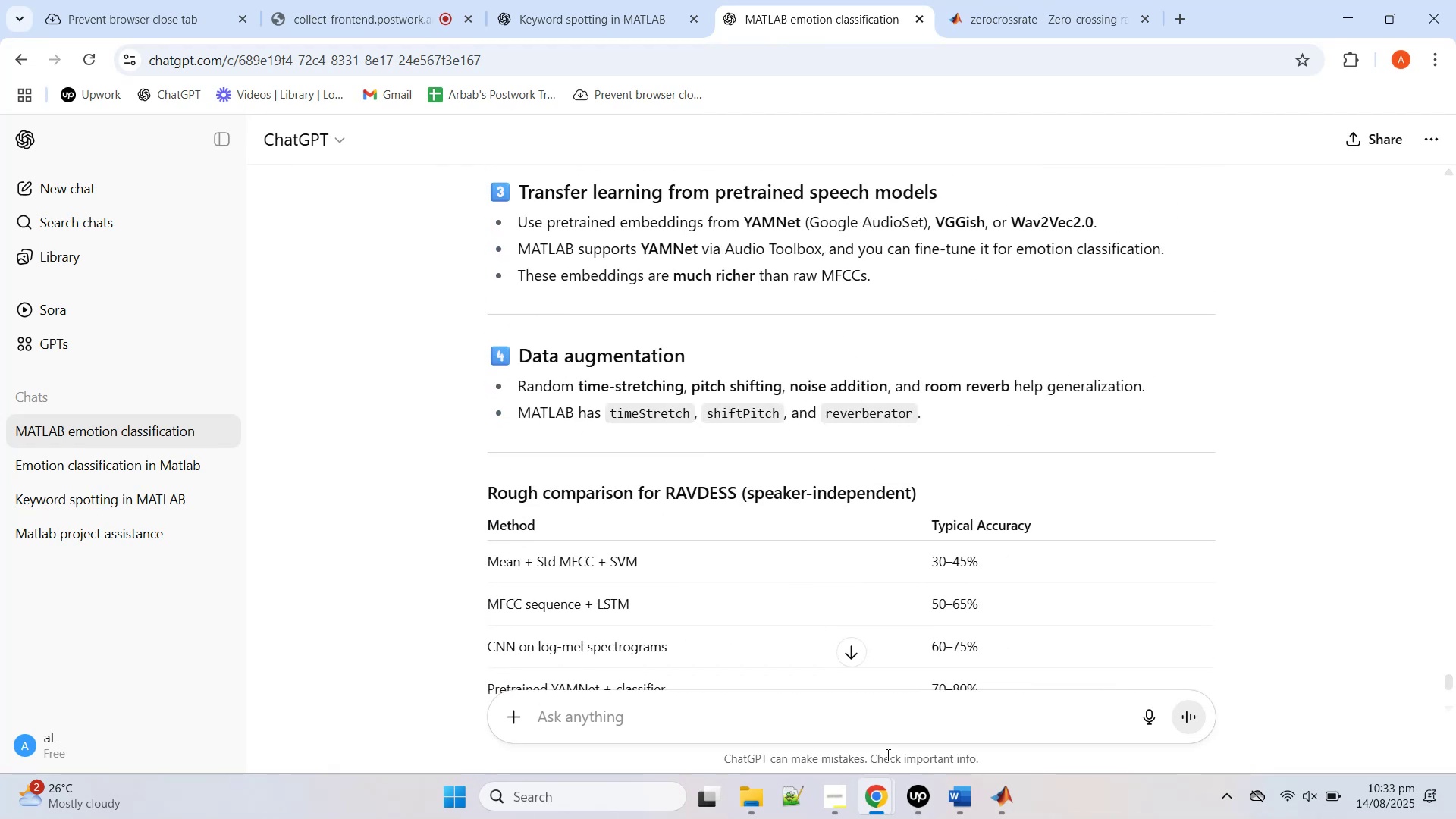 
left_click([890, 733])
 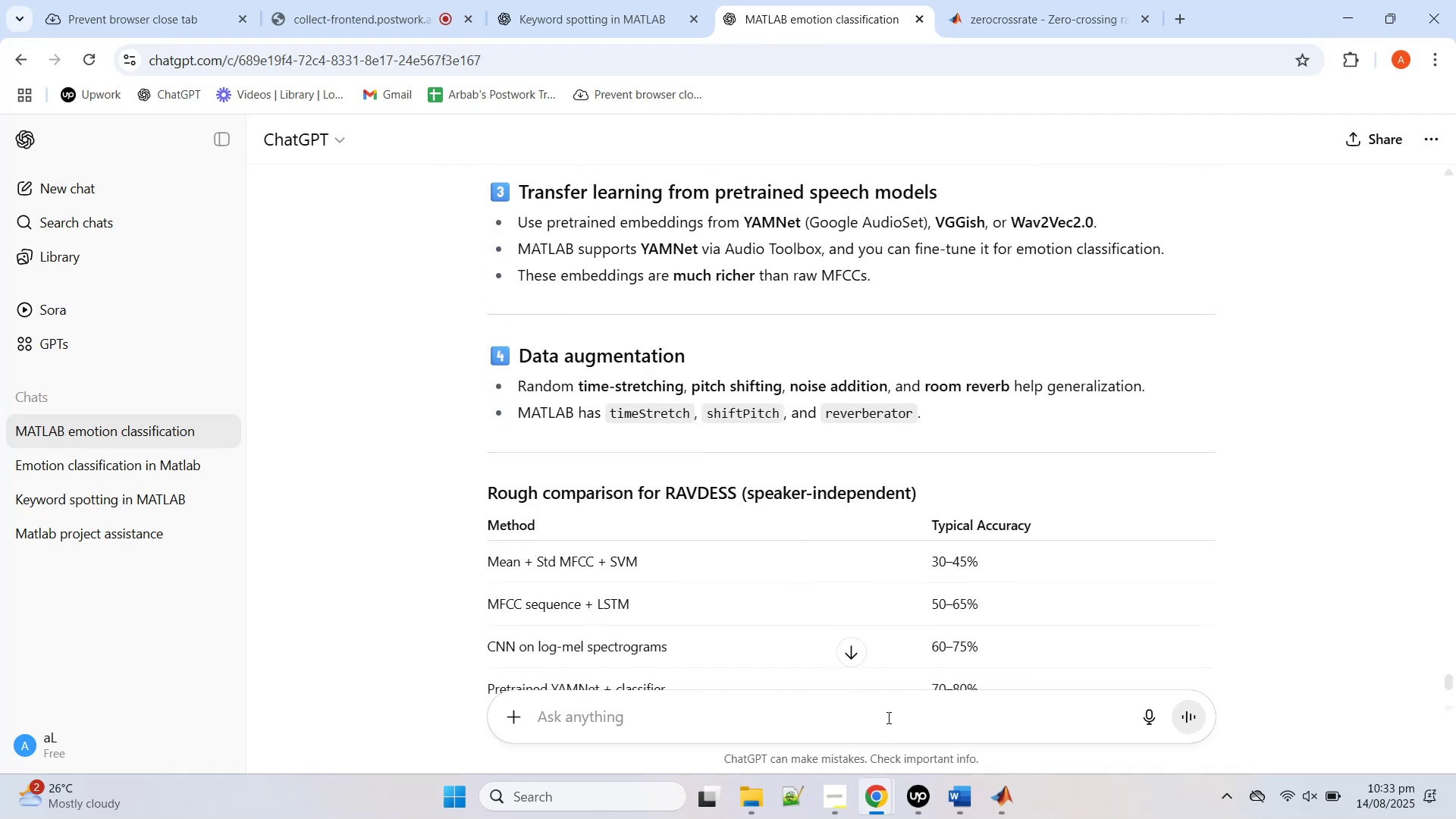 
scroll: coordinate [934, 573], scroll_direction: down, amount: 3.0
 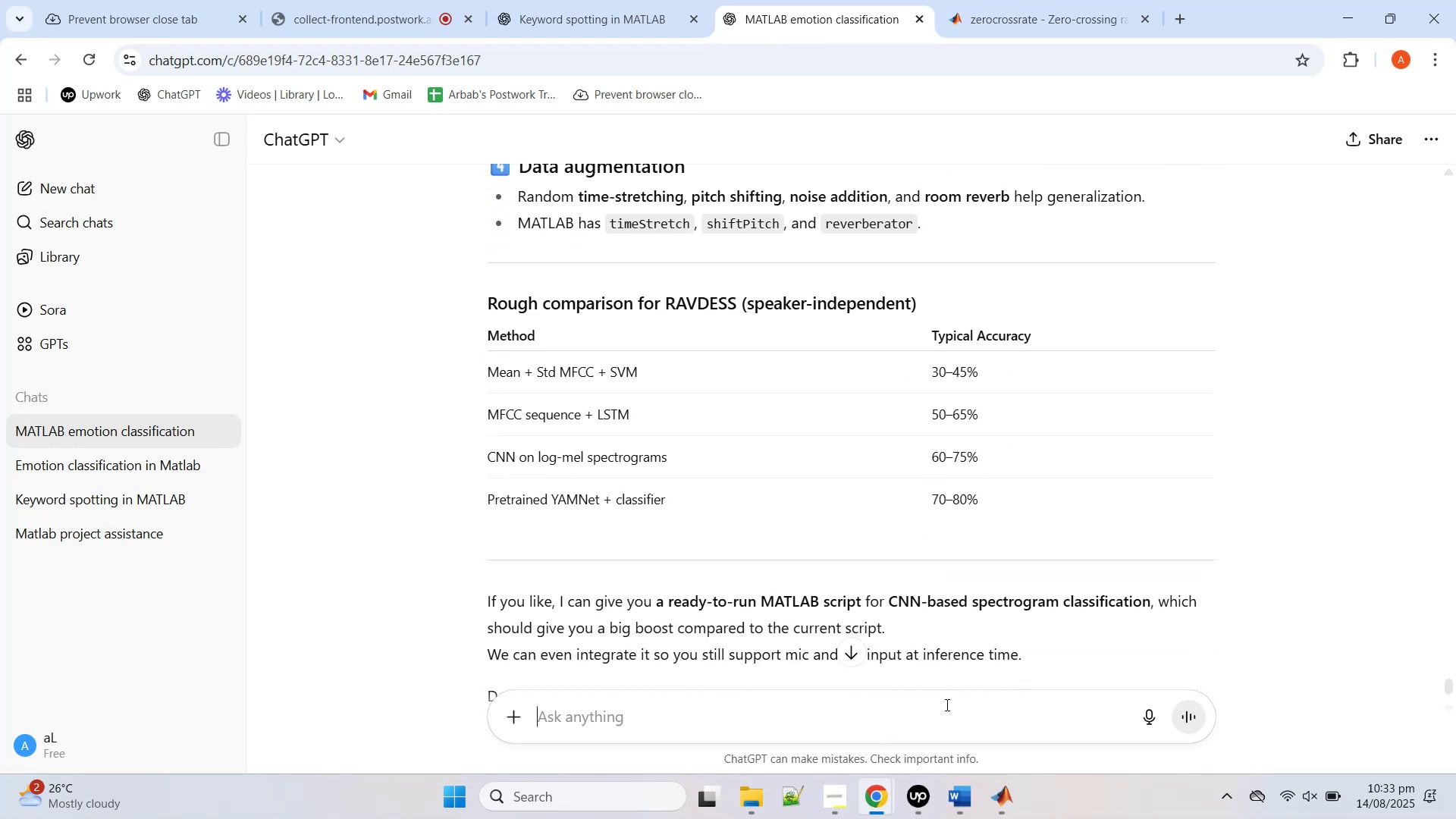 
left_click([944, 710])
 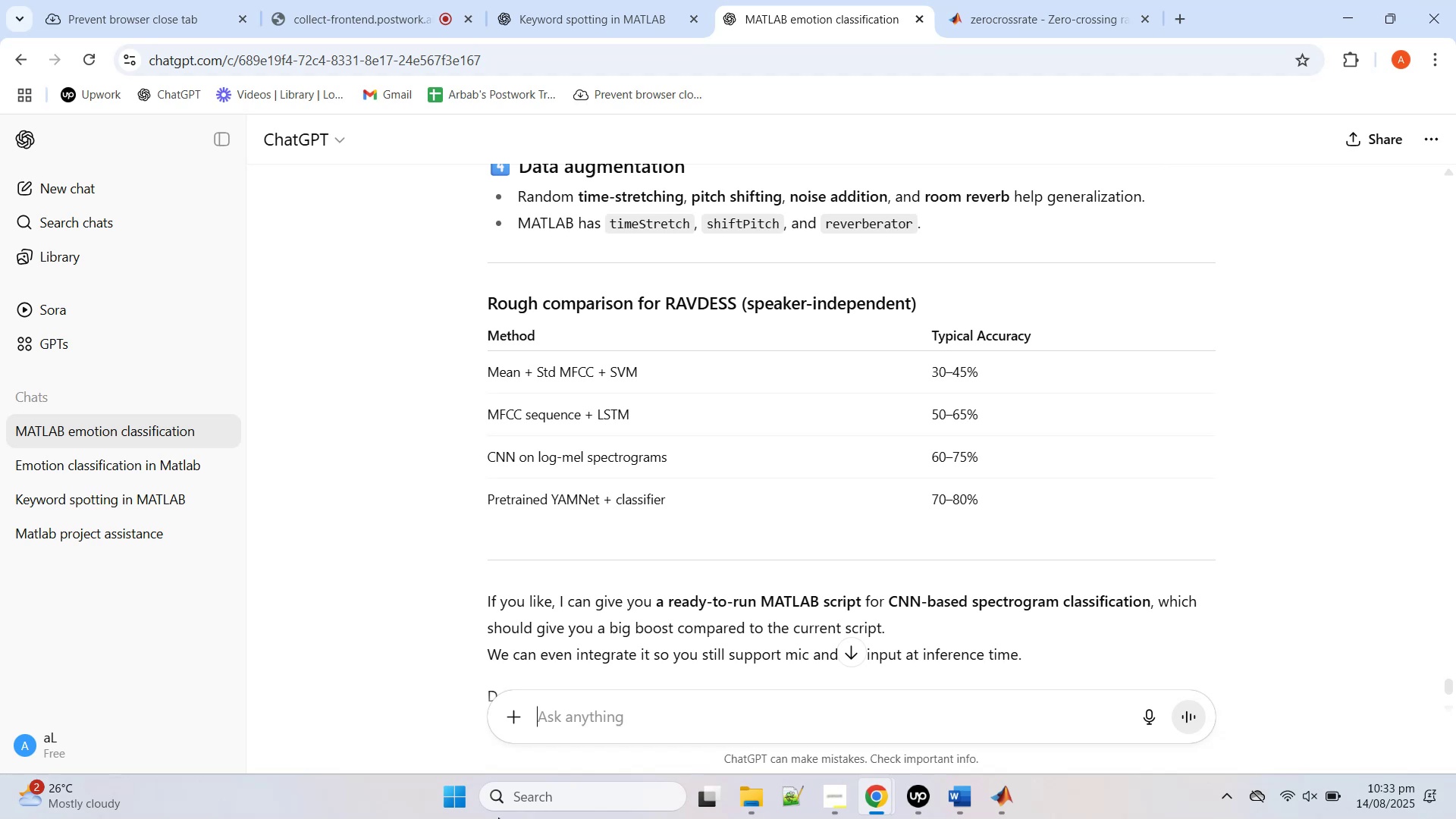 
type(give me a way which is not much e)
key(Backspace)
type(computing expensive)
 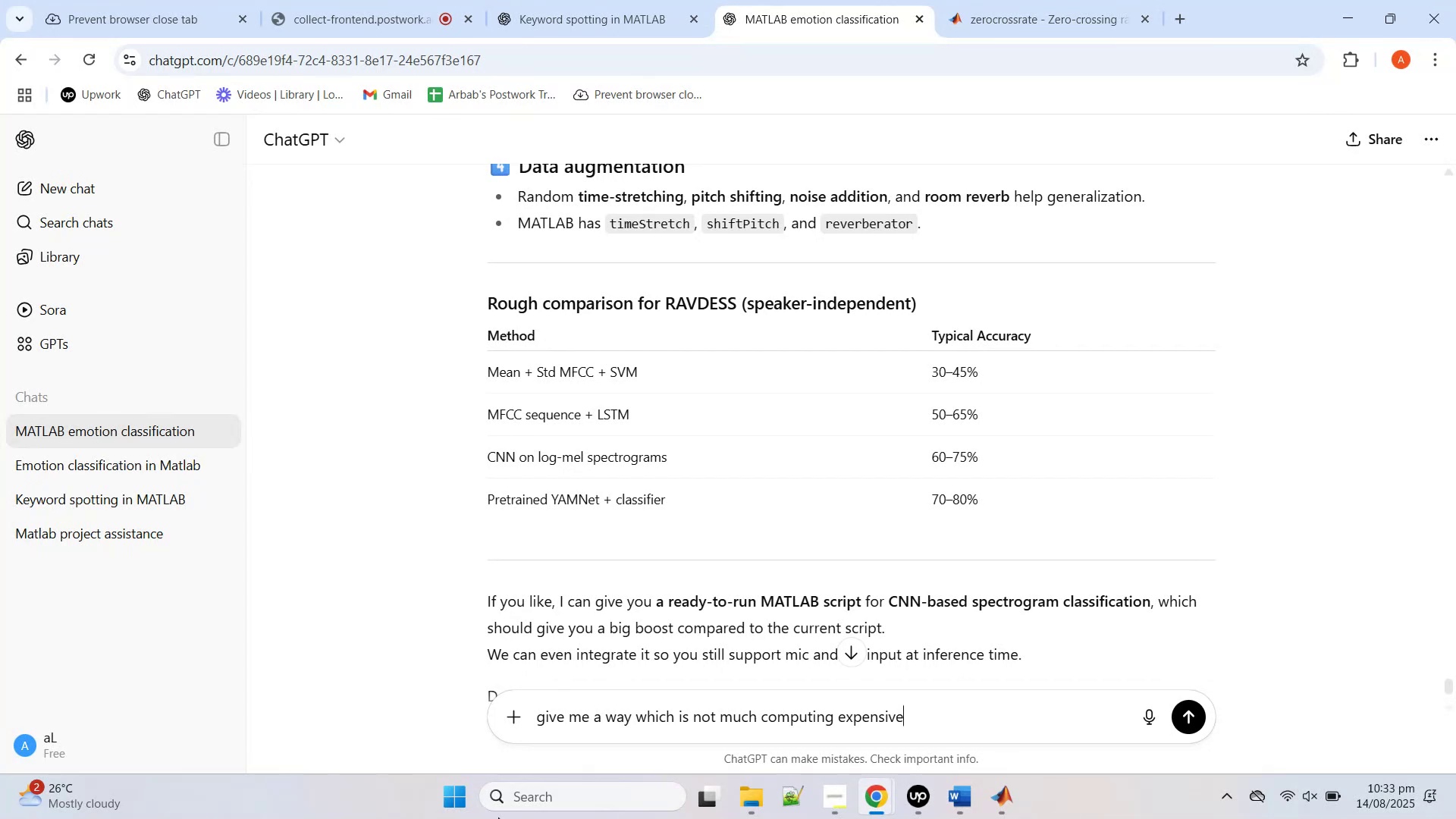 
key(Enter)
 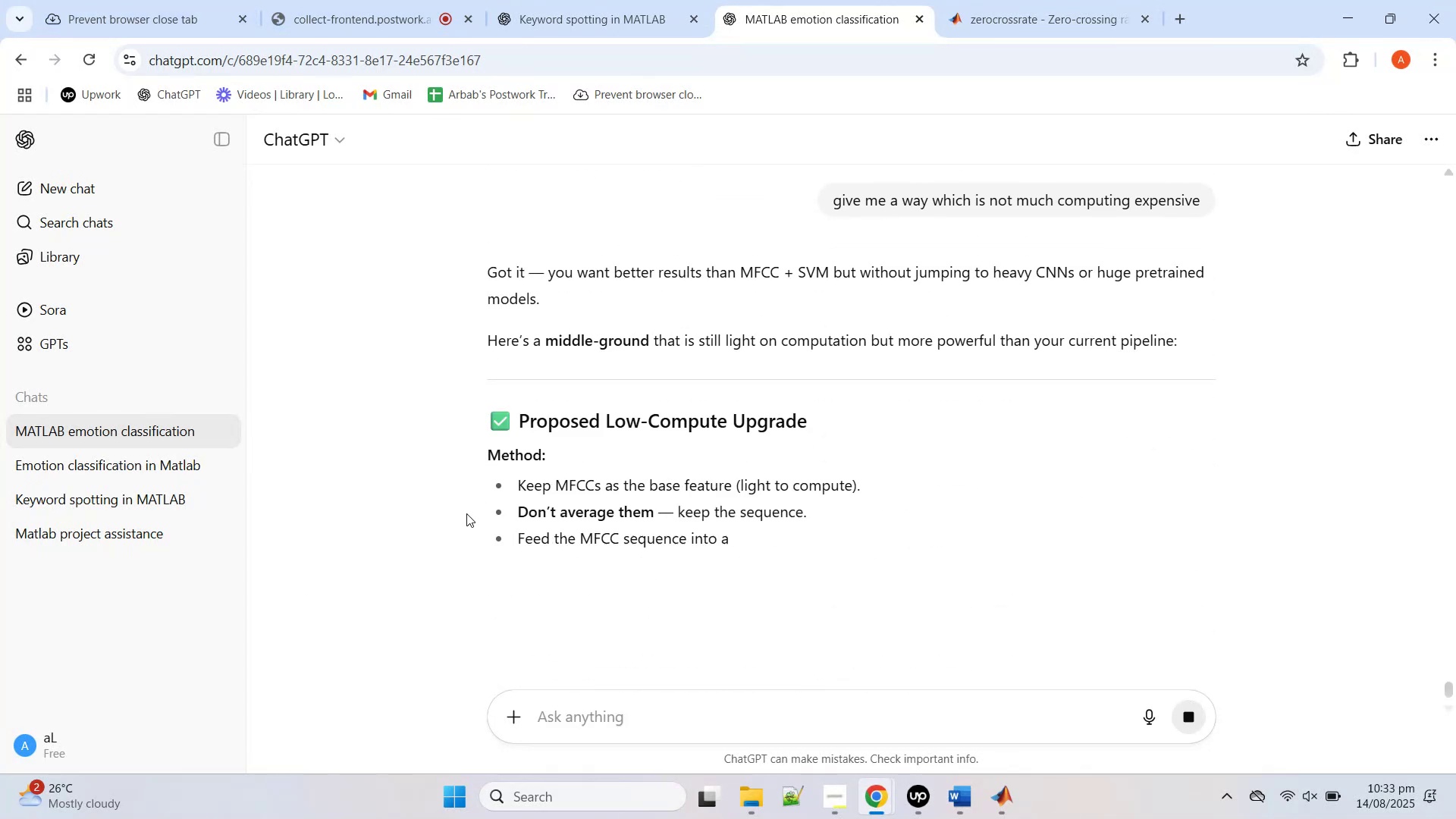 
wait(9.23)
 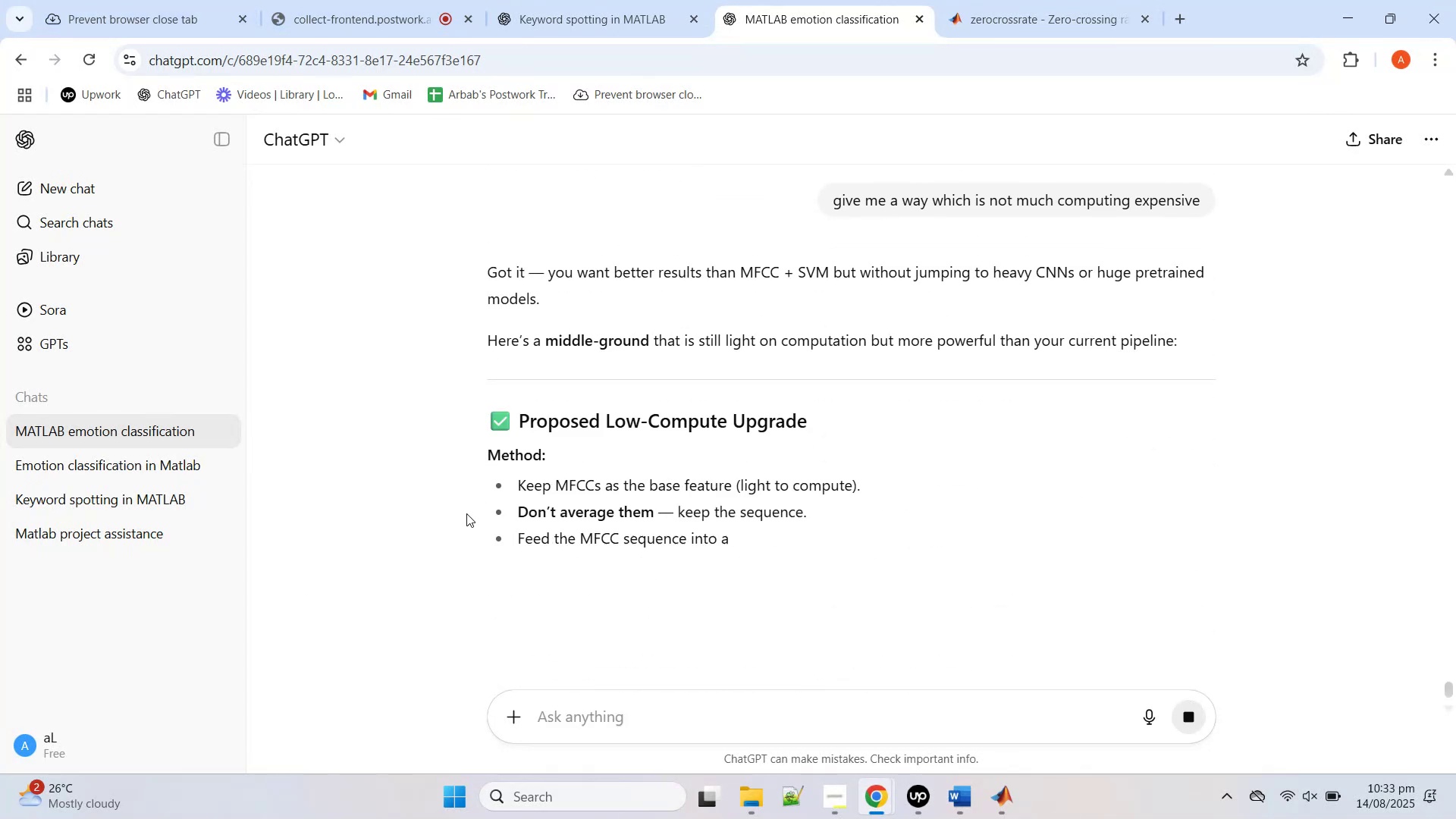 
scroll: coordinate [740, 440], scroll_direction: down, amount: 3.0
 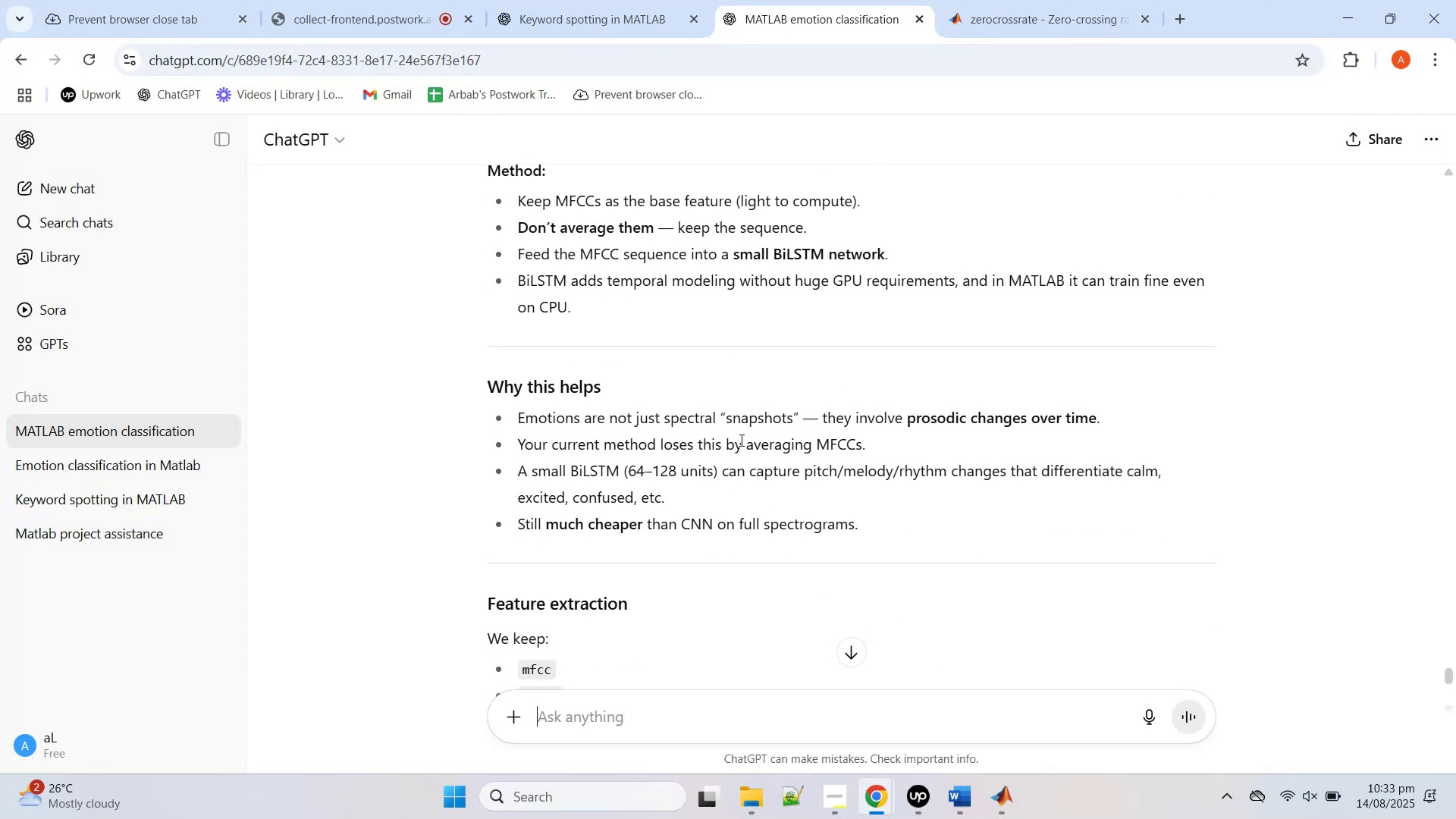 
wait(9.01)
 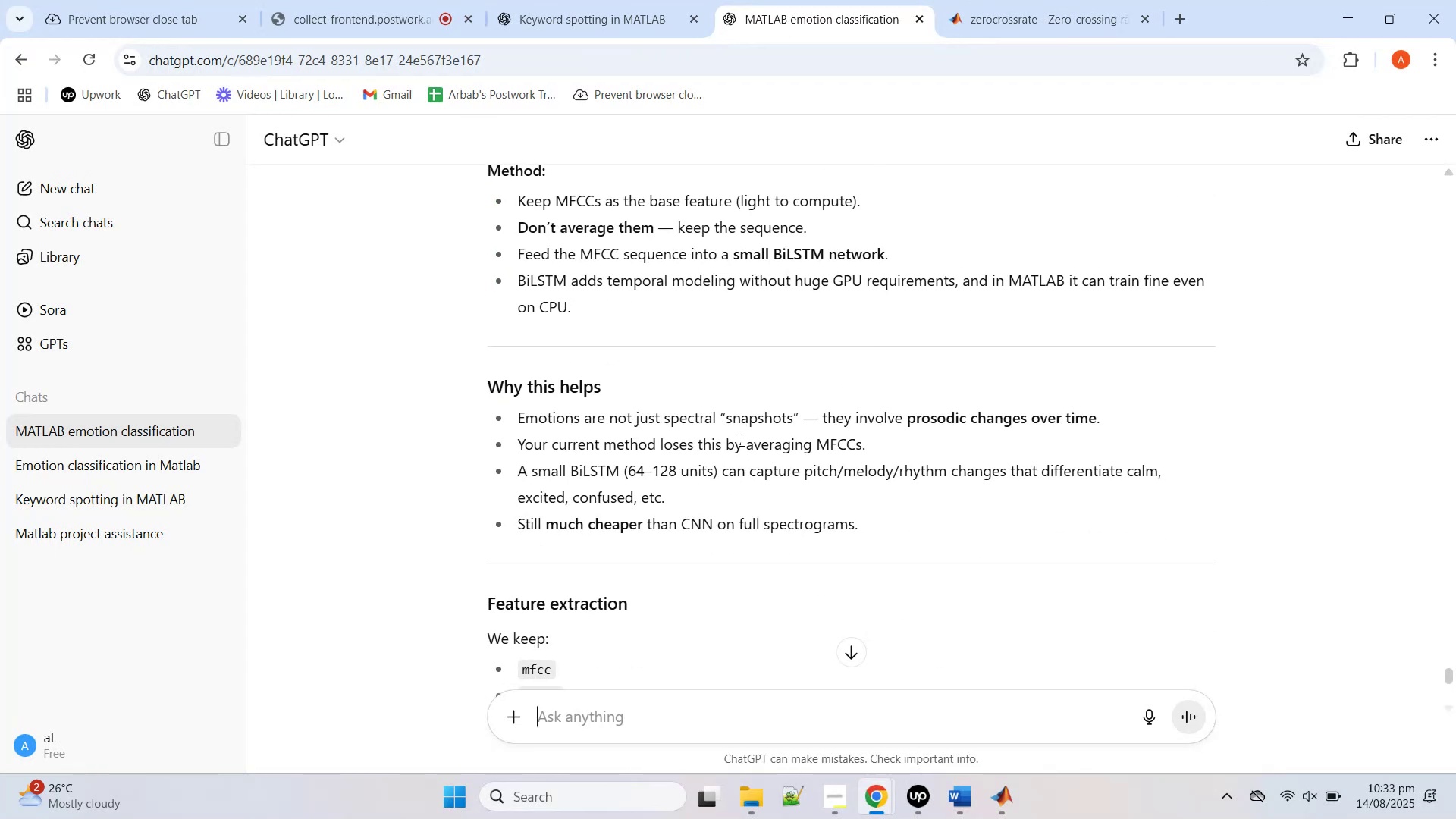 
scroll: coordinate [740, 441], scroll_direction: down, amount: 5.0
 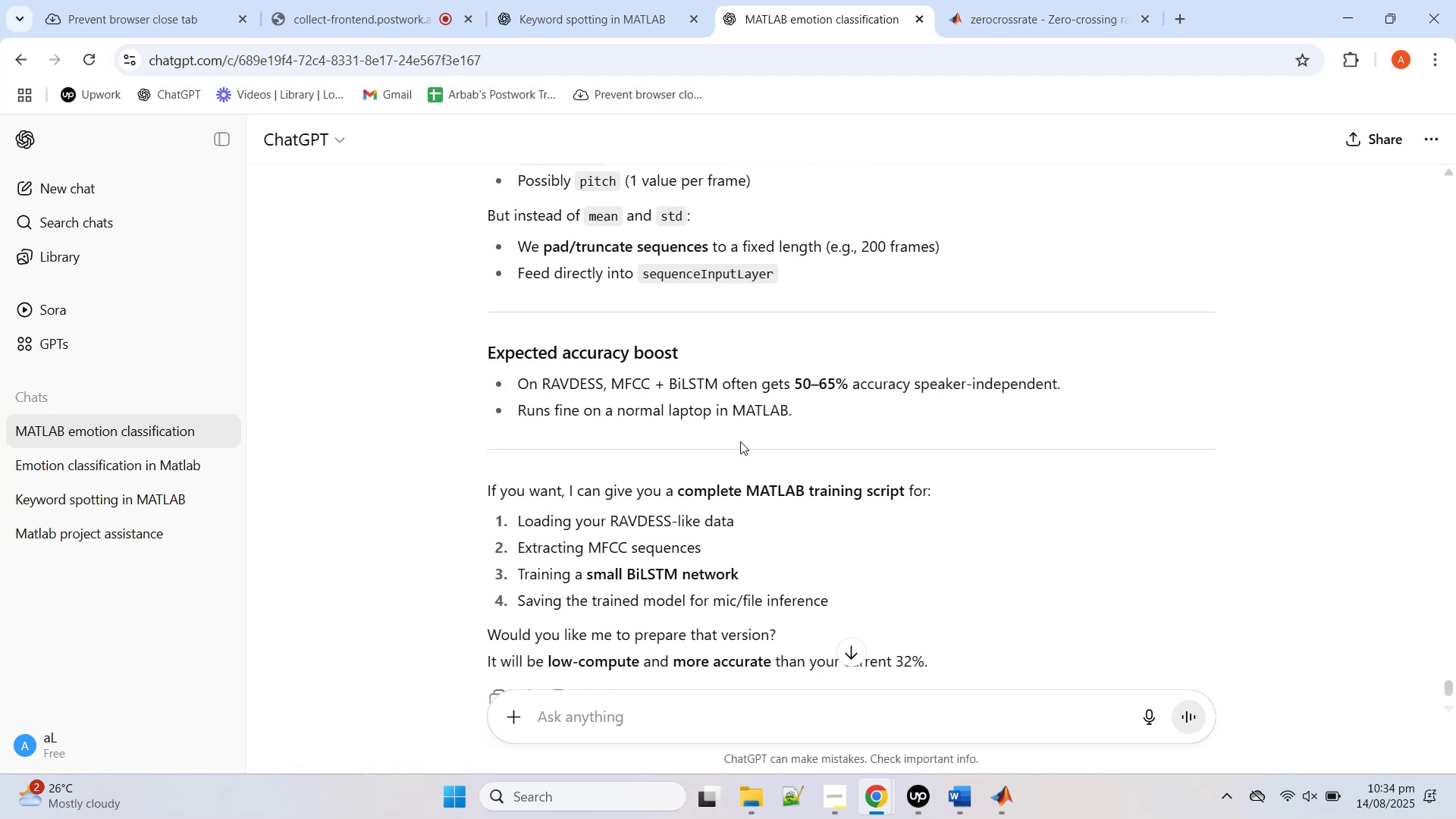 
wait(6.63)
 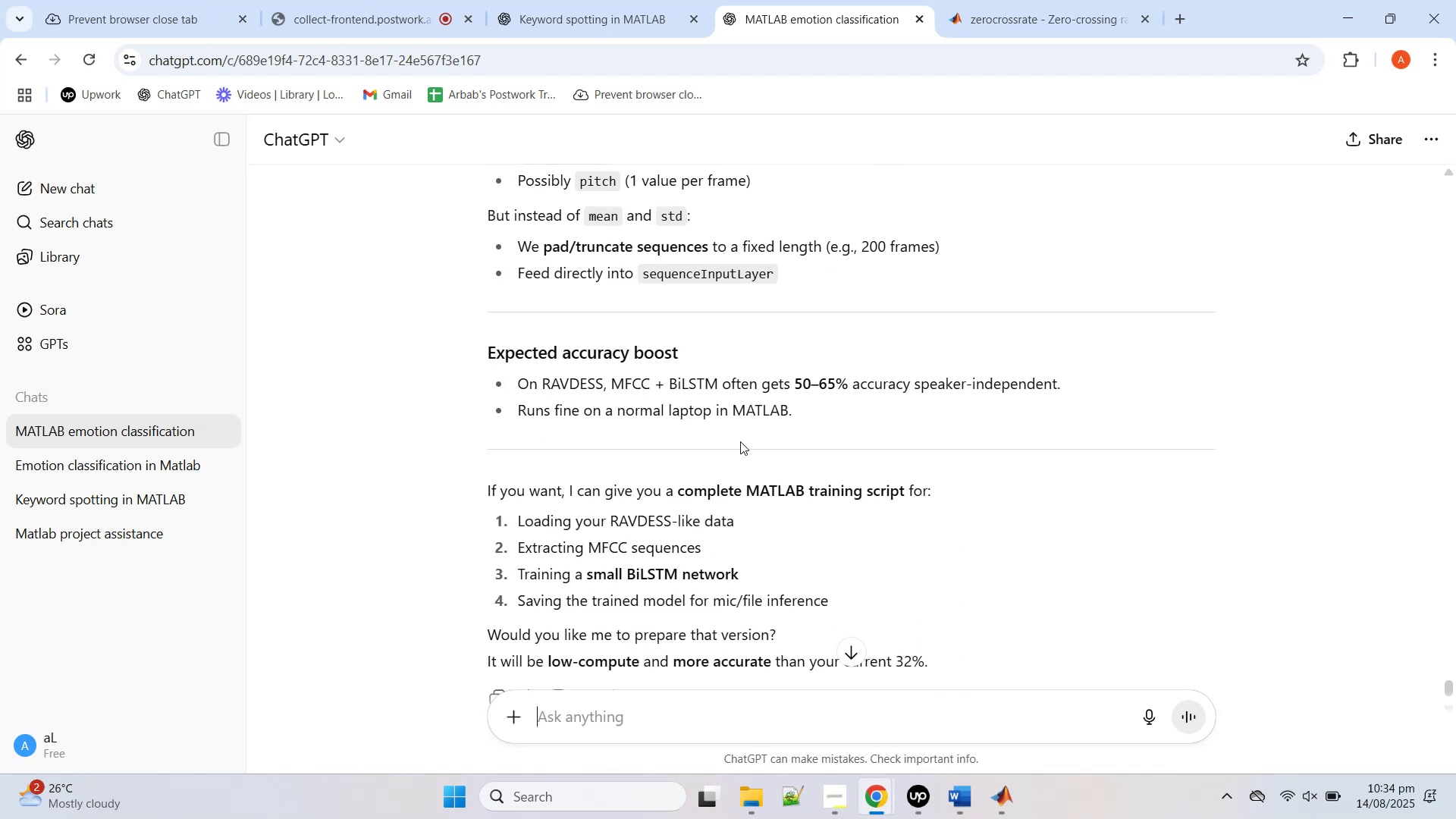 
scroll: coordinate [740, 441], scroll_direction: down, amount: 4.0
 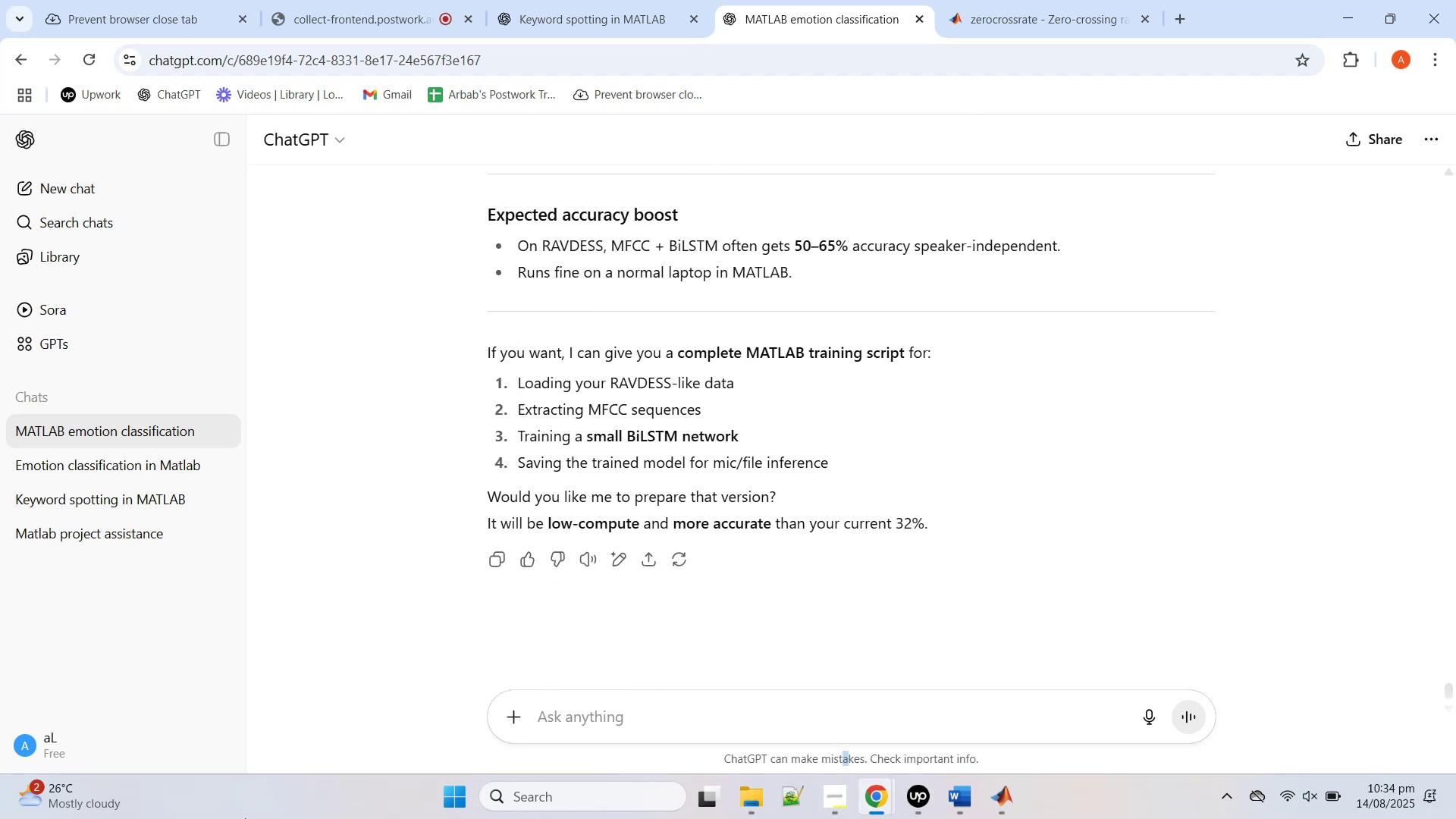 
type(sure please )
 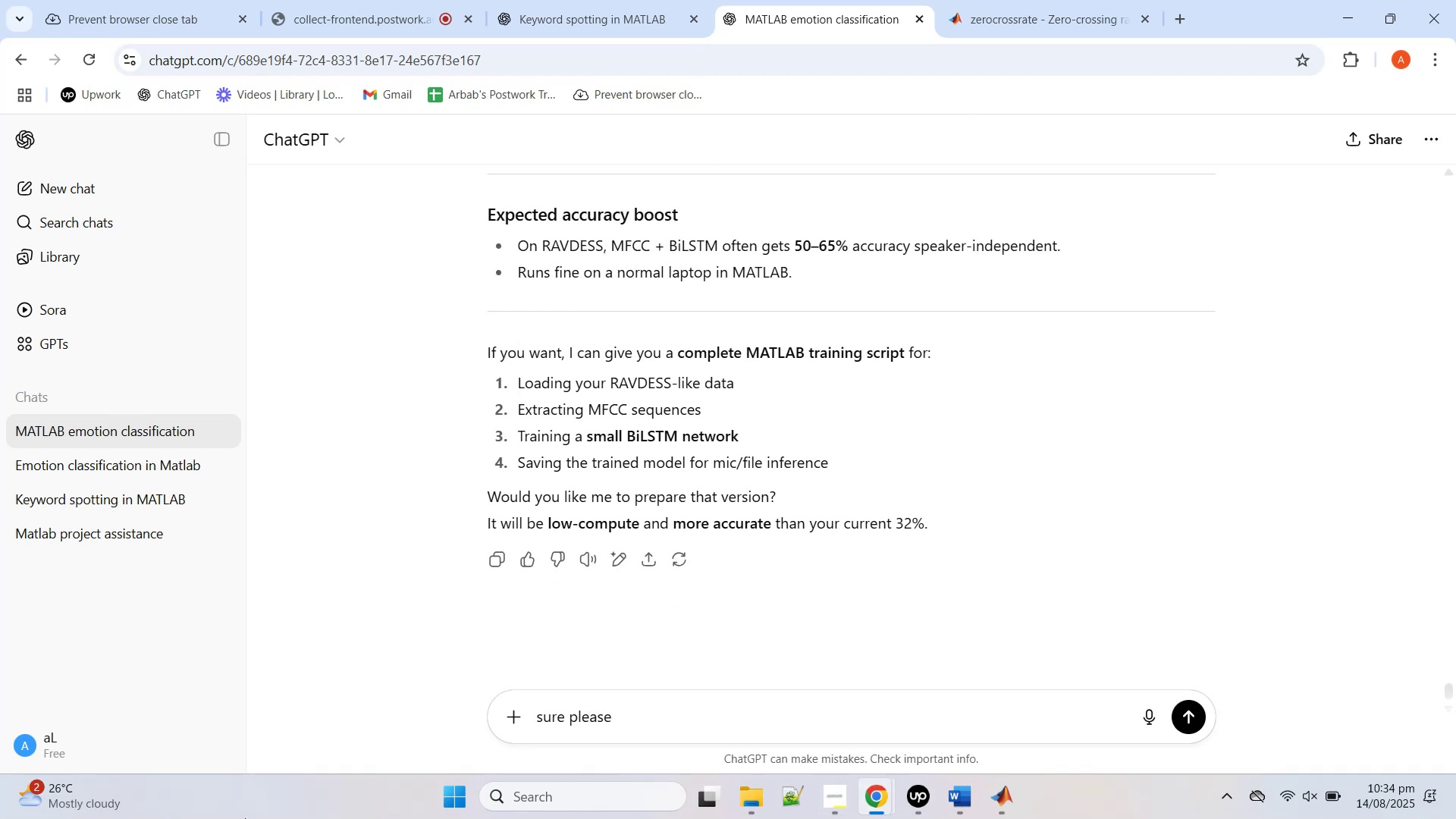 
key(Enter)
 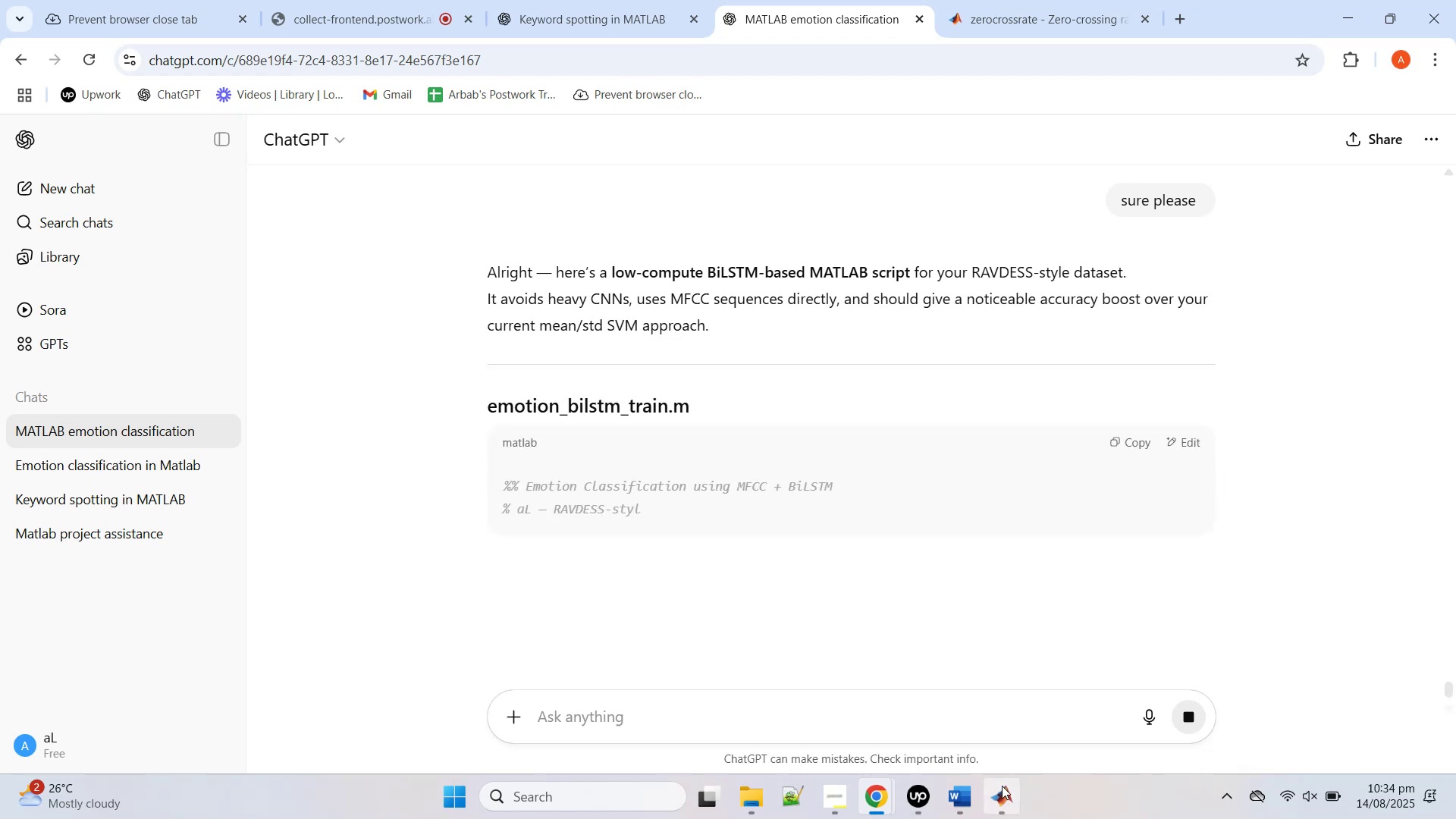 
wait(5.53)
 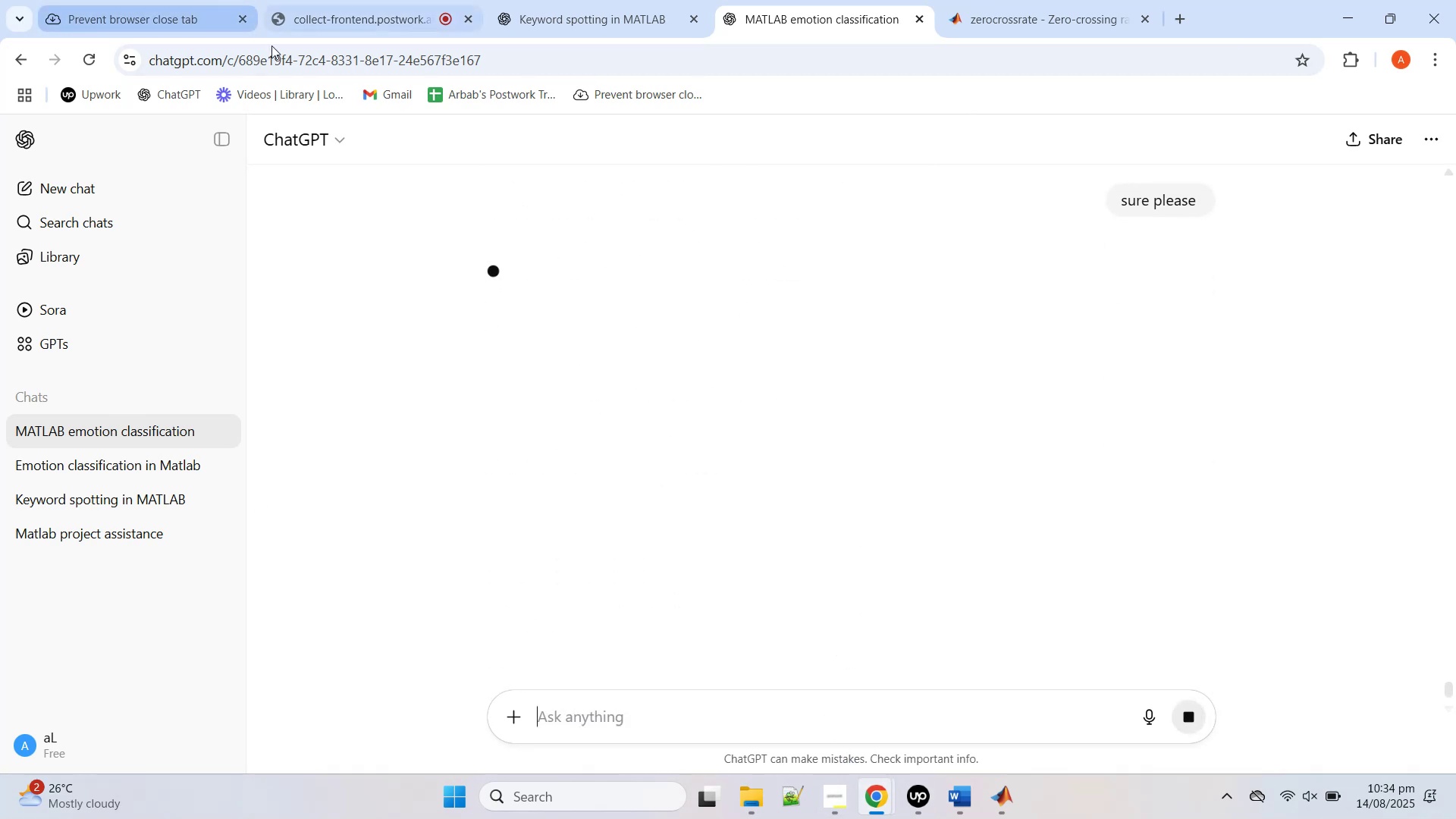 
left_click([935, 662])
 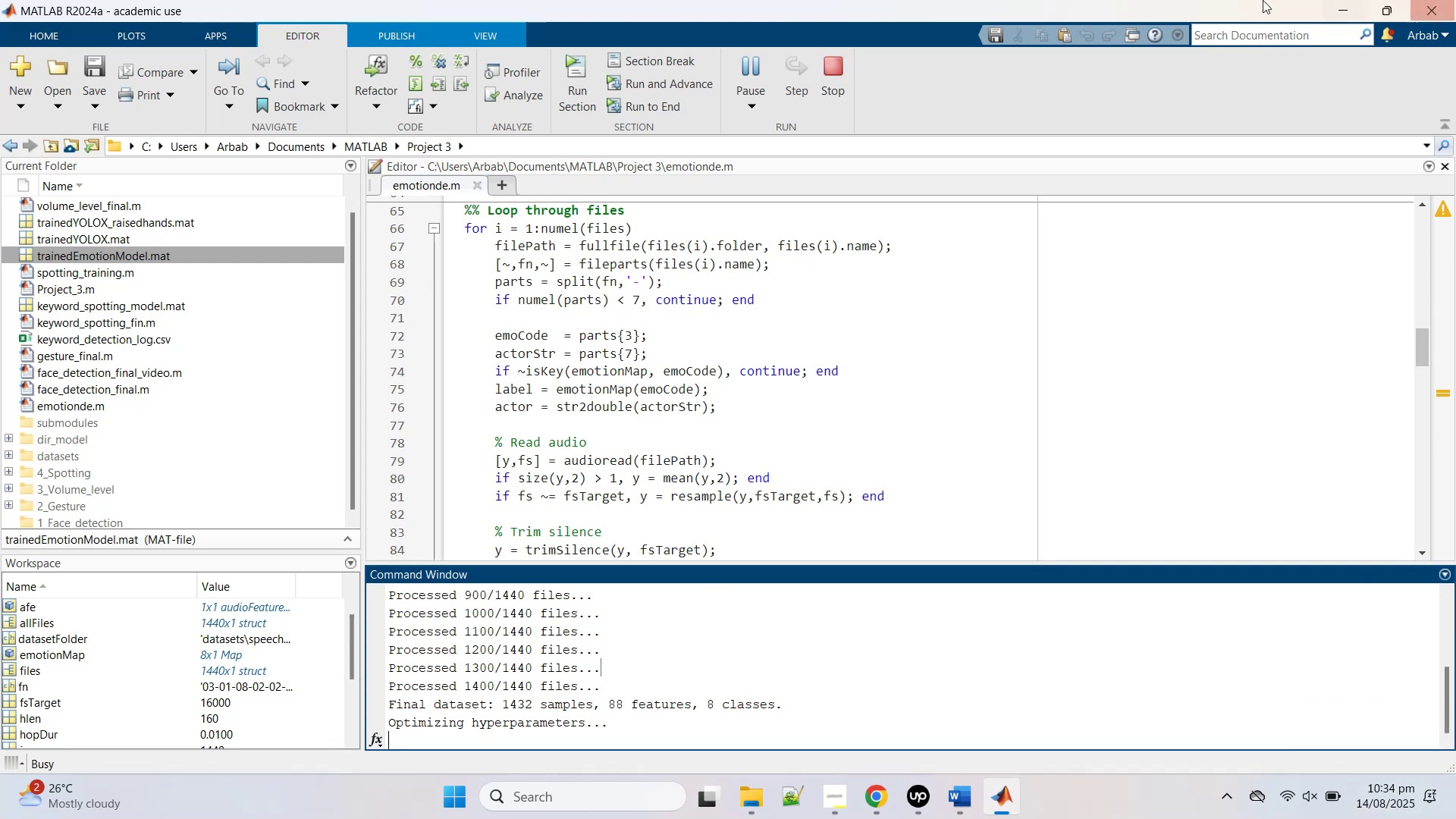 
wait(23.38)
 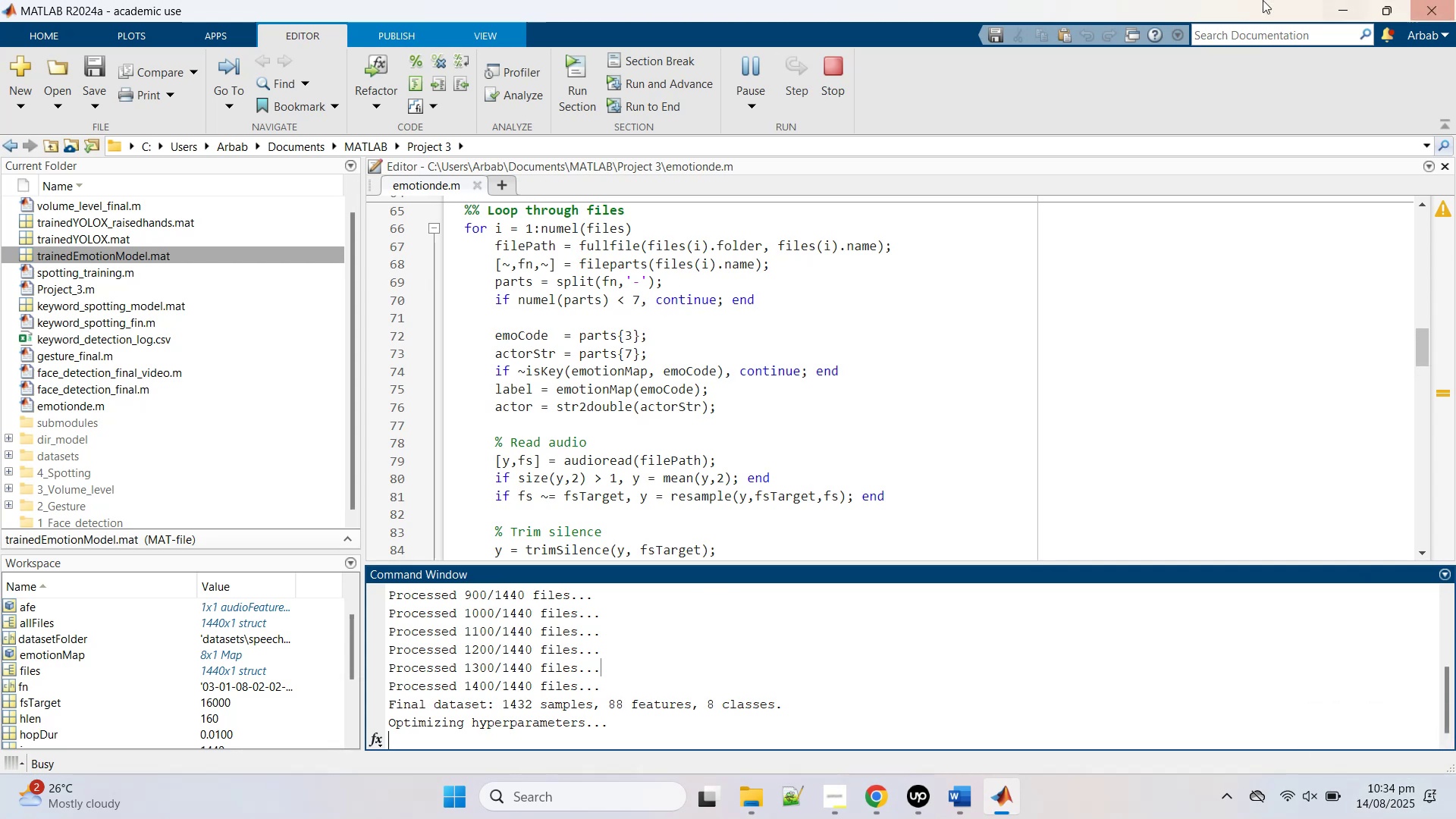 
left_click([972, 786])
 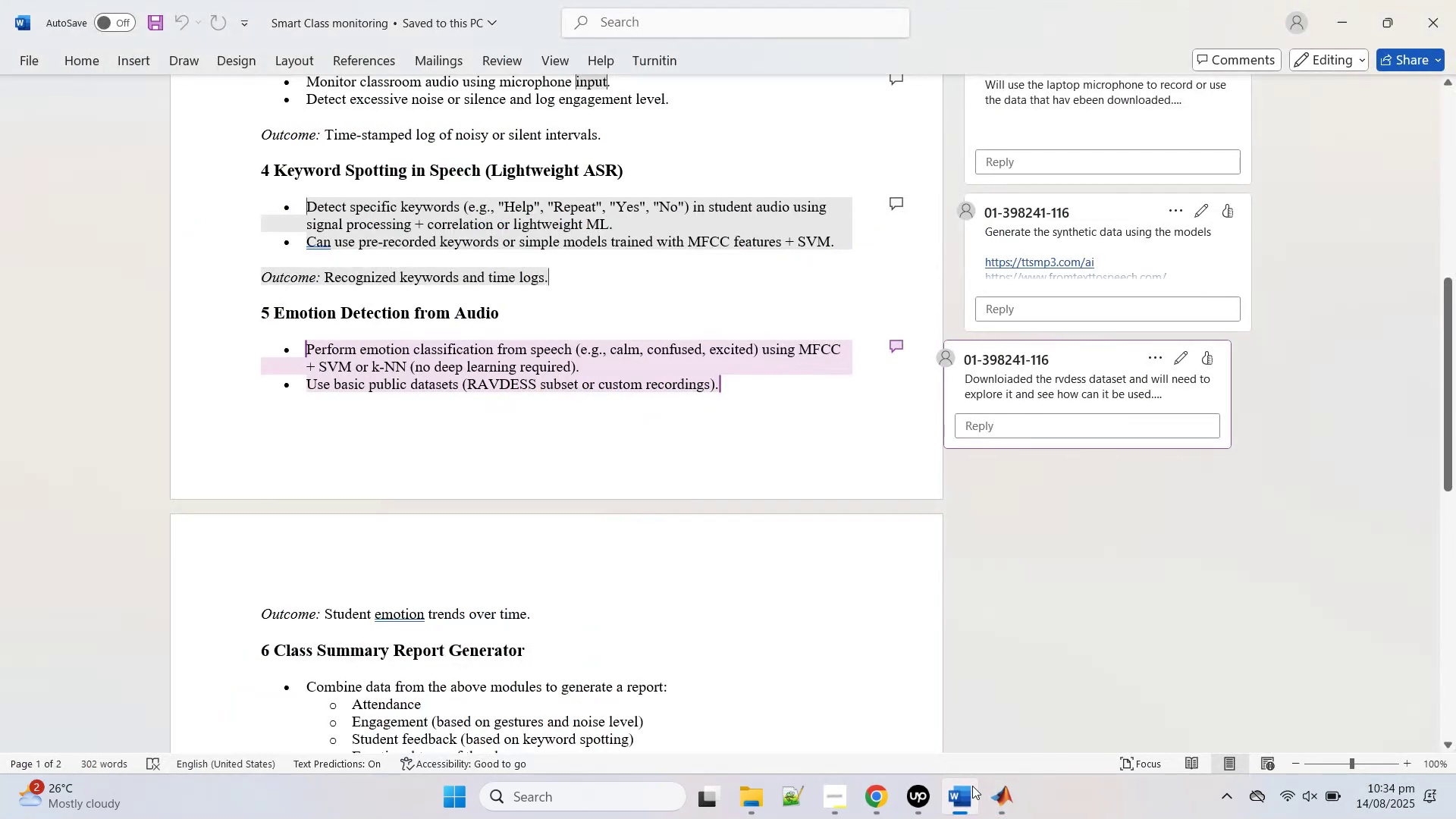 
left_click([972, 786])
 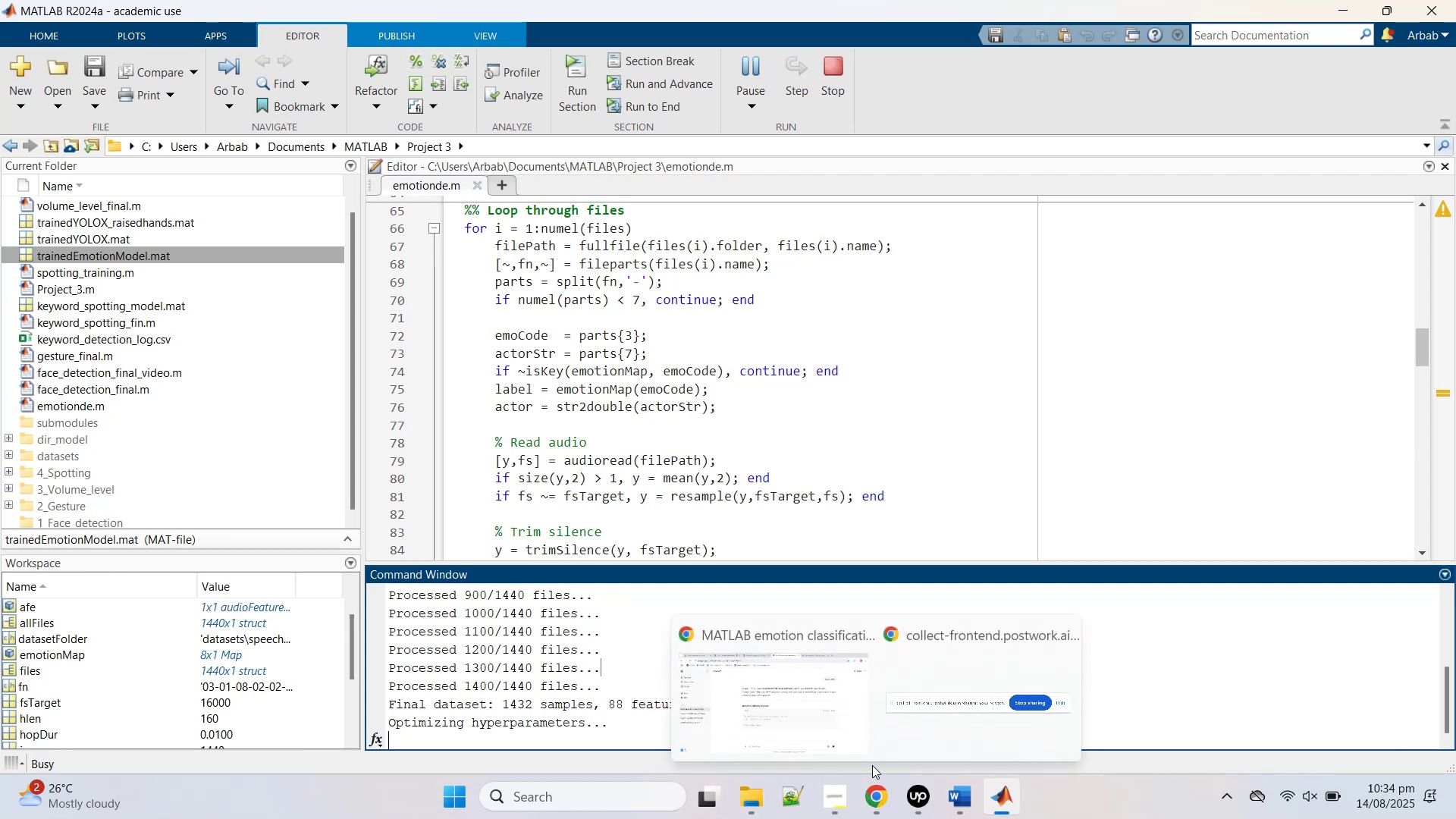 
wait(12.77)
 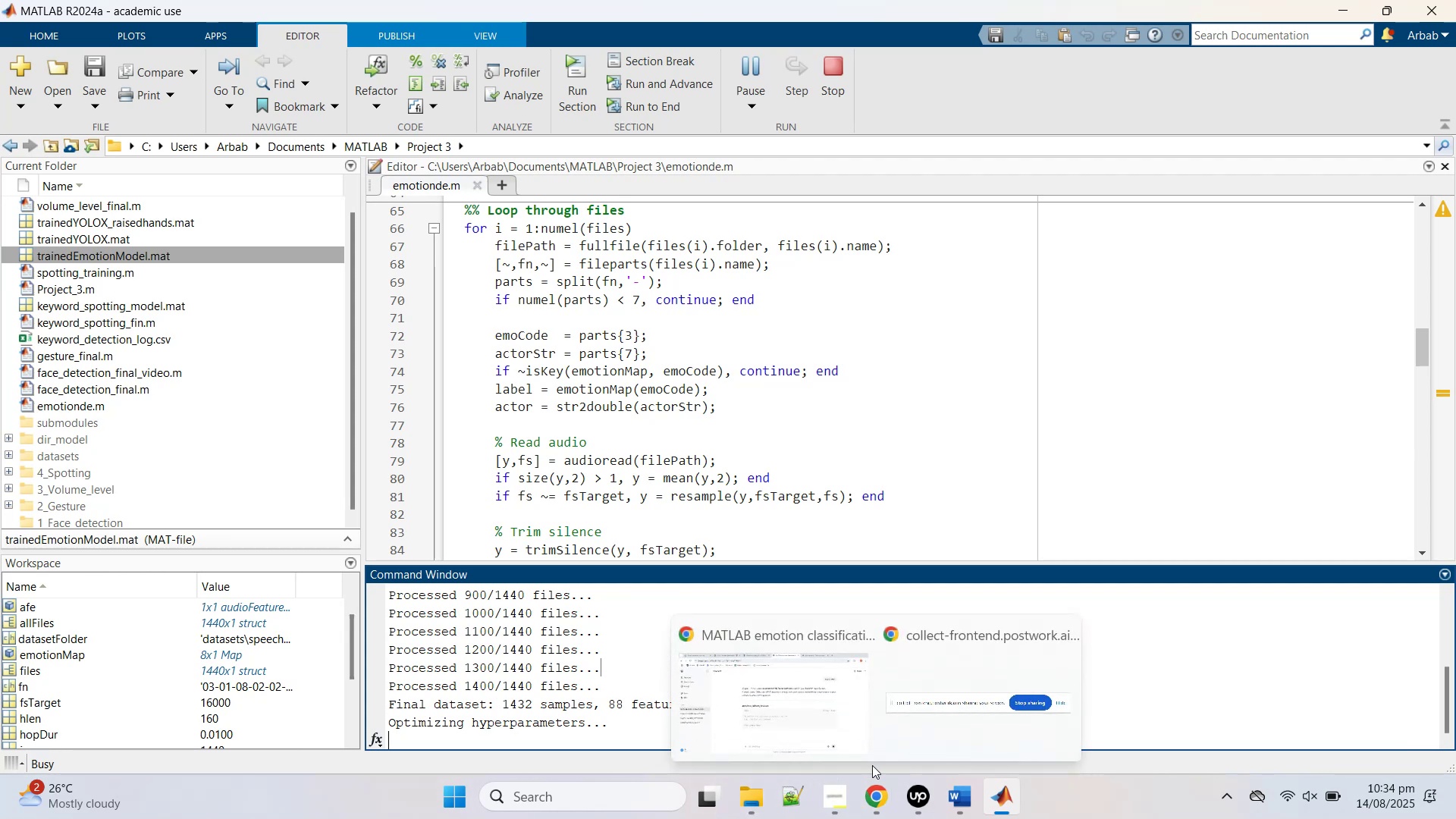 
left_click([821, 709])
 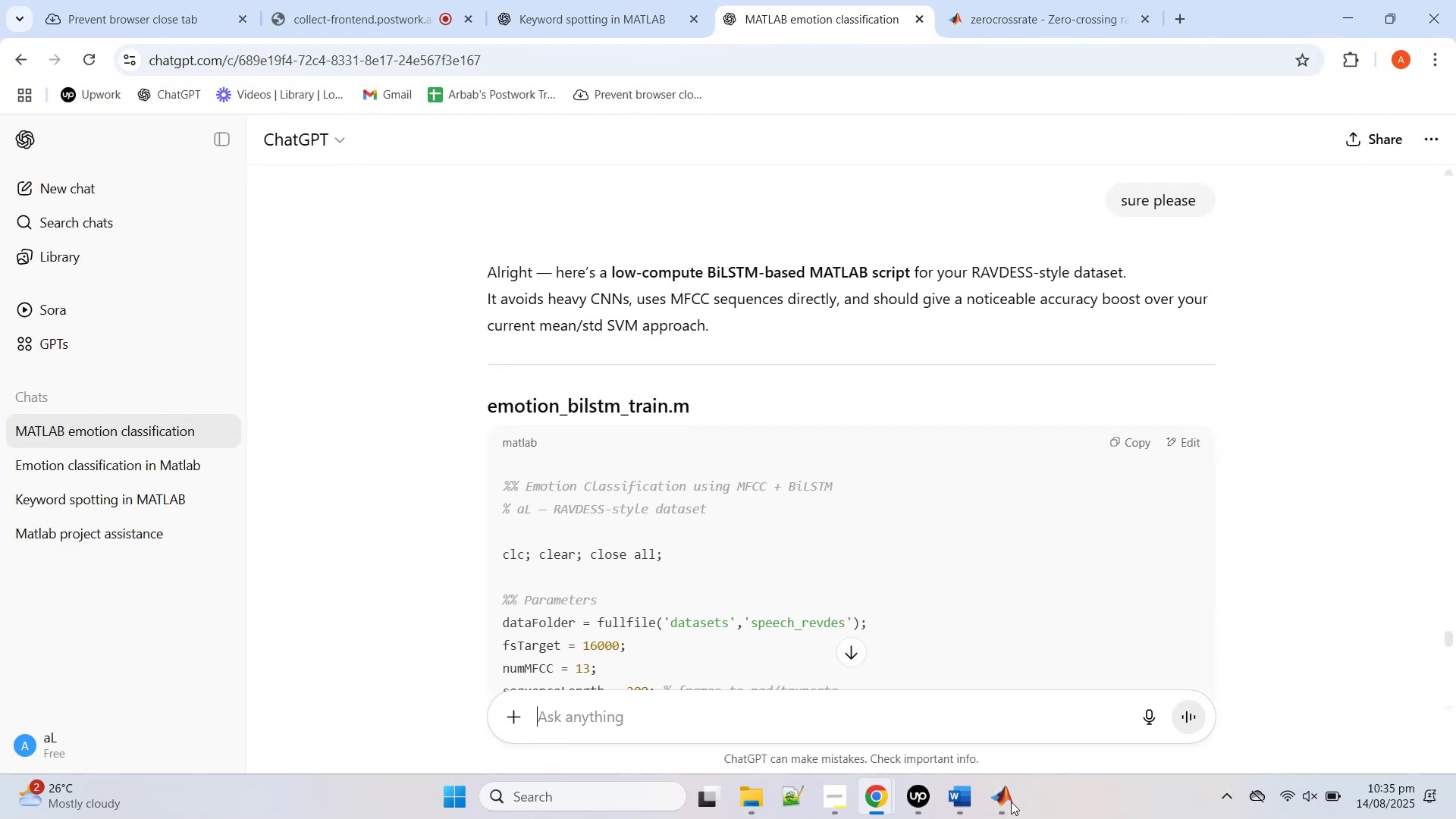 
left_click([1004, 801])
 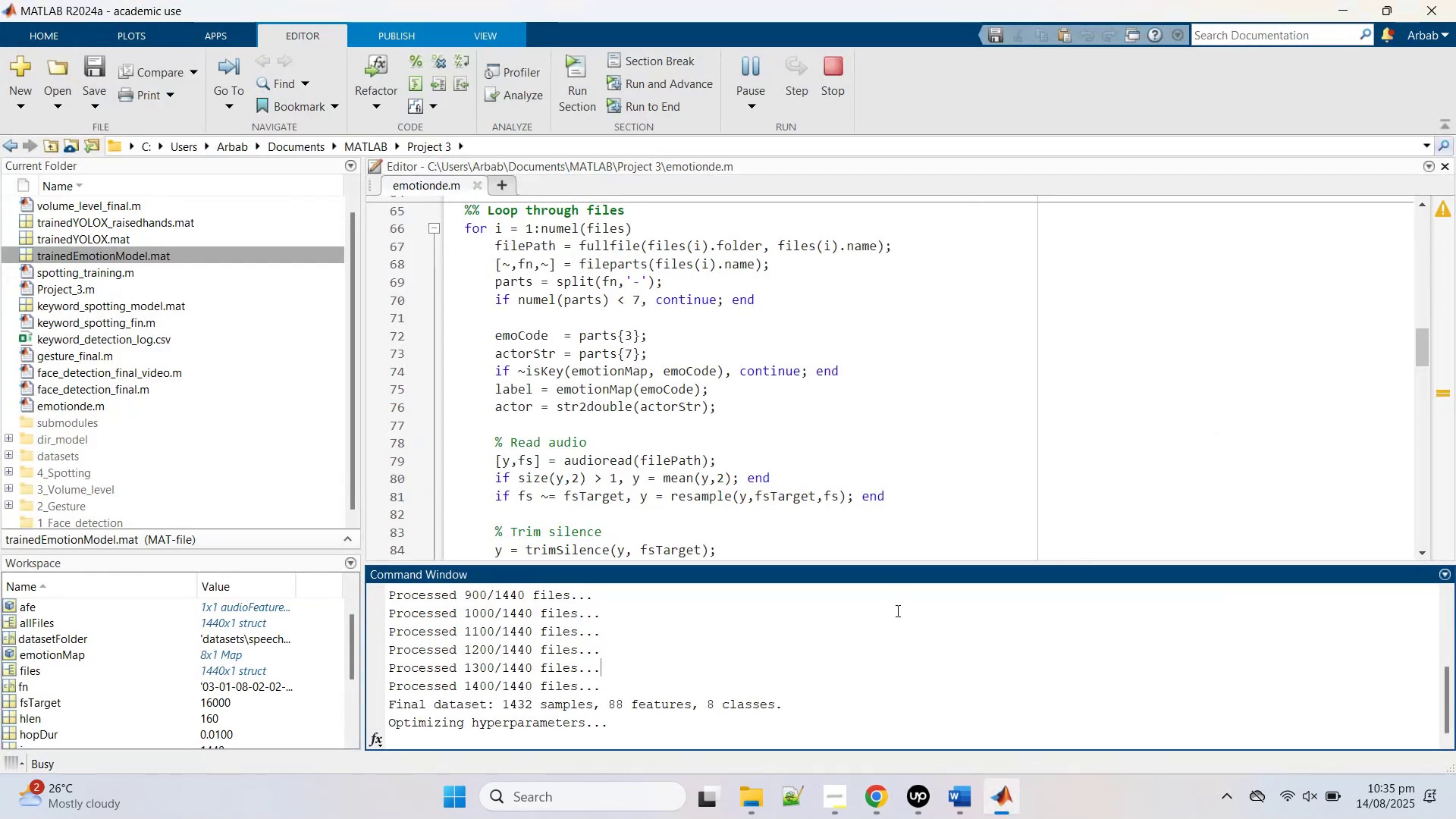 
scroll: coordinate [896, 610], scroll_direction: down, amount: 3.0
 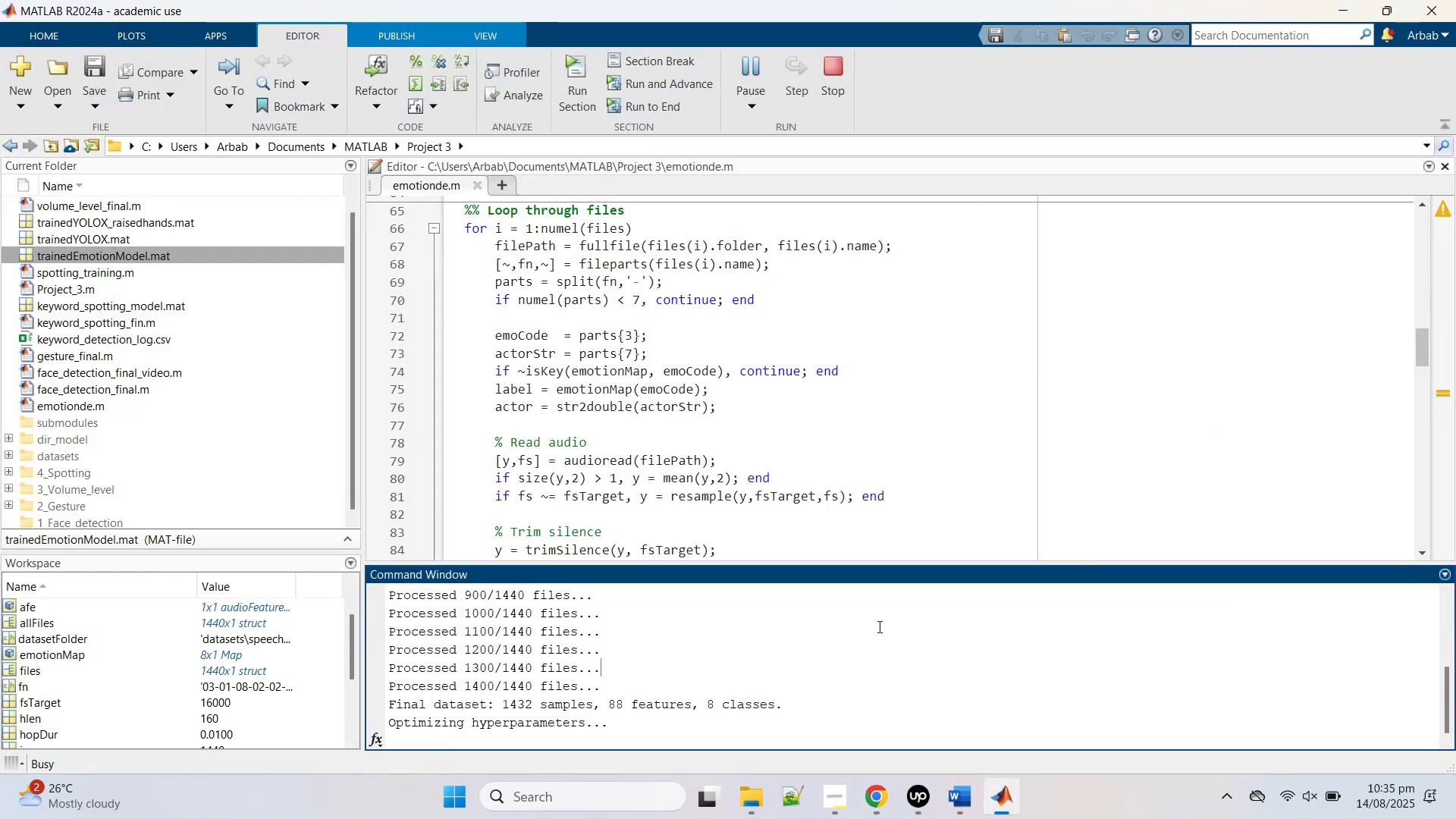 
left_click([877, 626])
 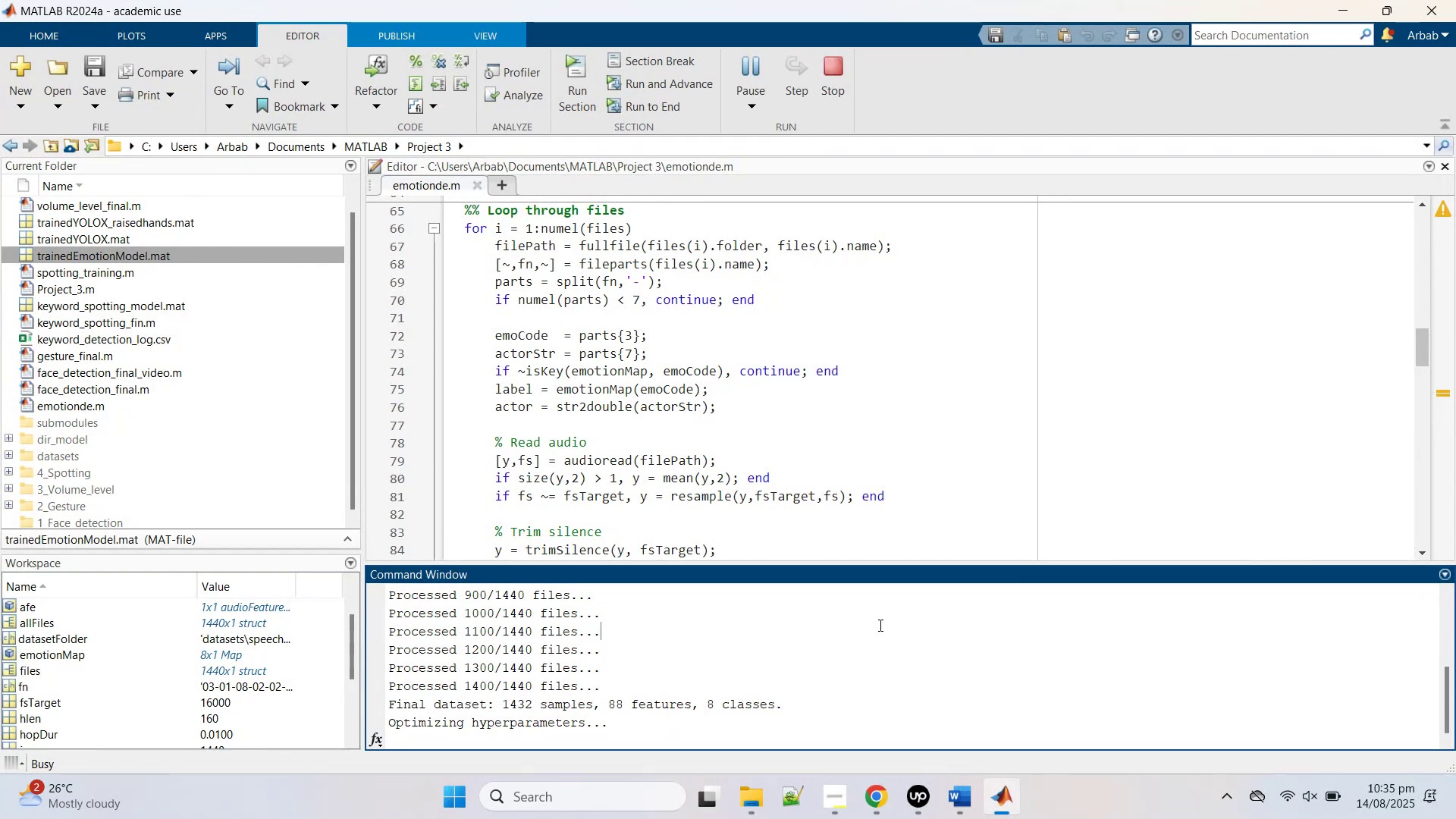 
wait(34.51)
 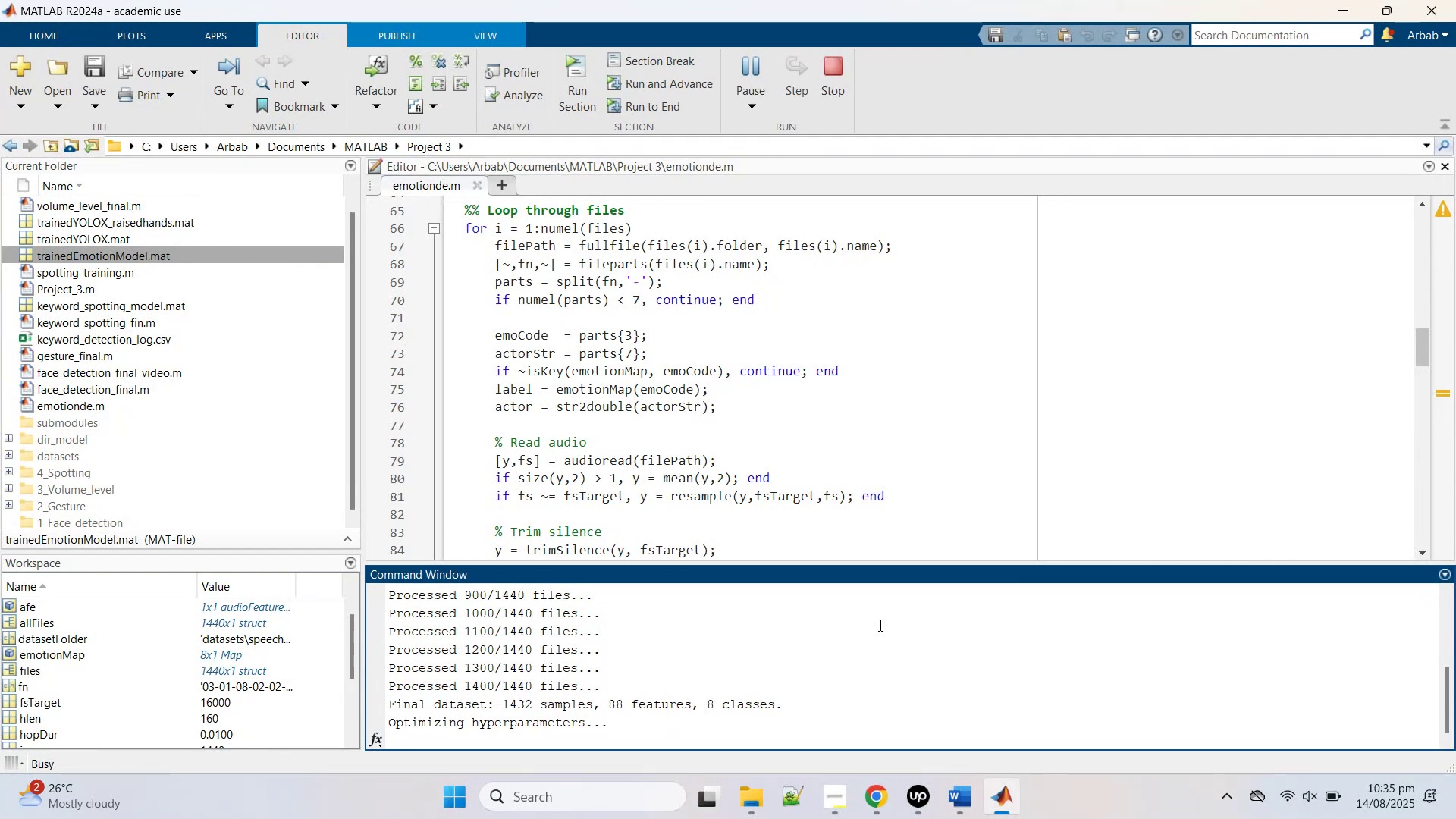 
left_click([752, 684])
 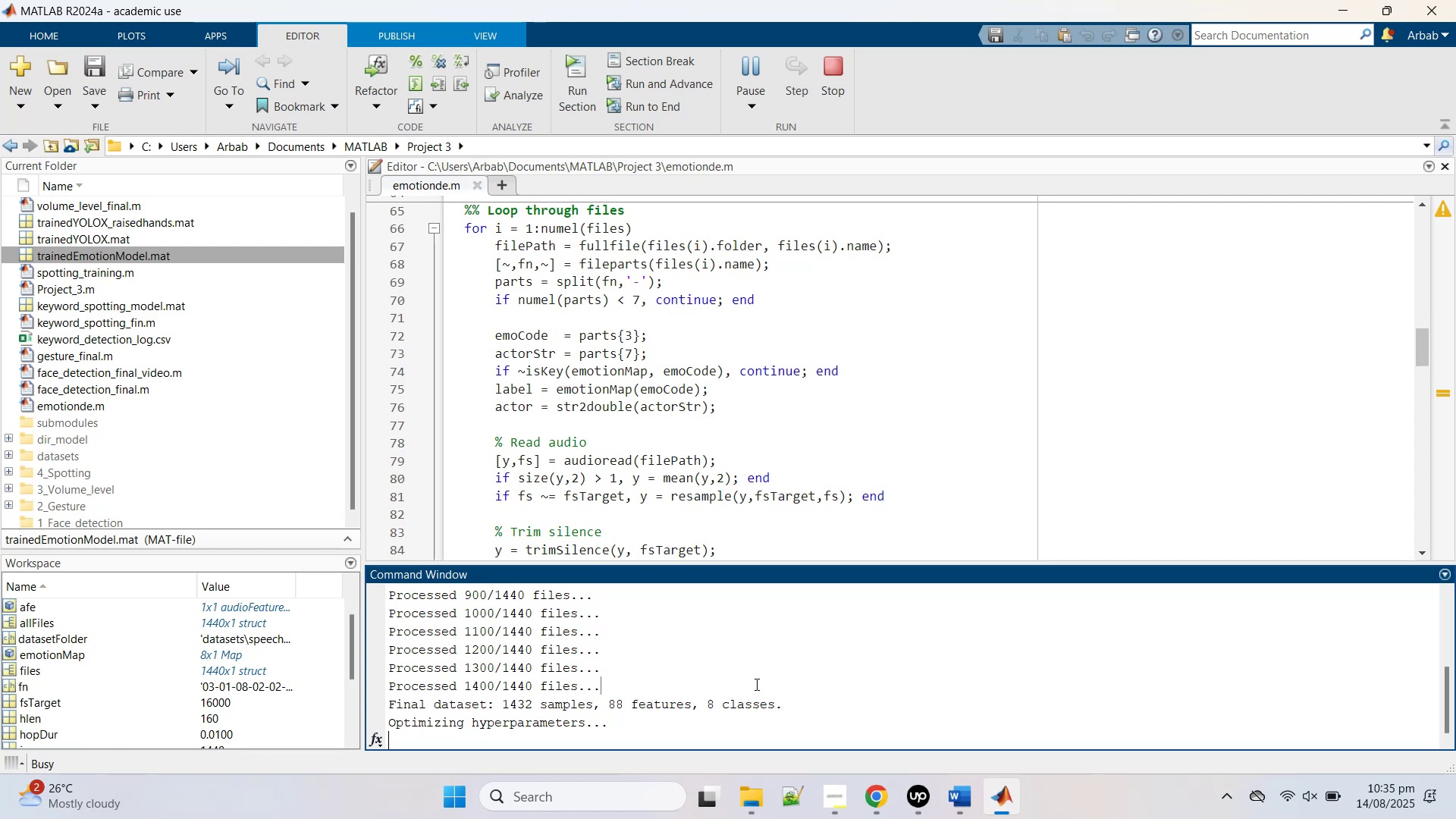 
wait(13.55)
 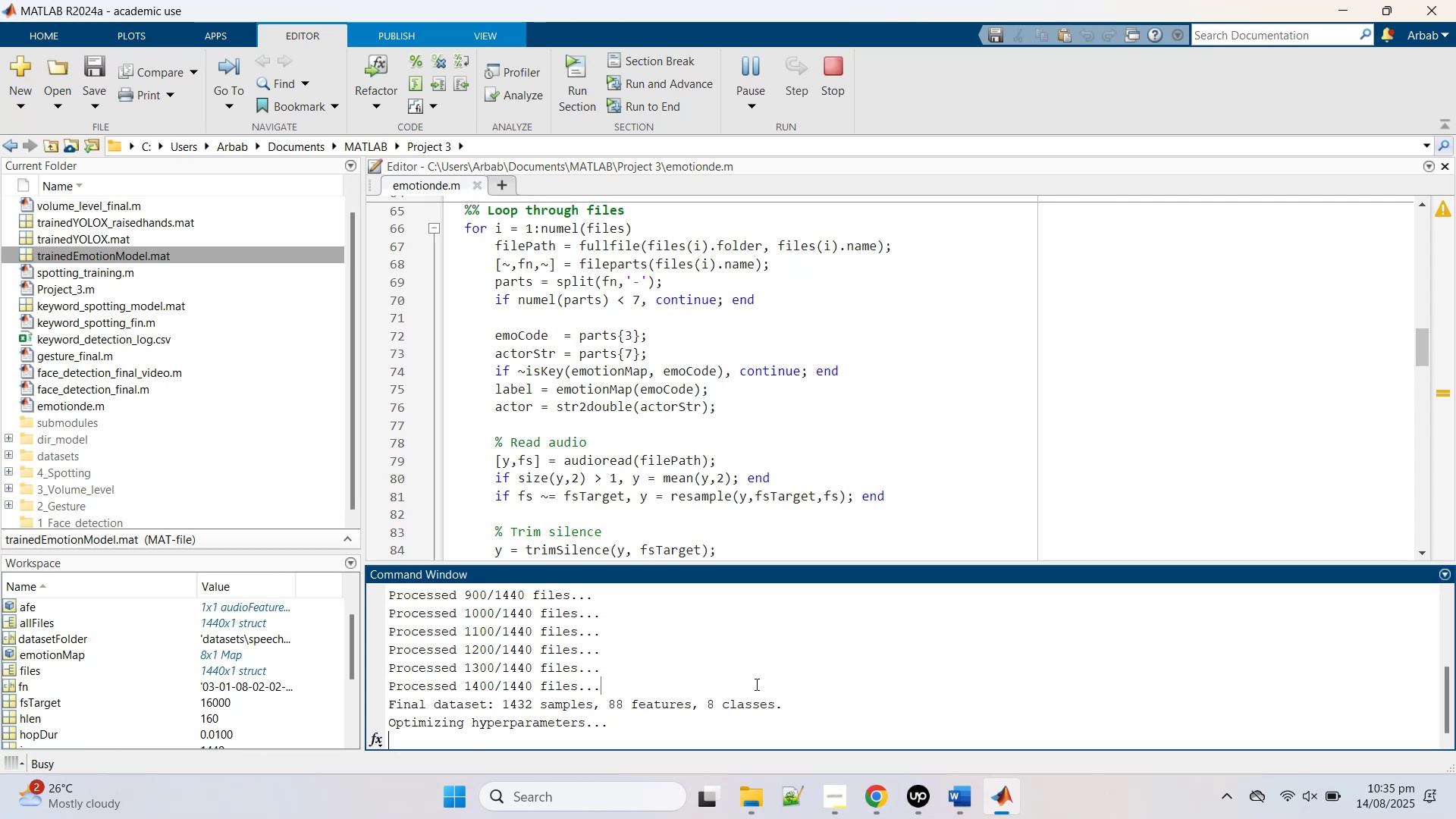 
left_click([746, 692])
 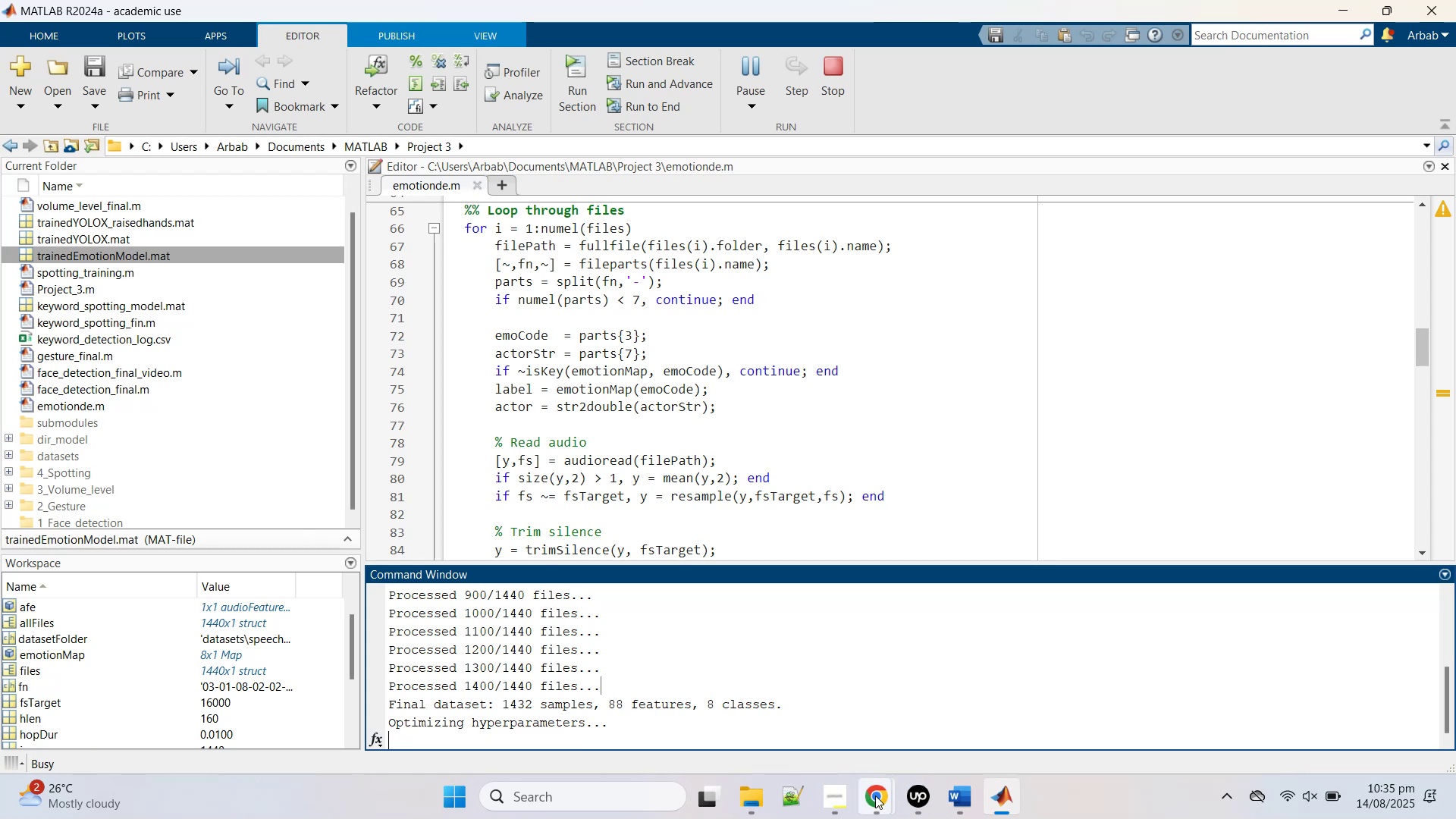 
left_click([875, 795])
 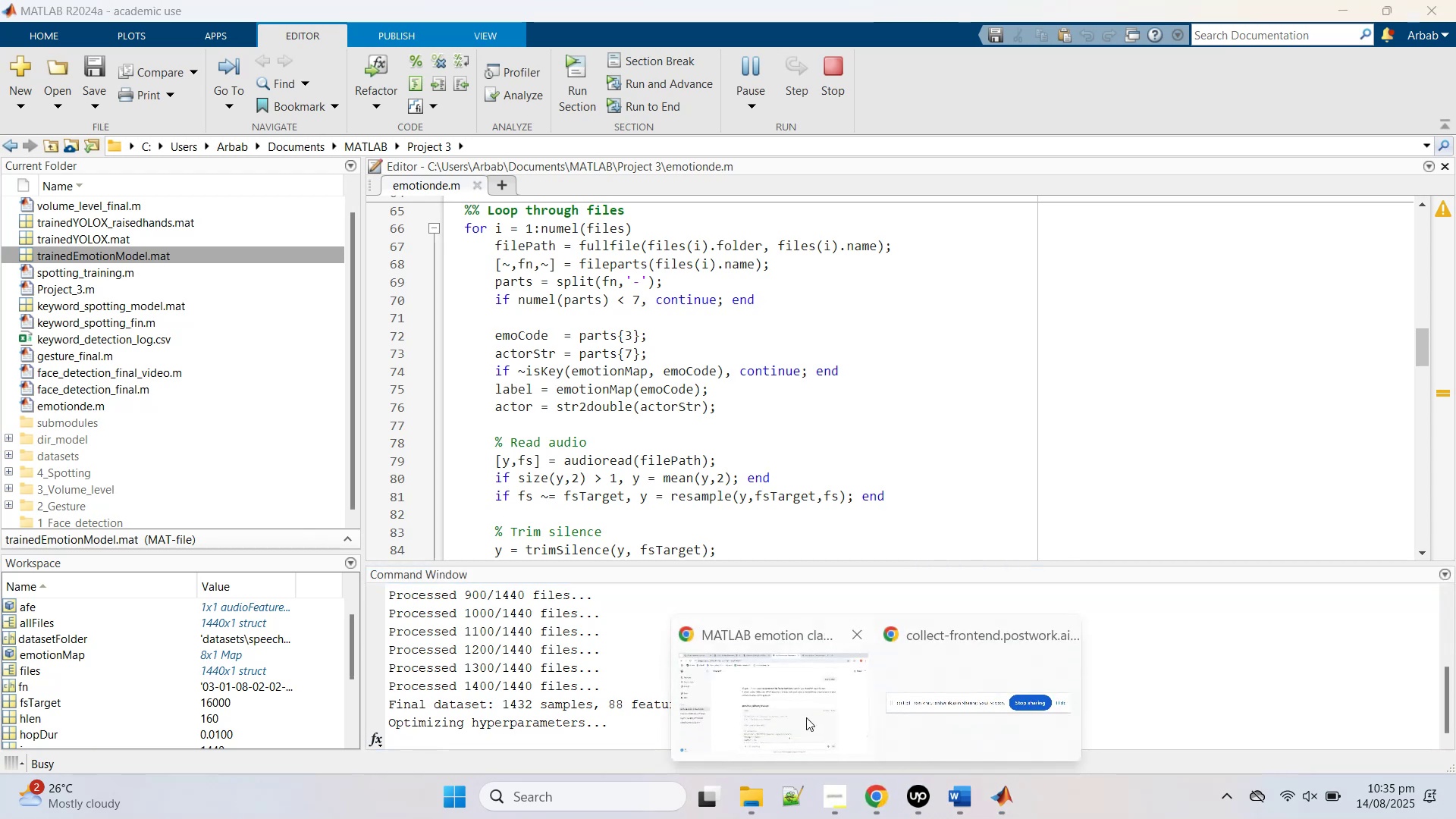 
left_click([808, 718])
 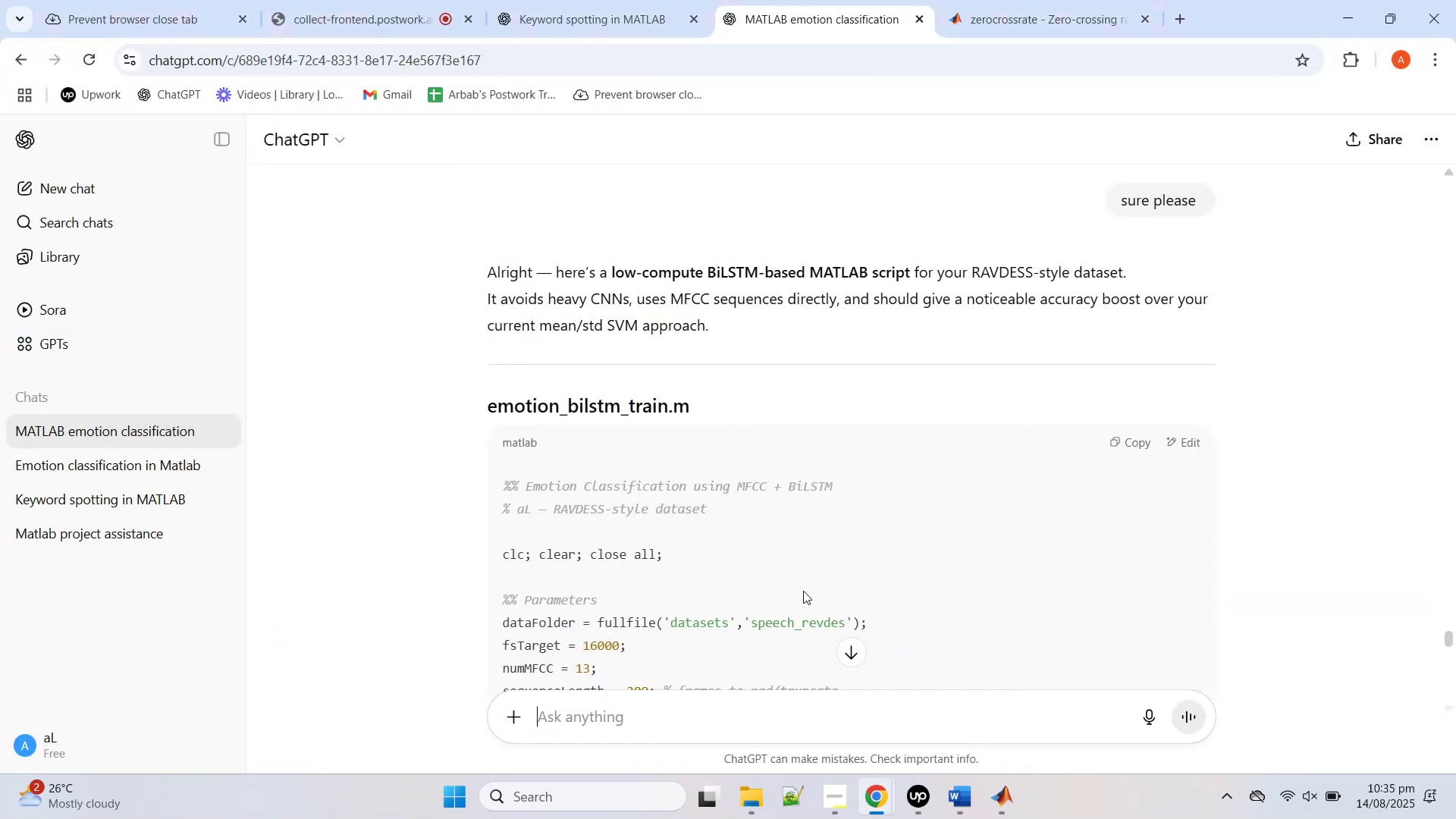 
scroll: coordinate [858, 566], scroll_direction: down, amount: 15.0
 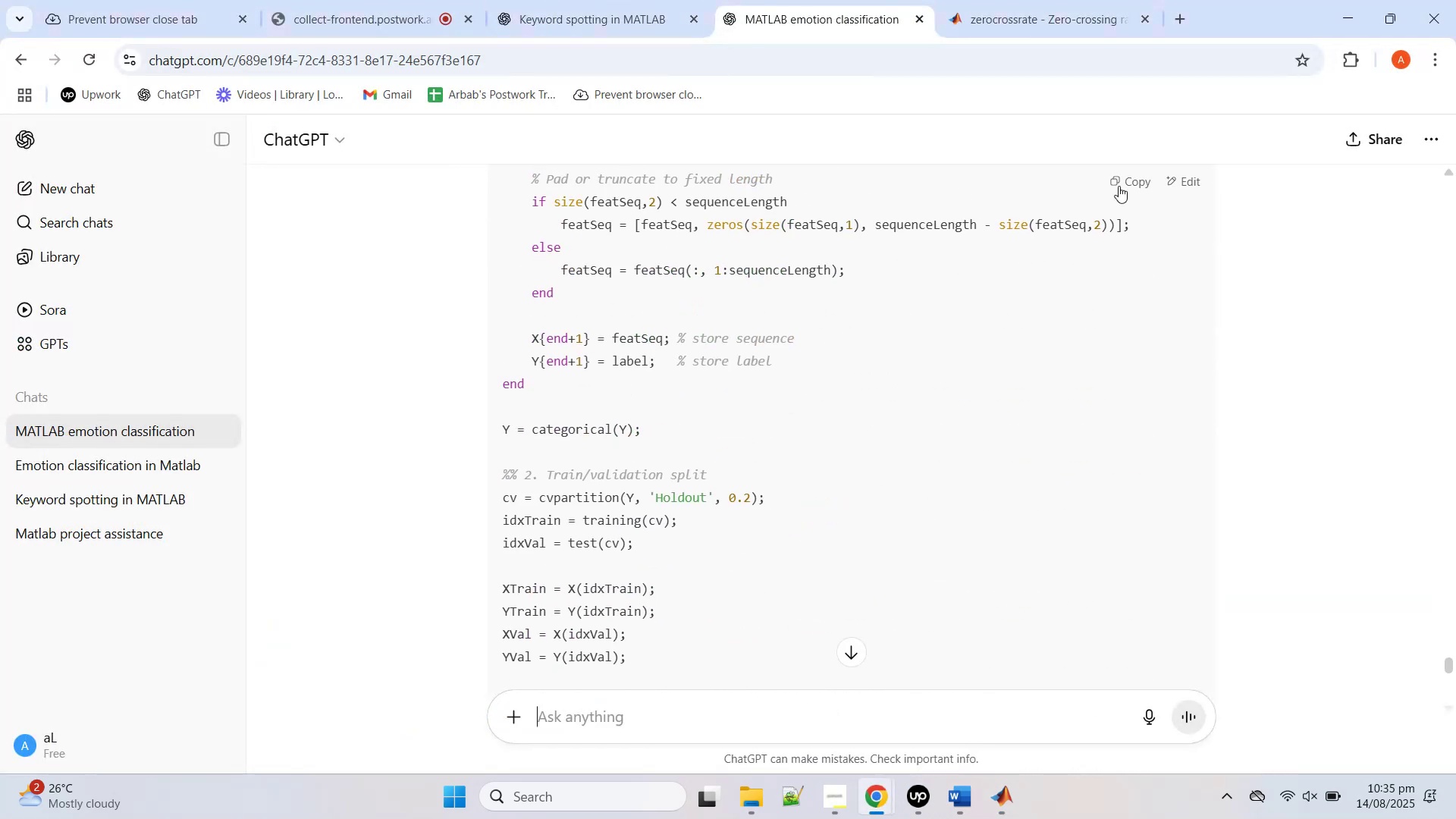 
left_click([1127, 183])
 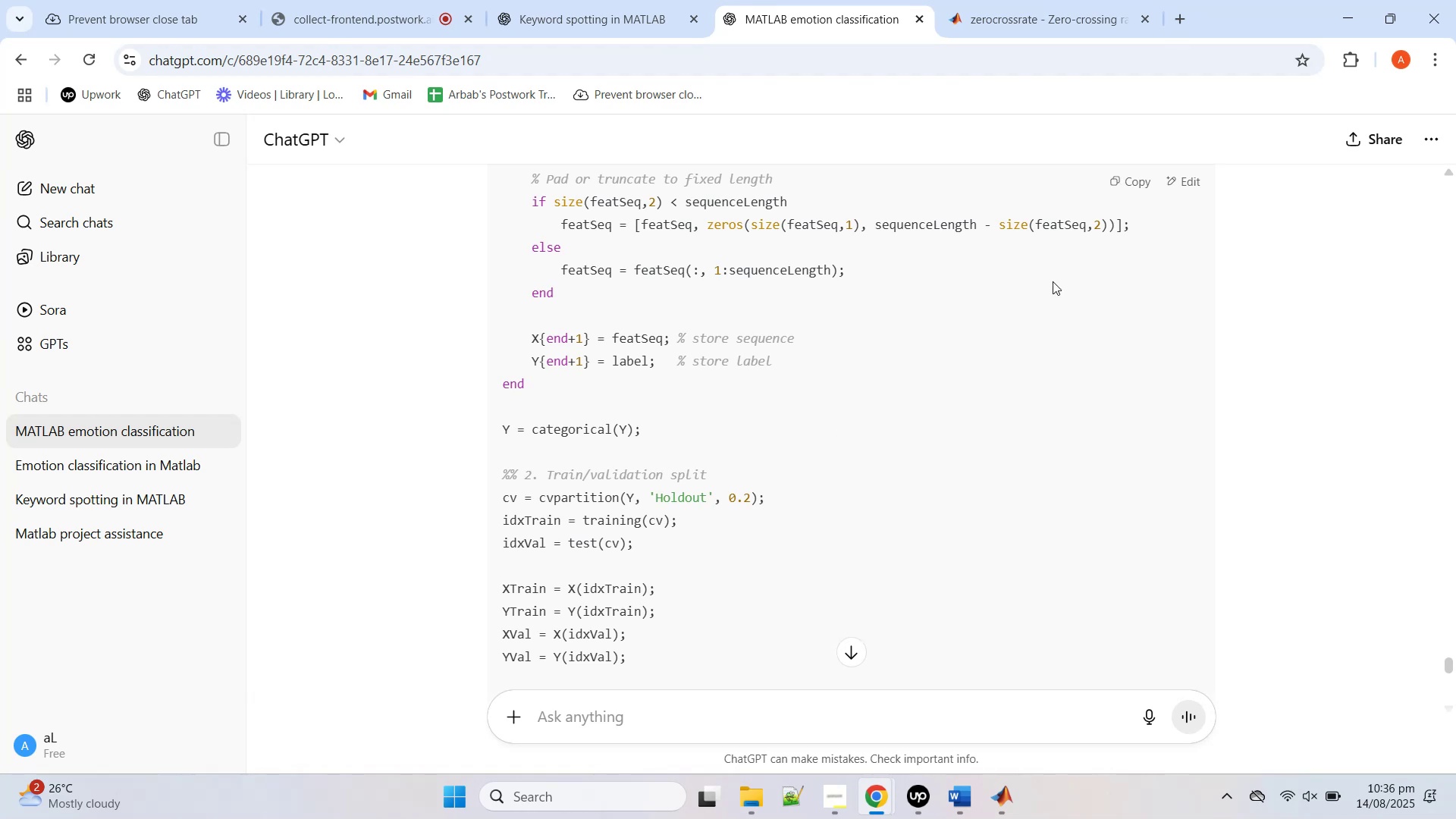 
wait(6.14)
 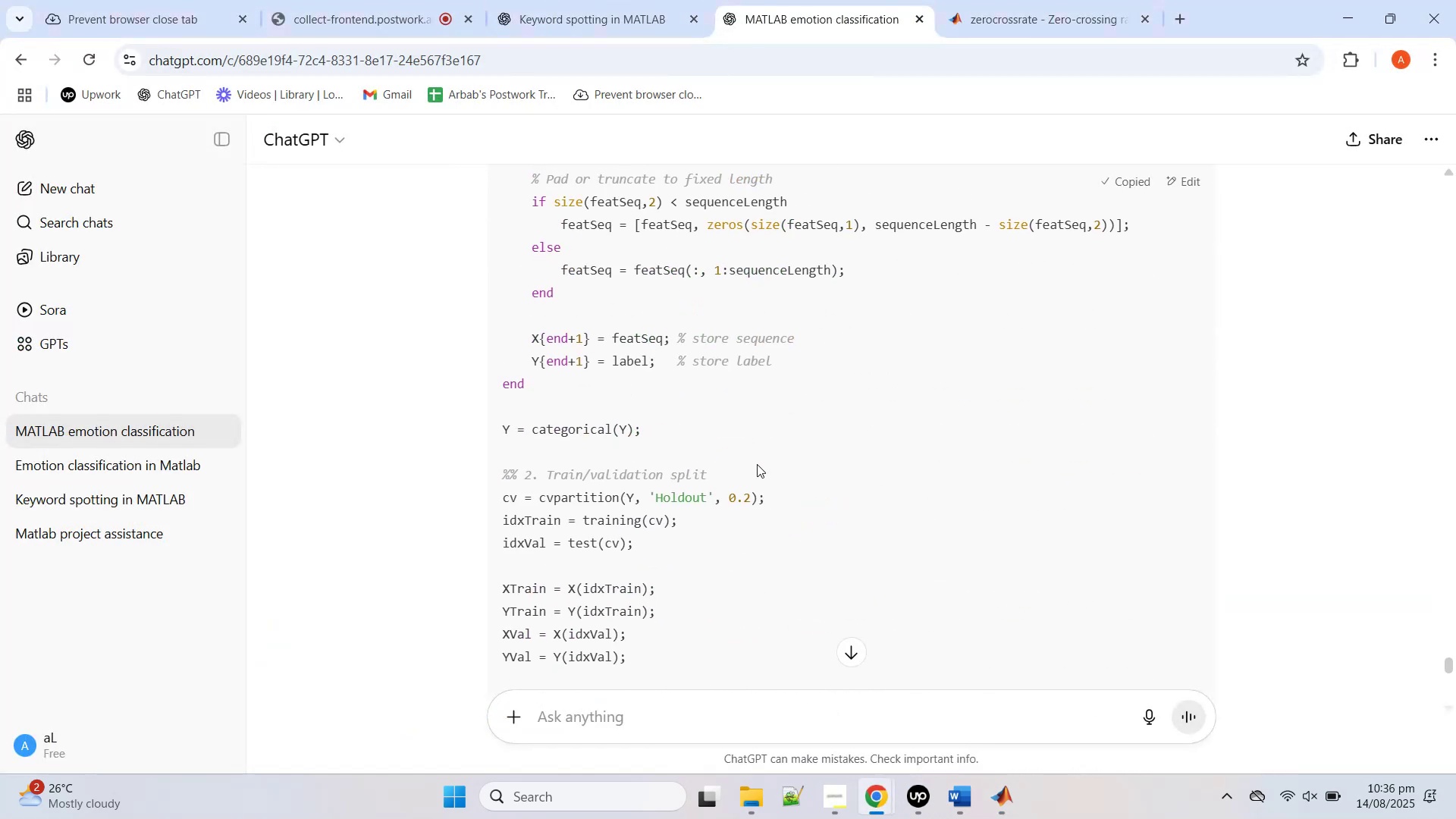 
left_click([1061, 0])
 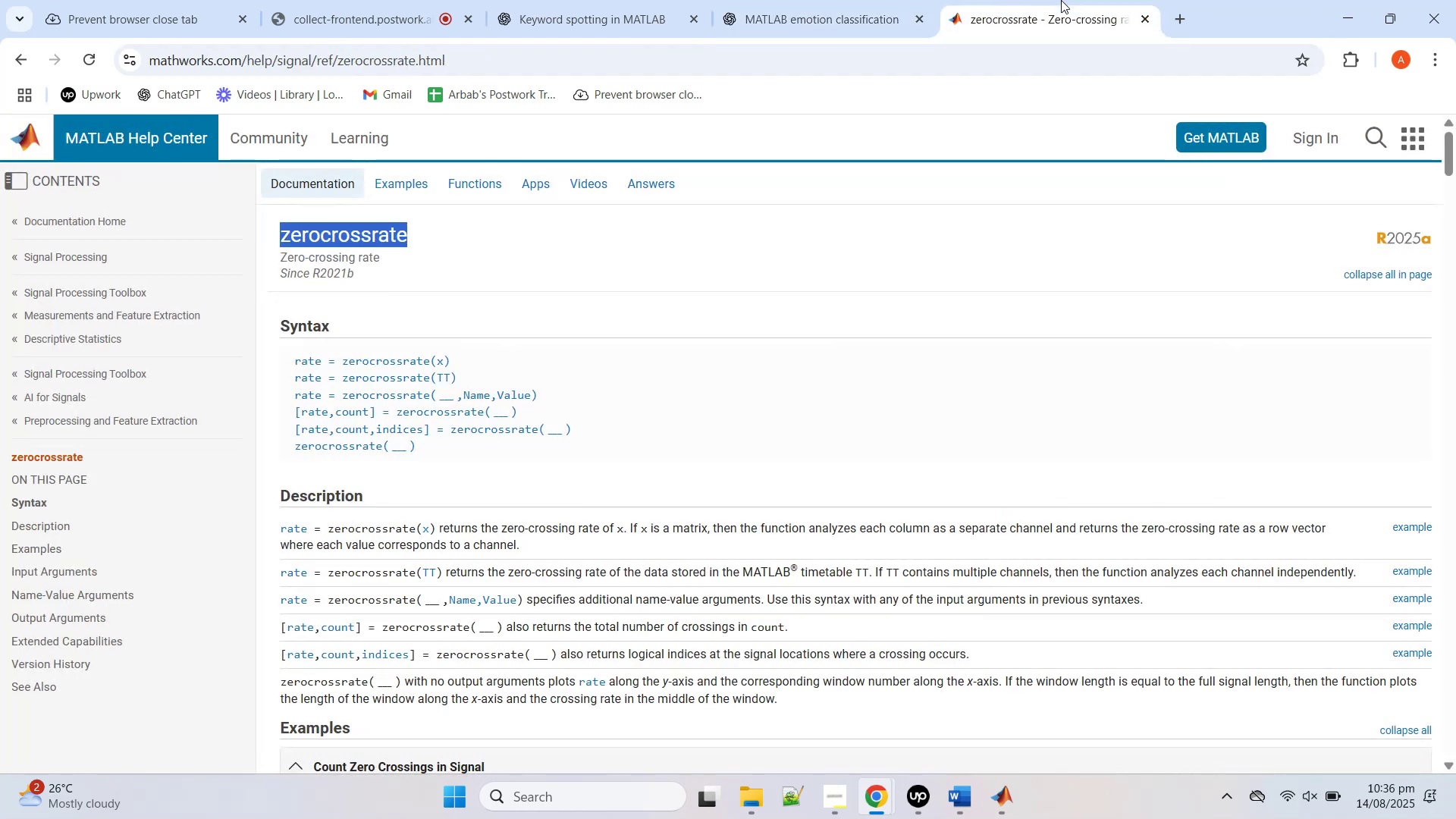 
left_click([1355, 10])
 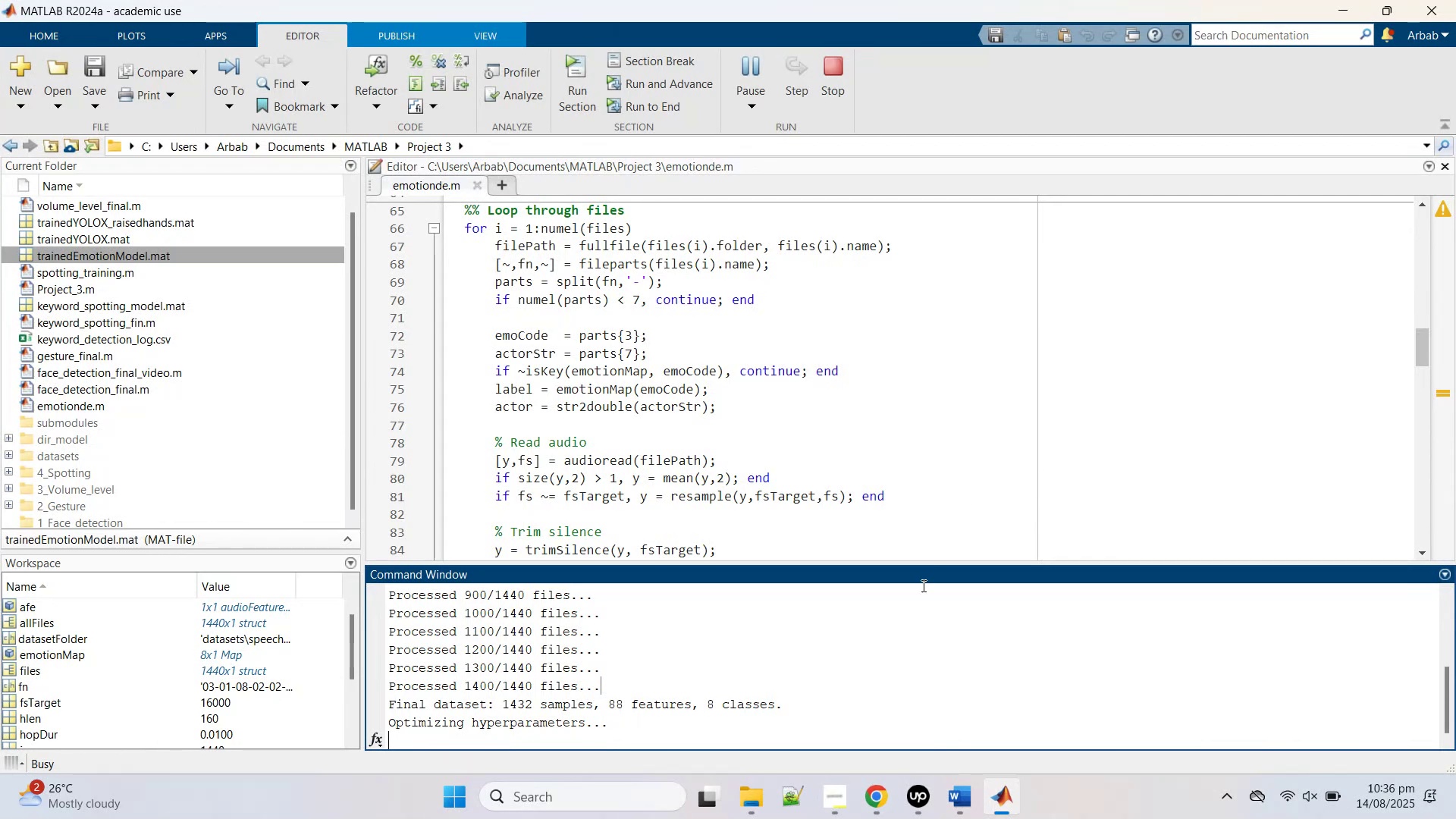 
left_click([978, 714])
 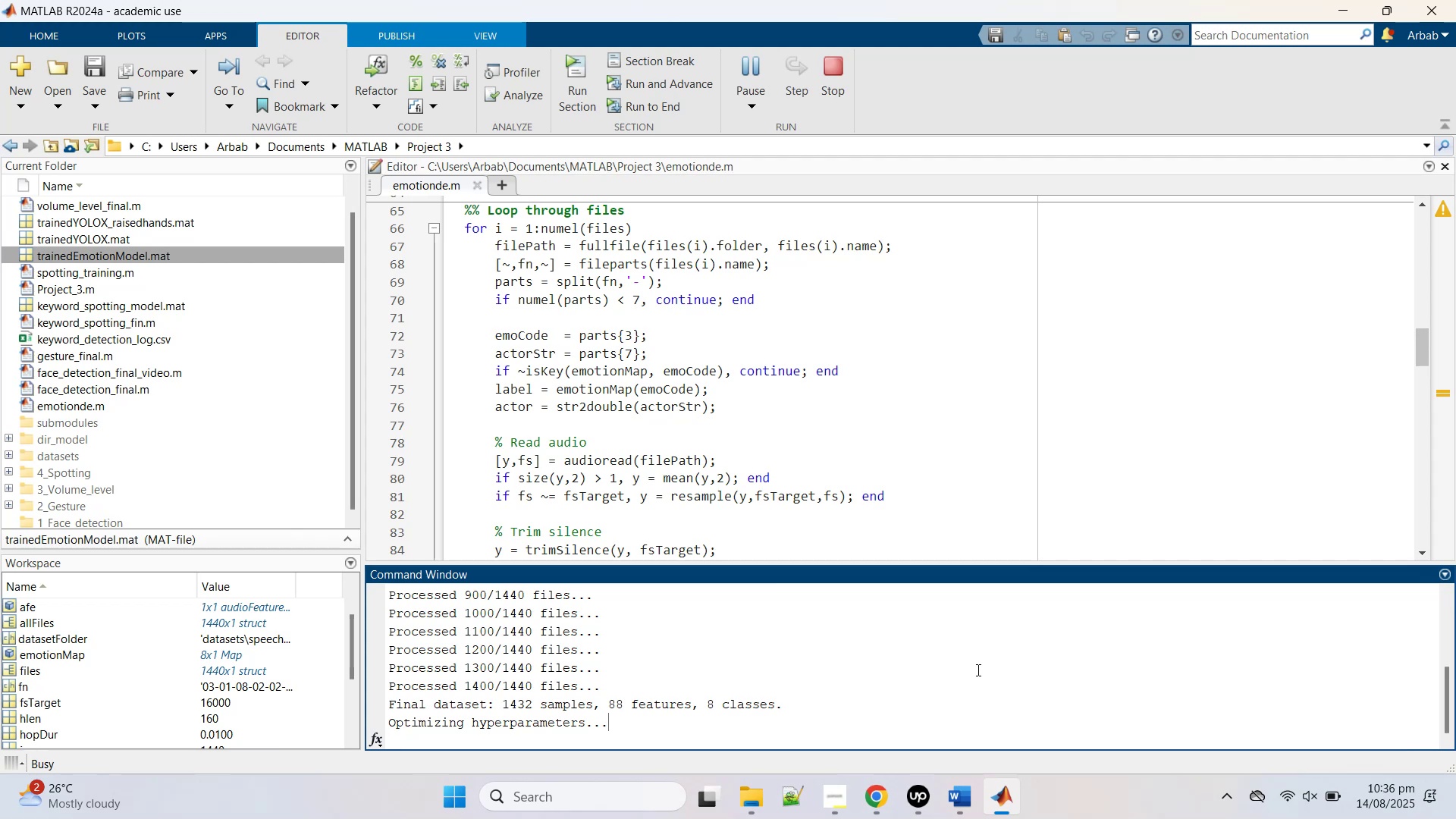 
wait(46.39)
 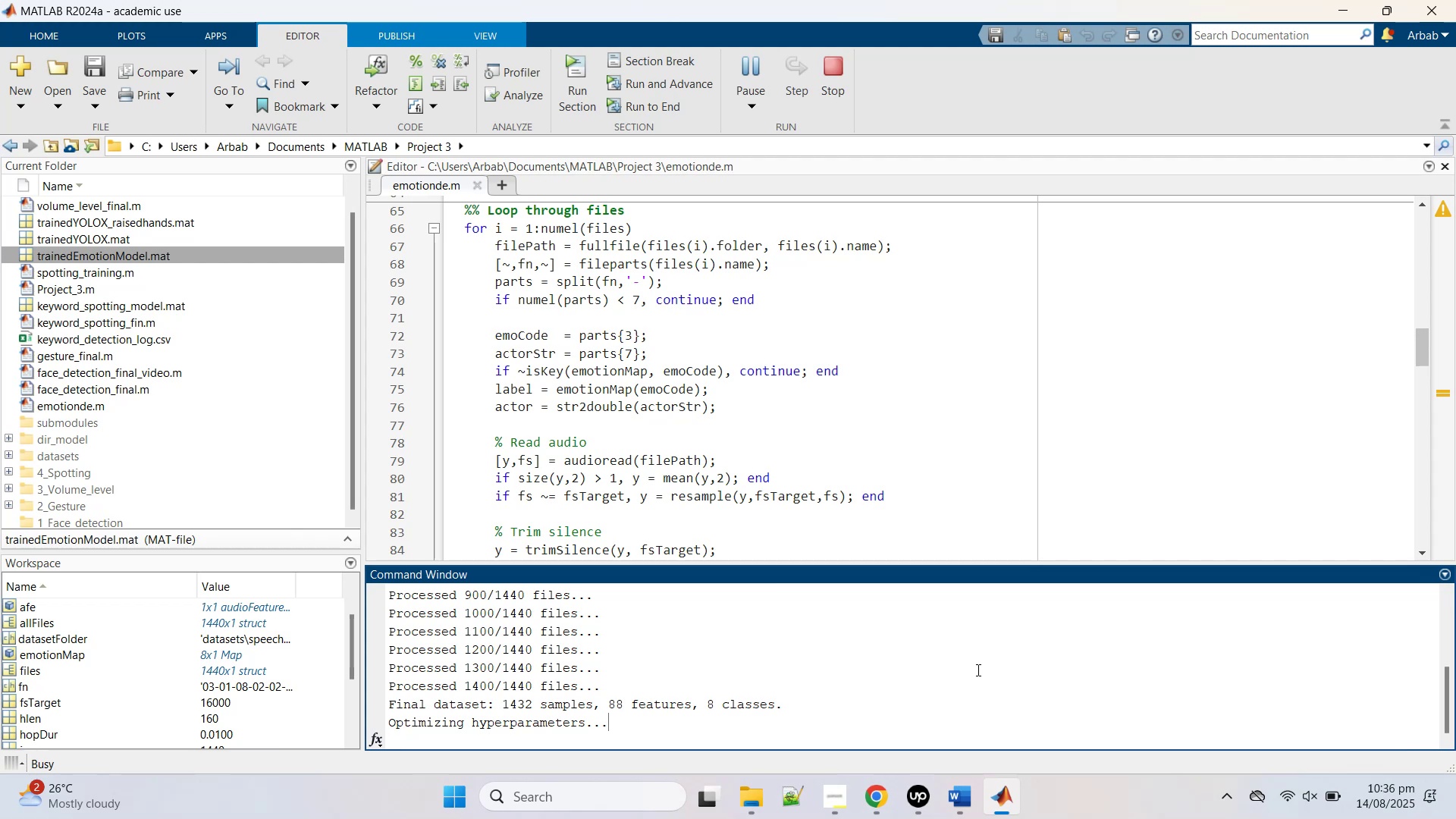 
left_click([933, 534])
 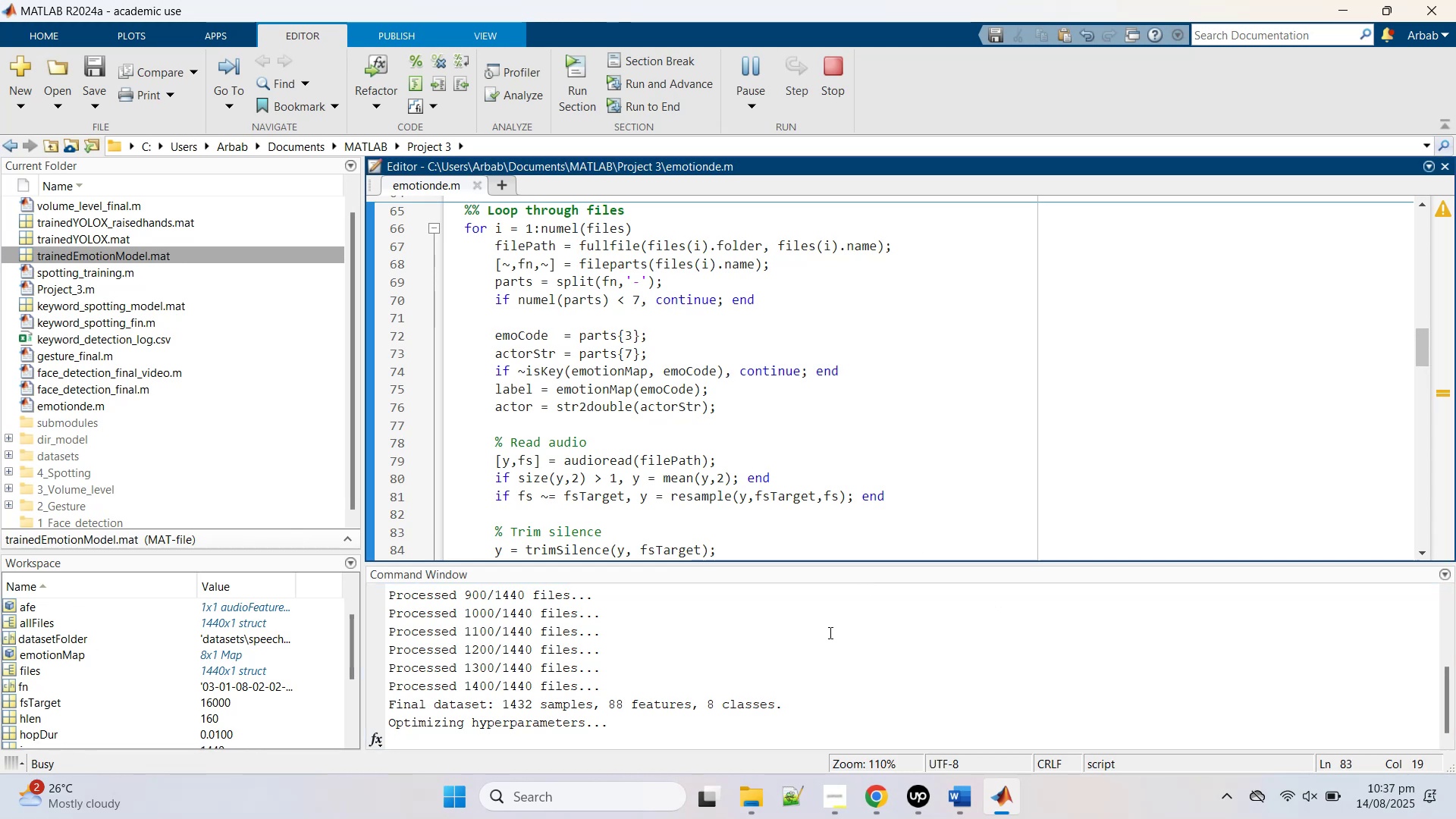 
scroll: coordinate [793, 700], scroll_direction: up, amount: 1.0
 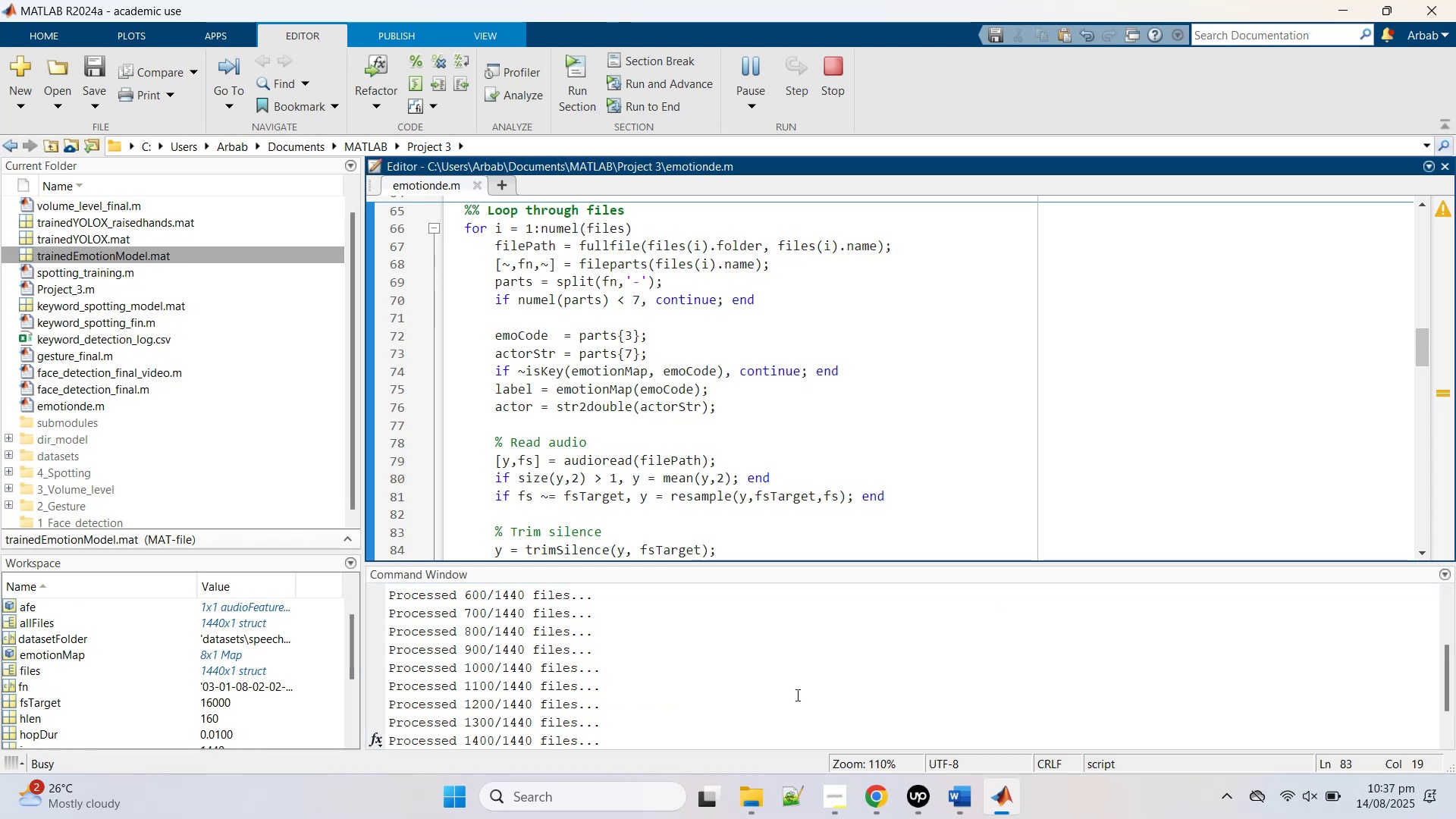 
scroll: coordinate [798, 695], scroll_direction: down, amount: 4.0
 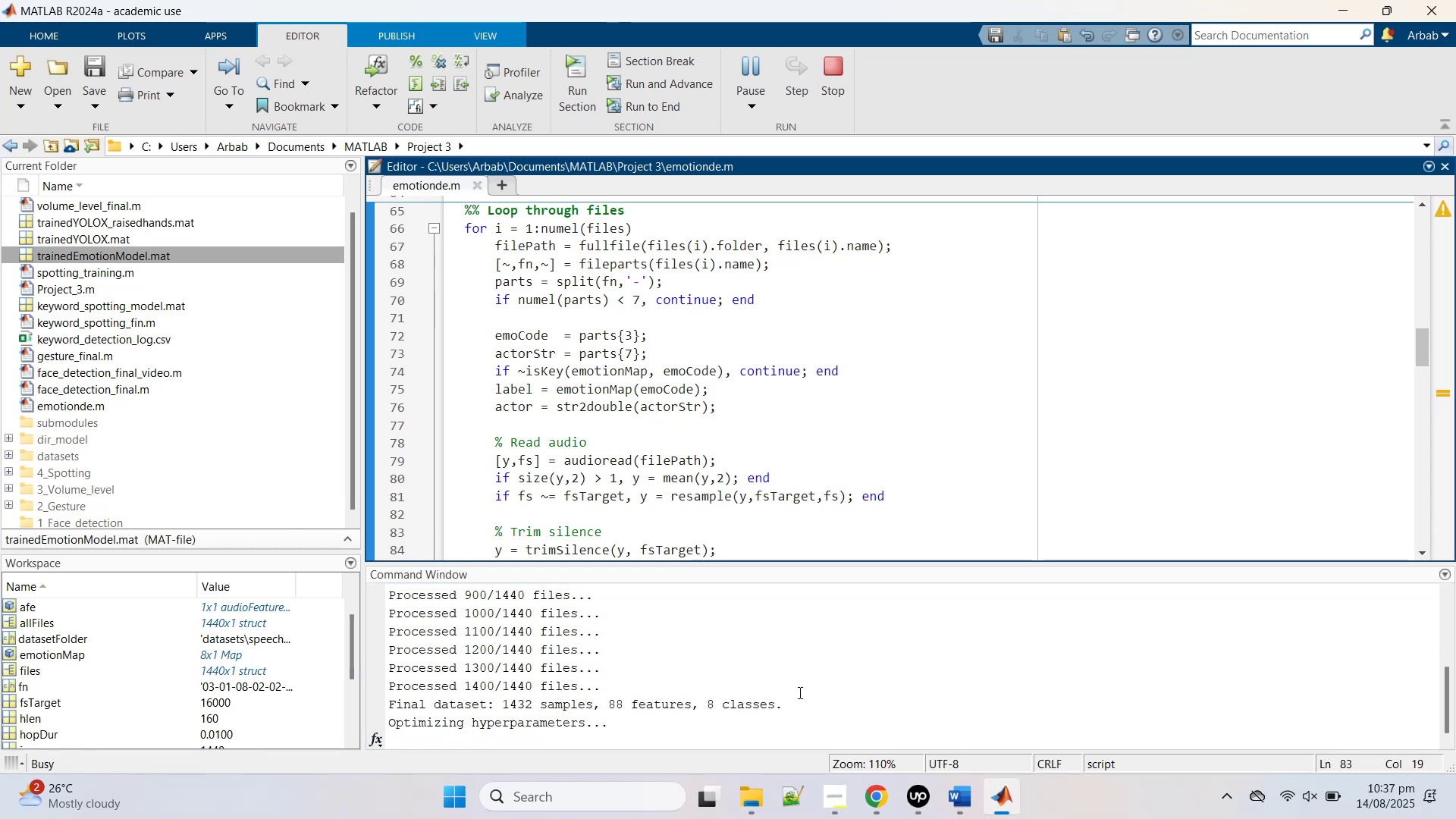 
left_click([799, 692])
 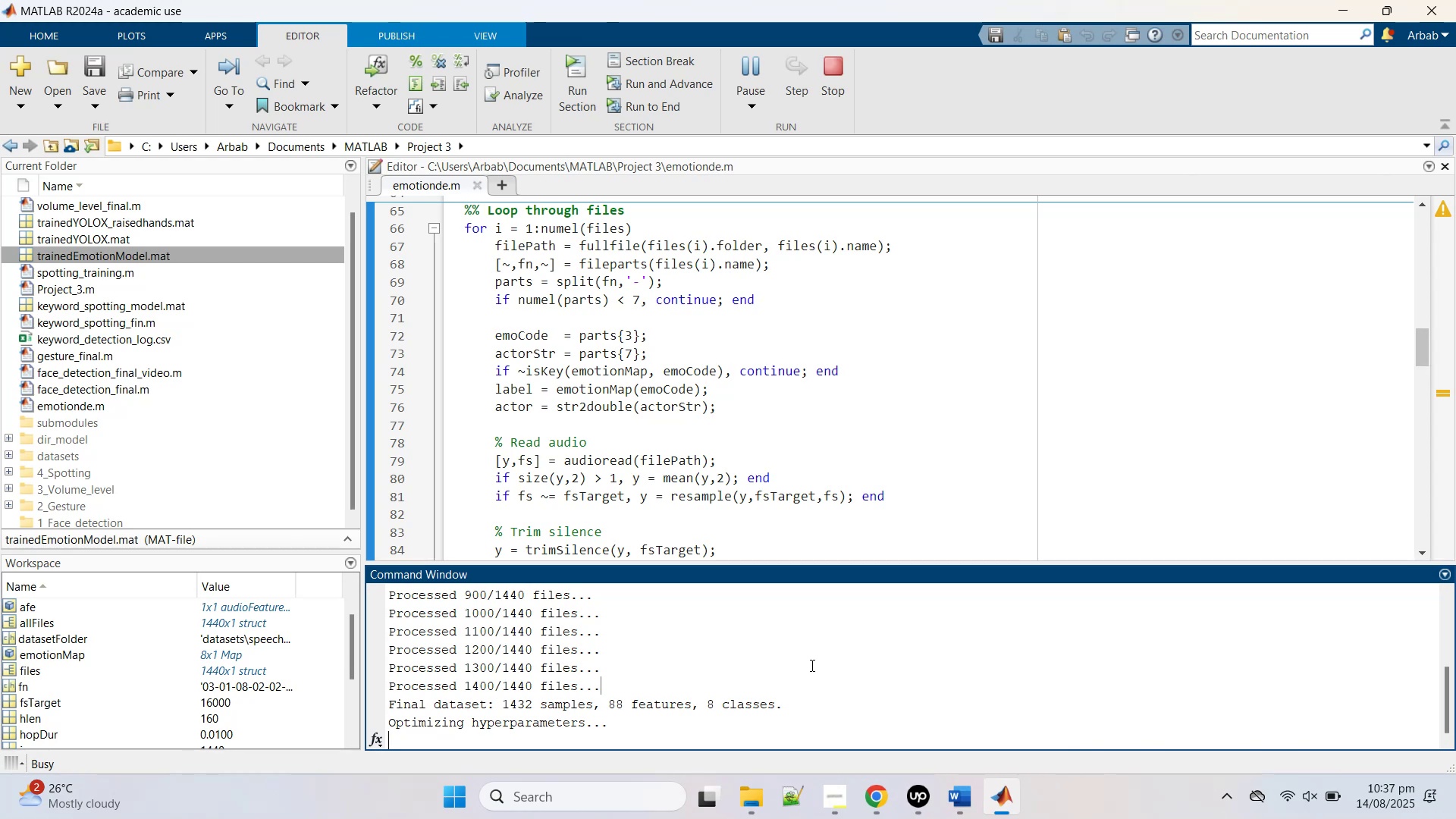 
wait(60.07)
 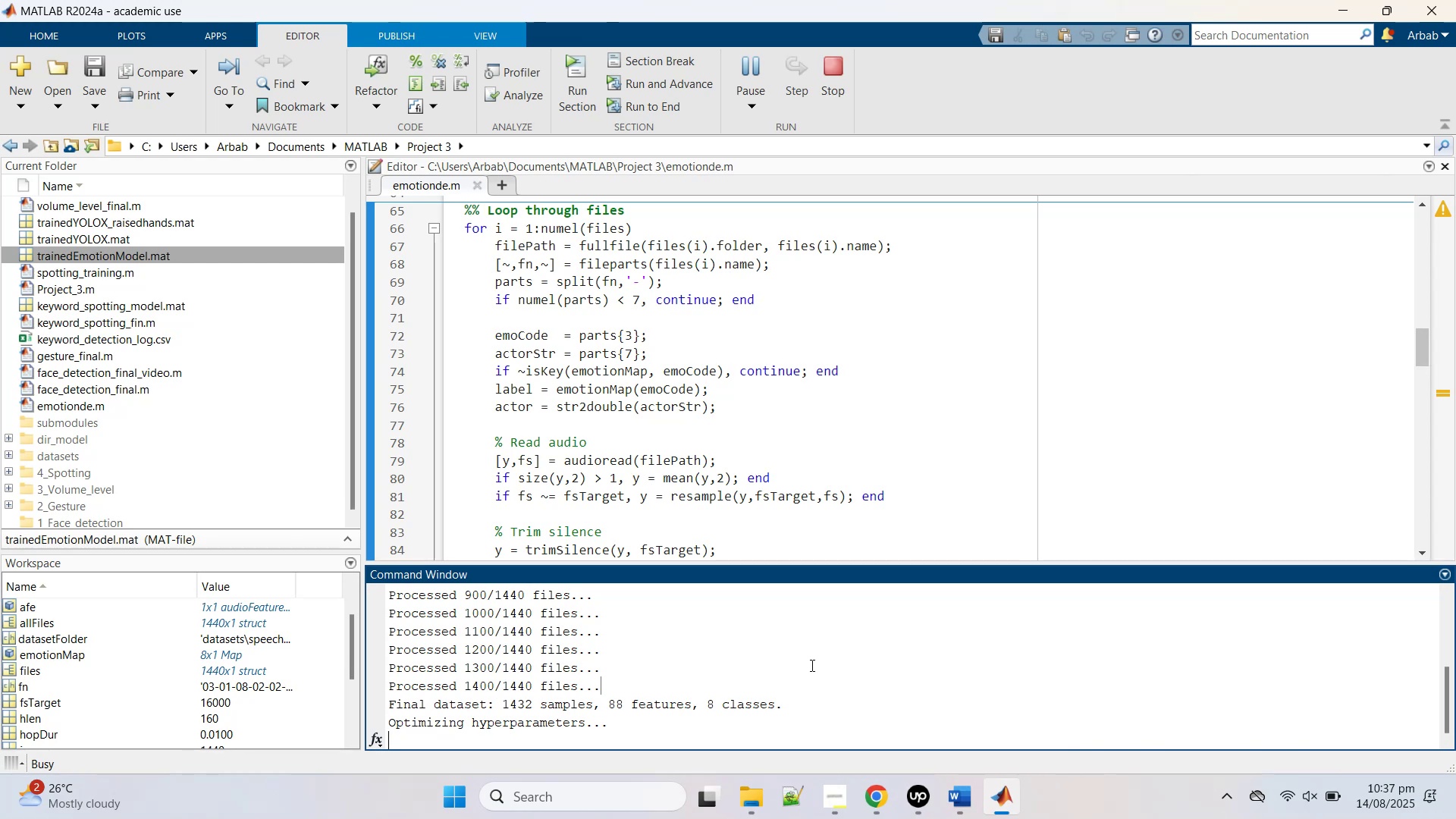 
left_click([837, 708])
 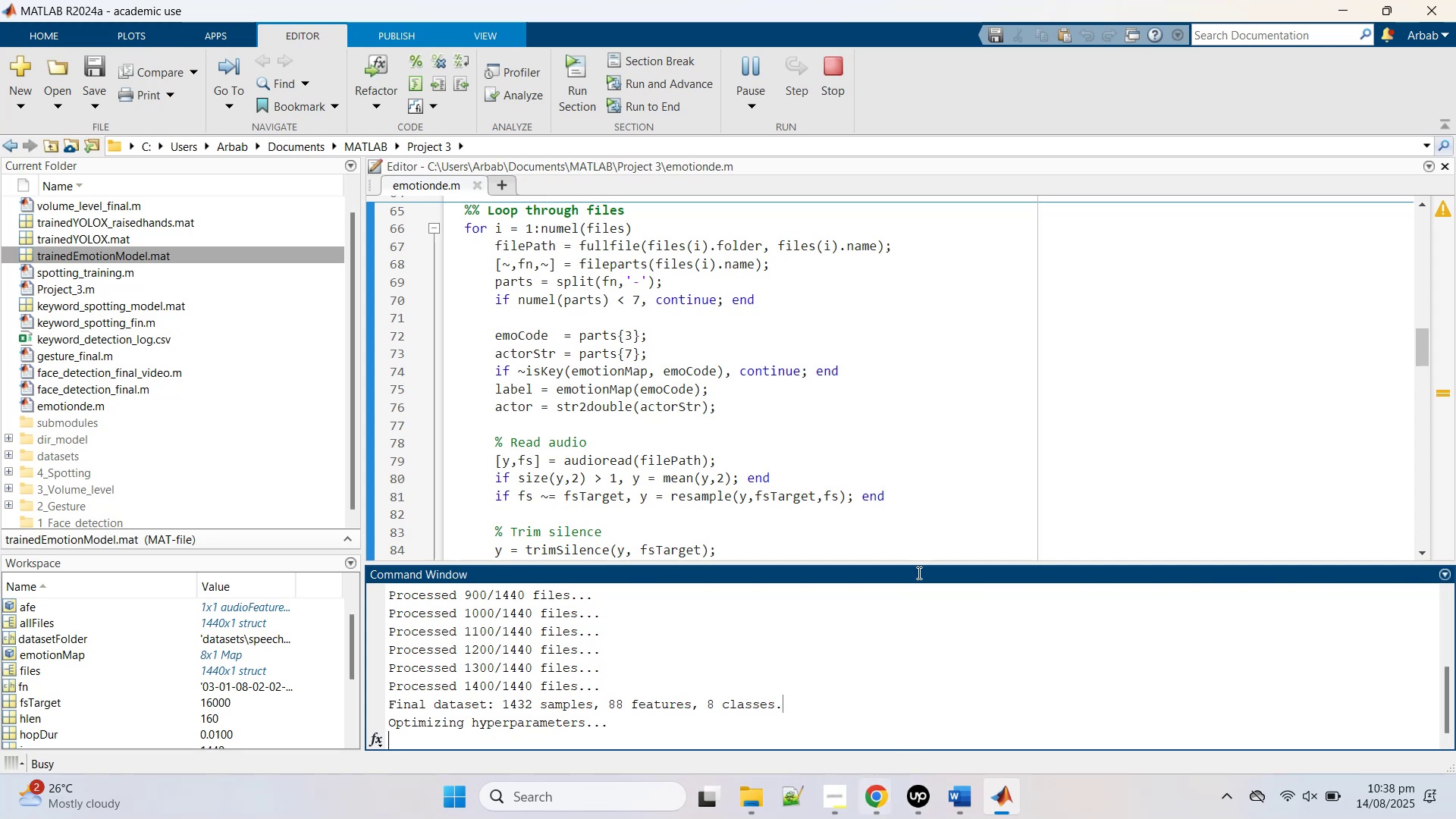 
left_click([814, 400])
 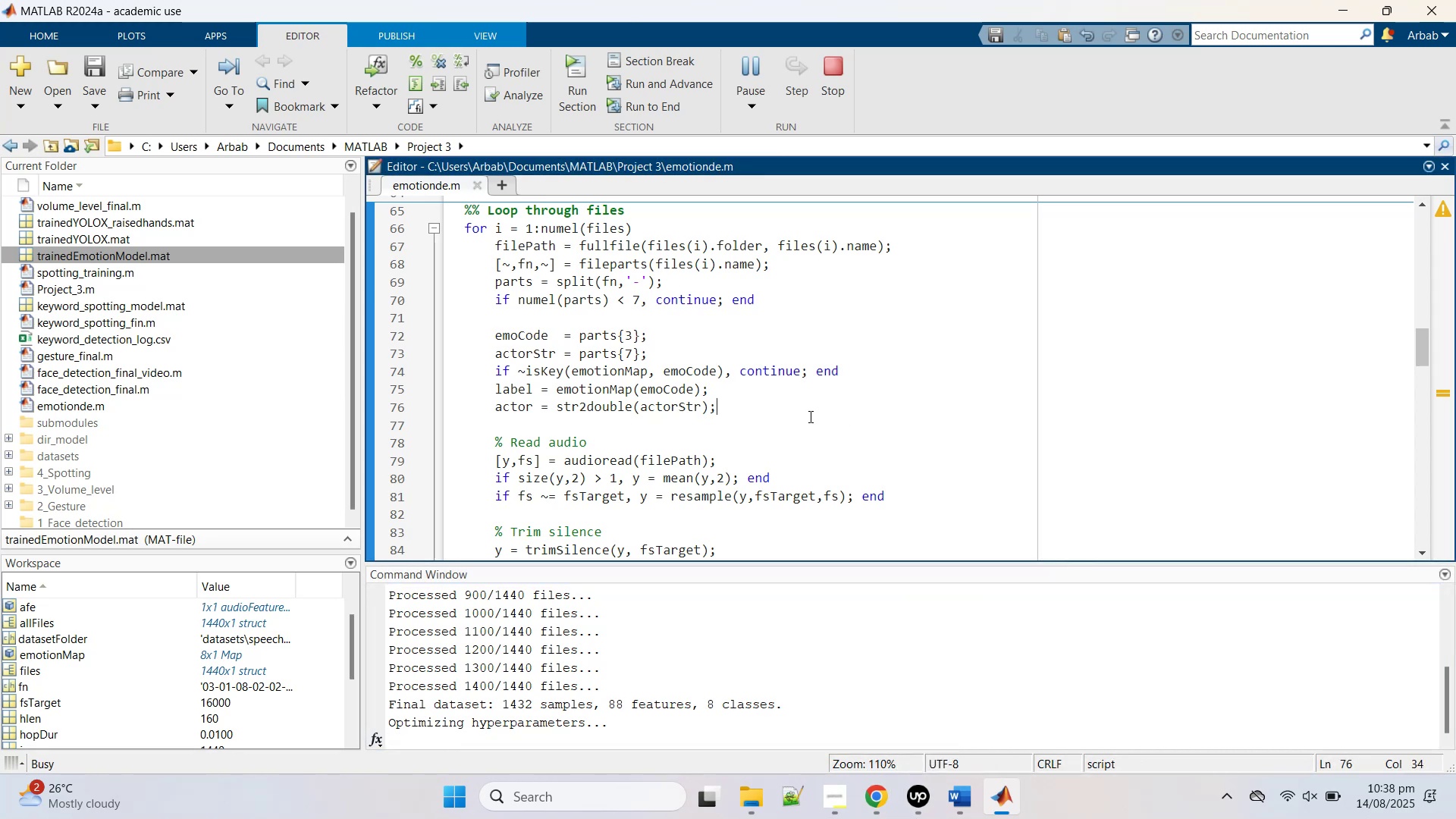 
scroll: coordinate [809, 416], scroll_direction: down, amount: 5.0
 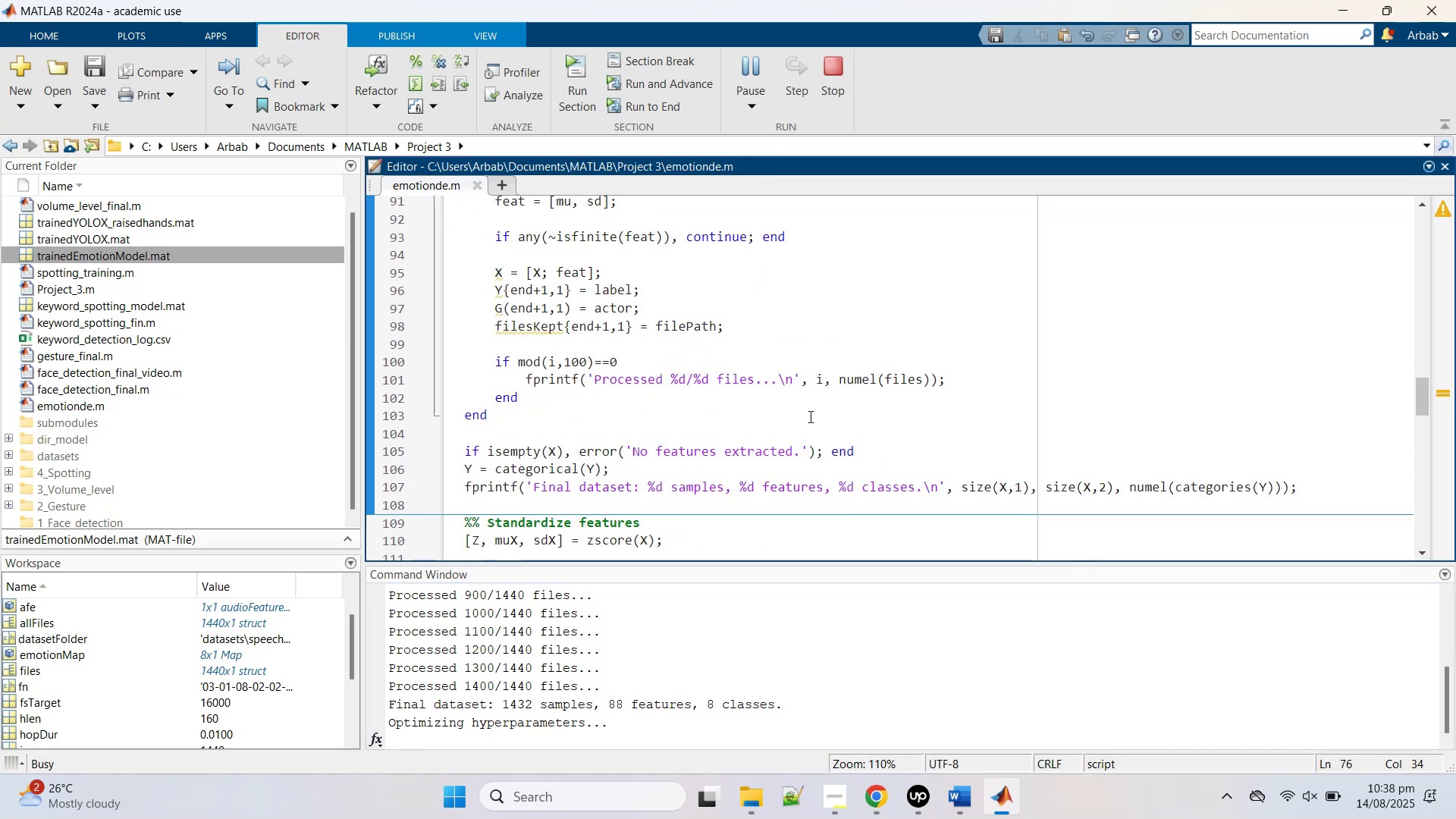 
scroll: coordinate [809, 416], scroll_direction: up, amount: 1.0
 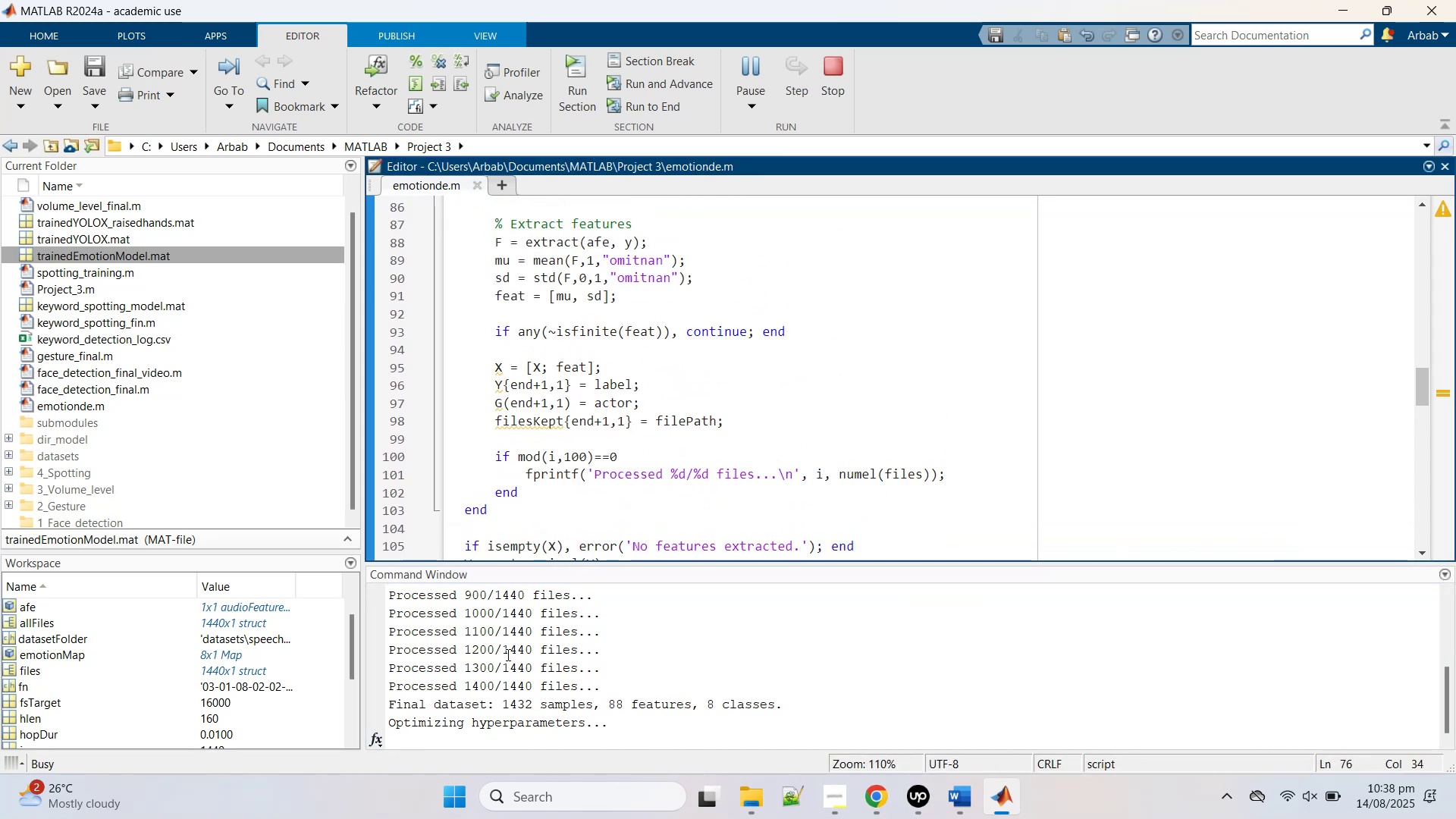 
left_click_drag(start_coordinate=[648, 727], to_coordinate=[435, 697])
 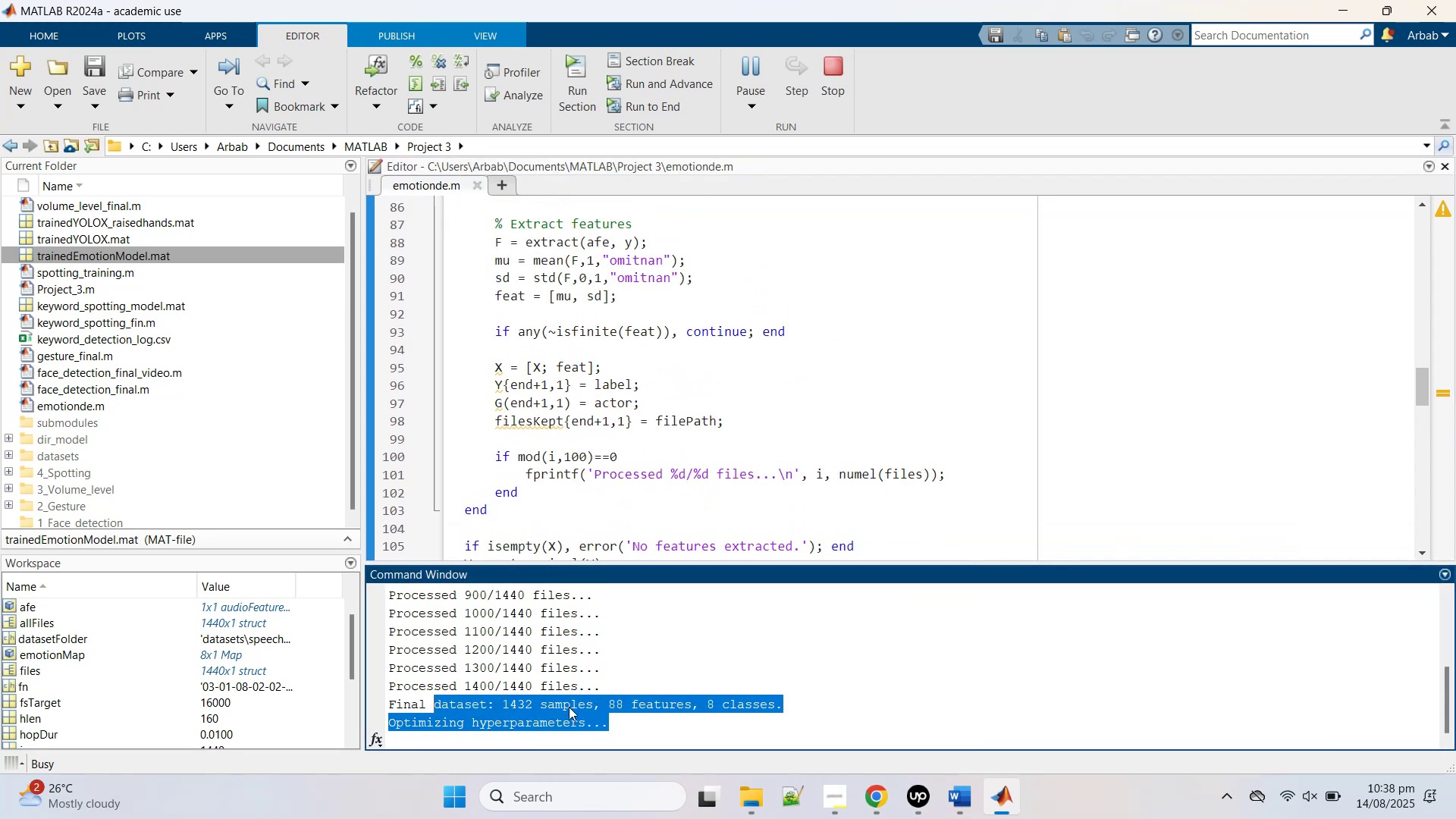 
left_click([575, 708])
 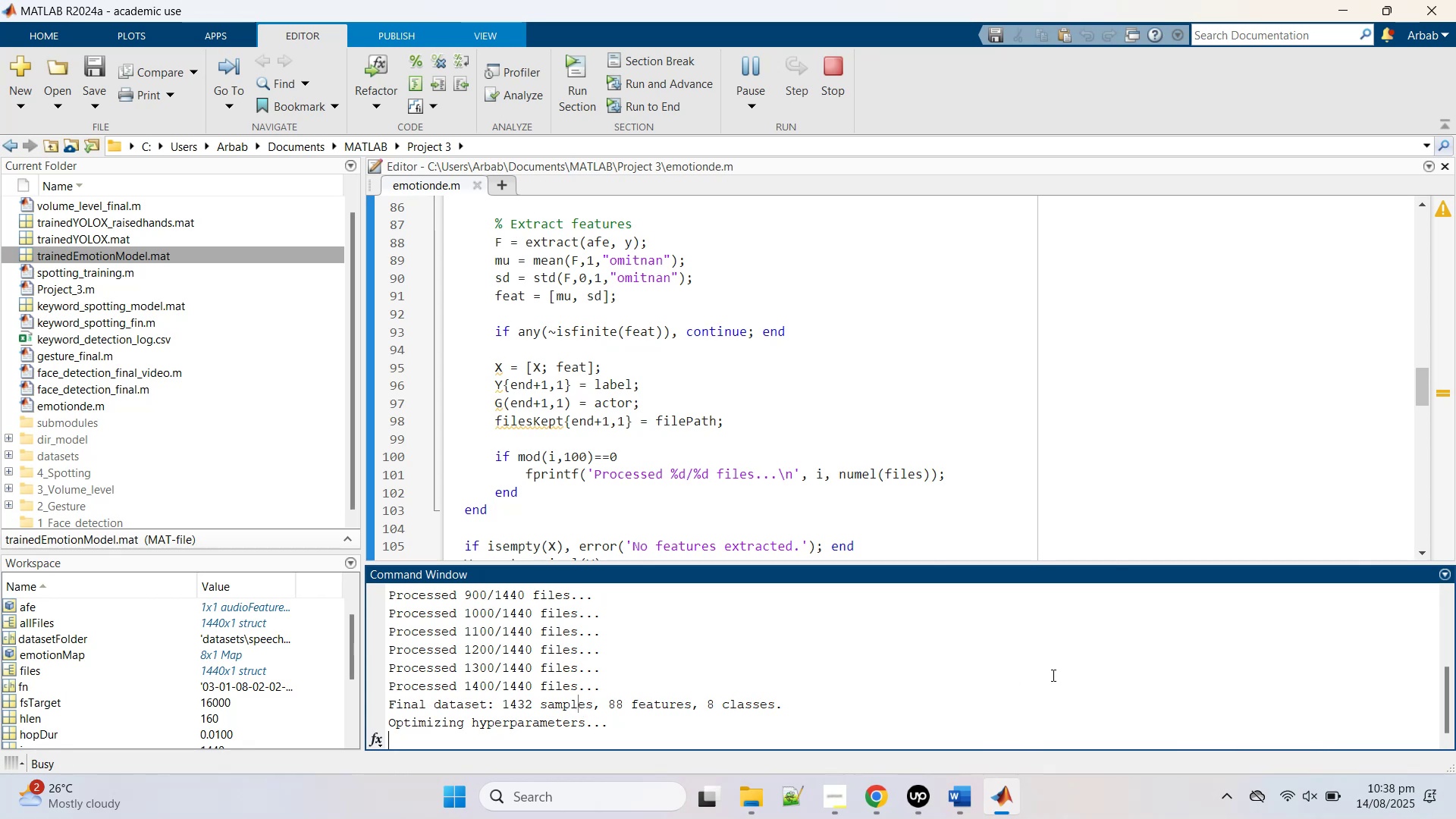 
left_click([968, 795])
 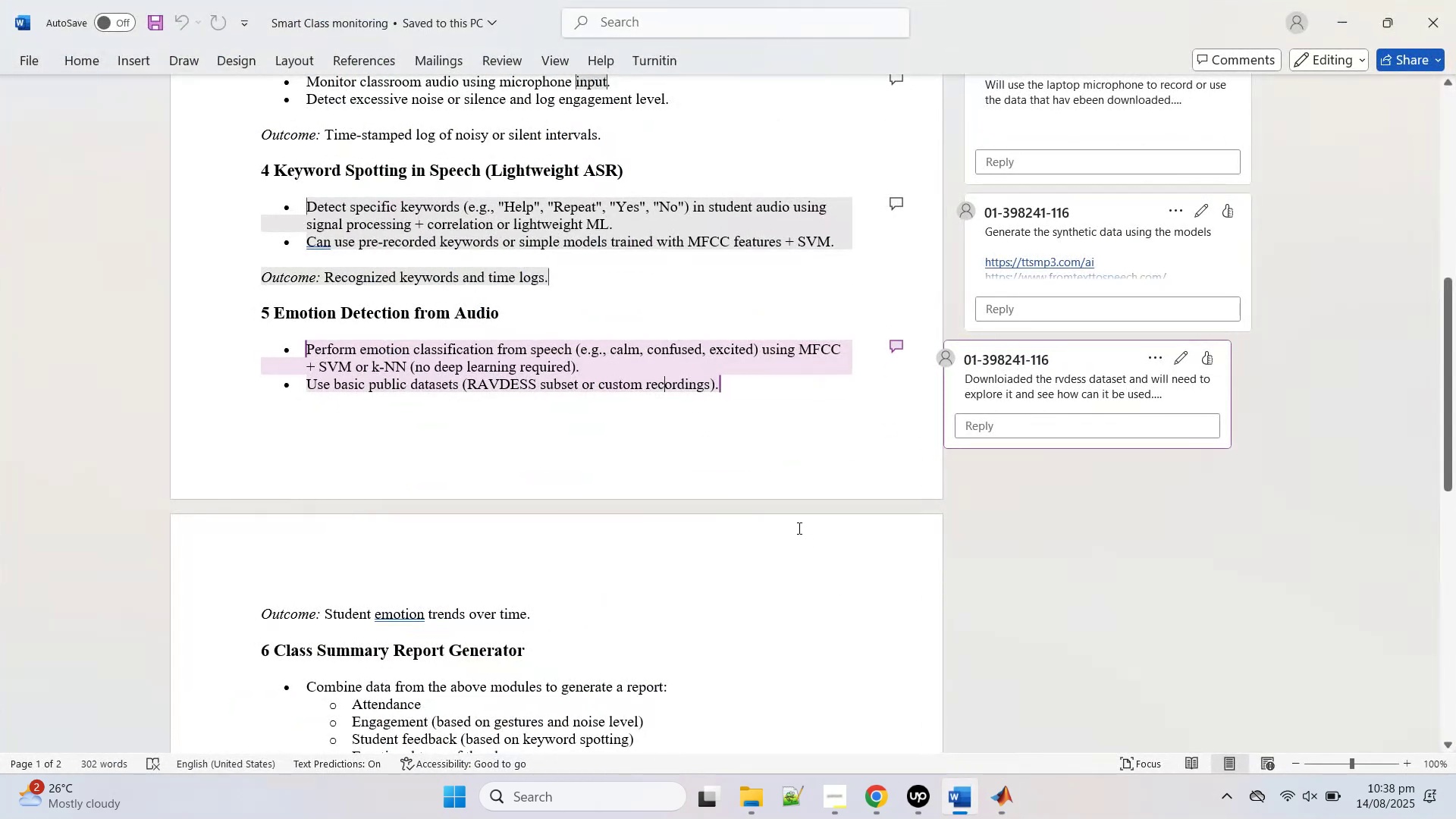 
scroll: coordinate [798, 529], scroll_direction: down, amount: 3.0
 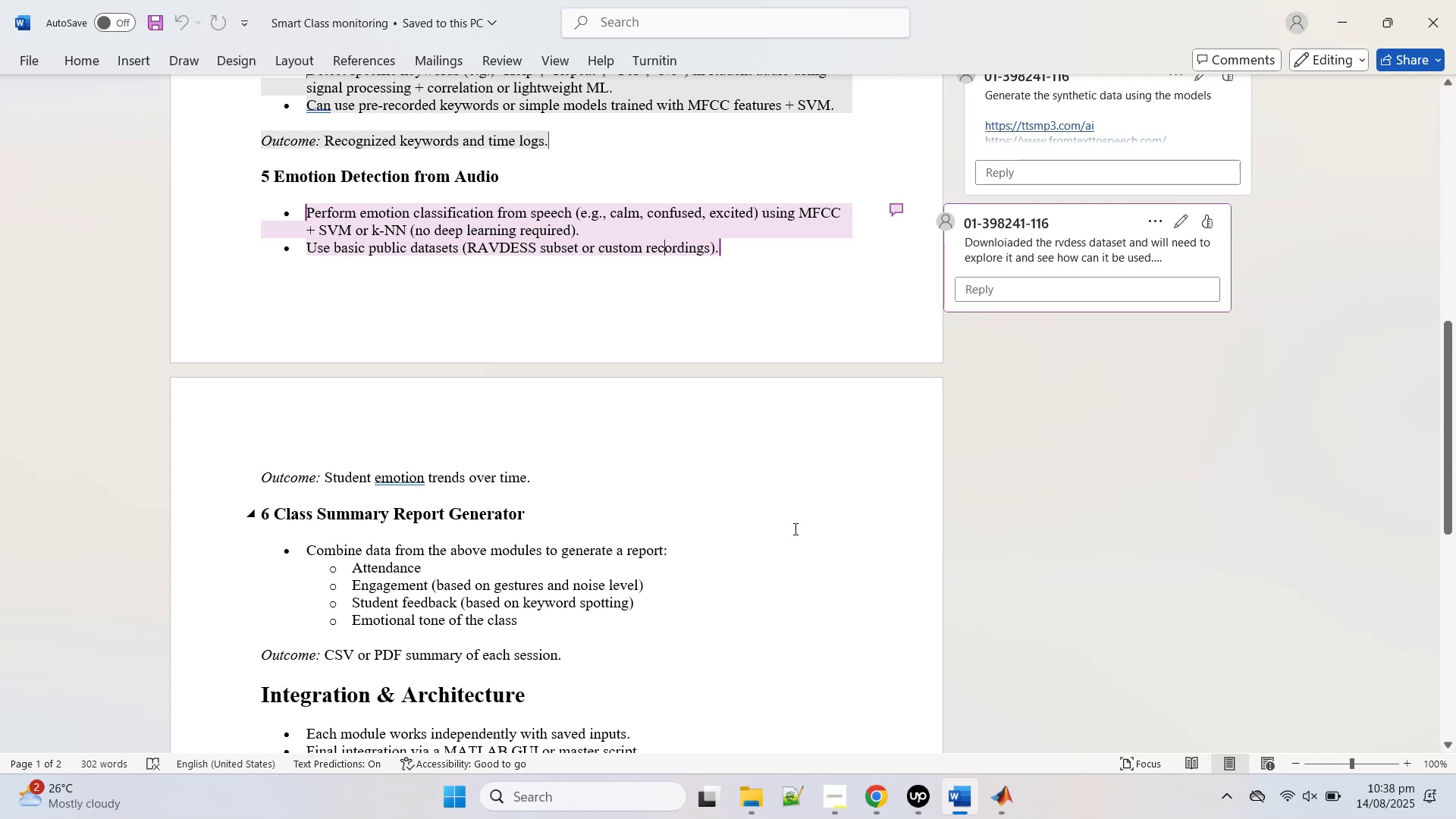 
wait(29.8)
 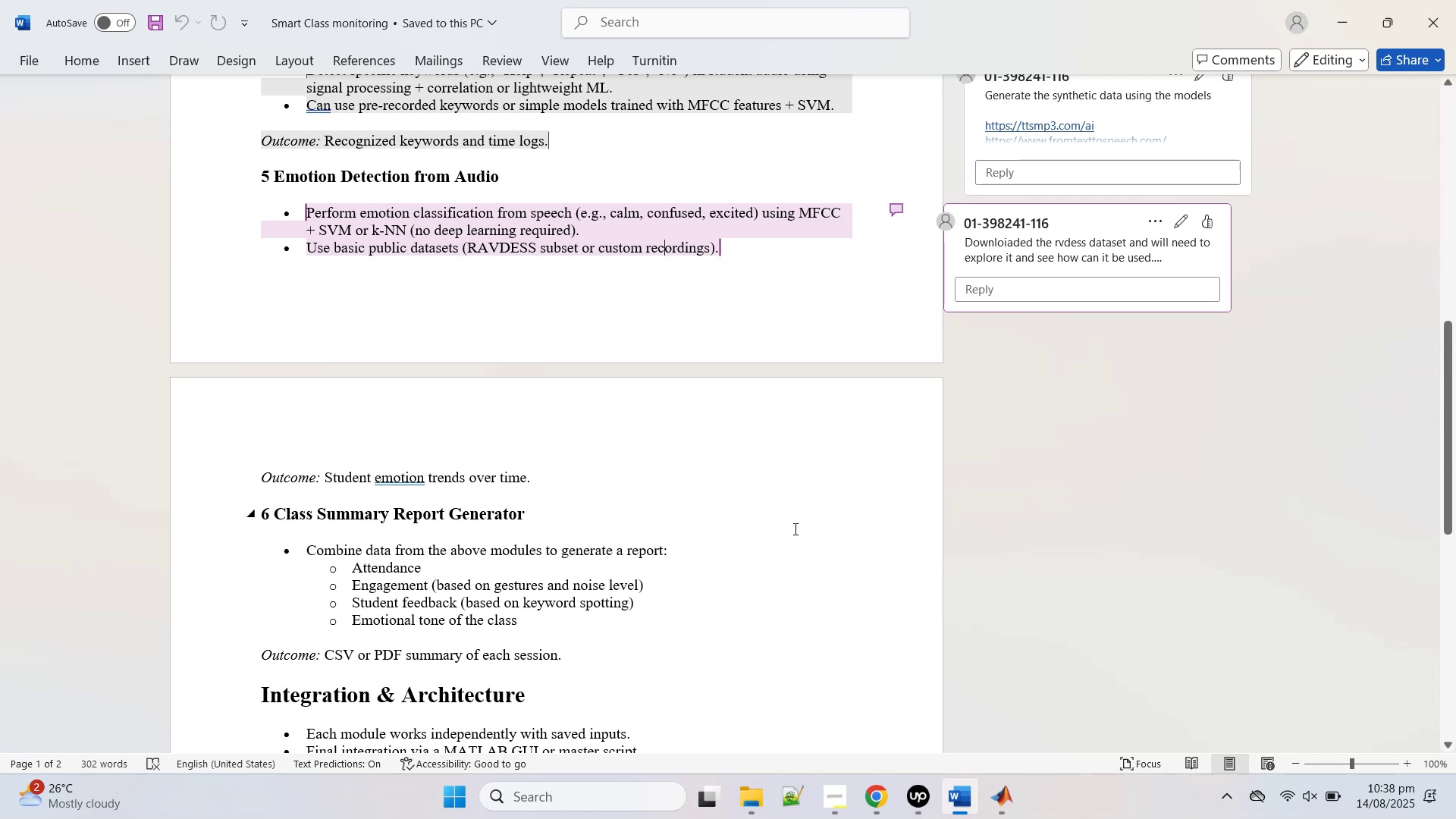 
left_click([1006, 799])
 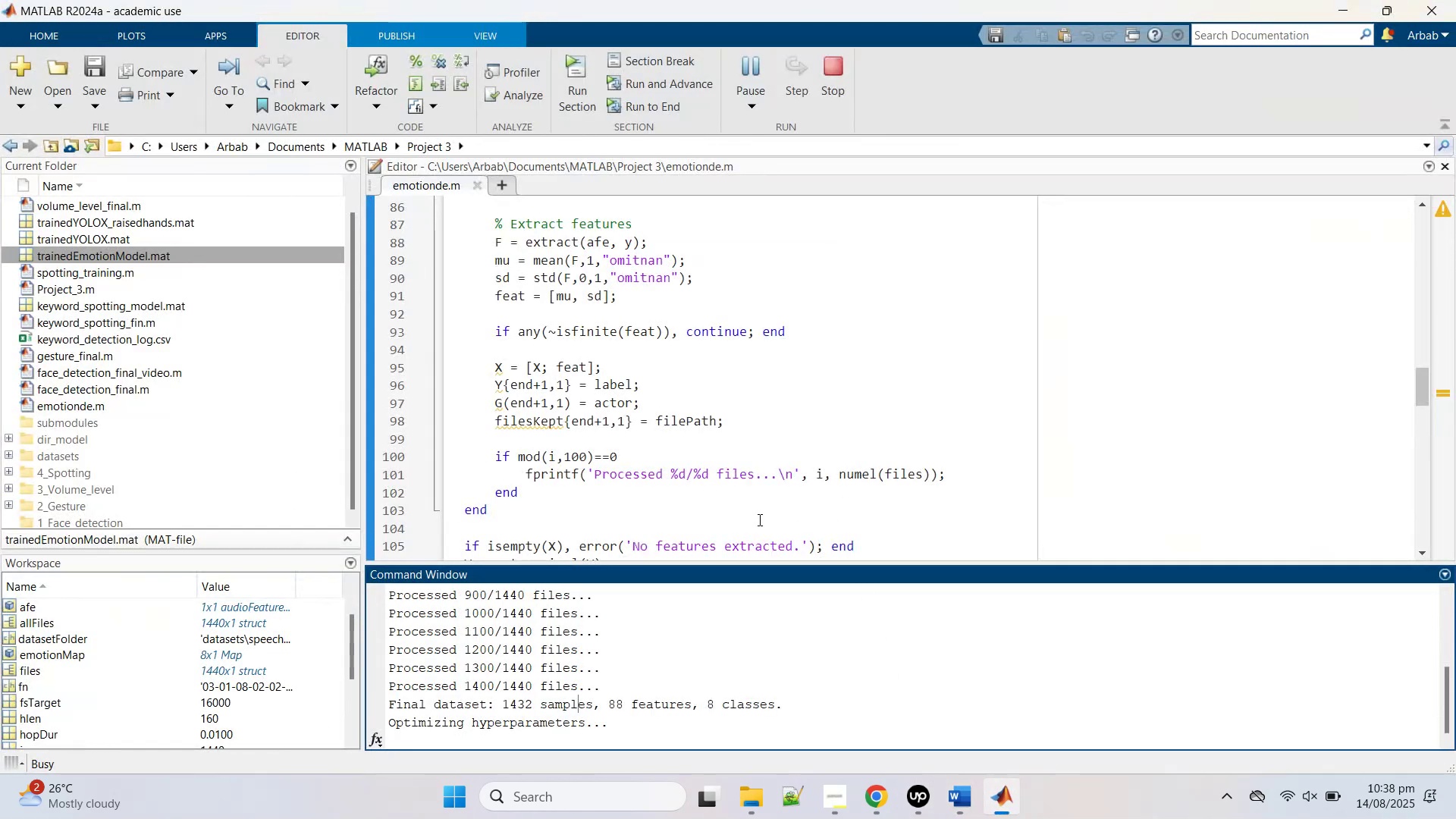 
left_click([758, 519])
 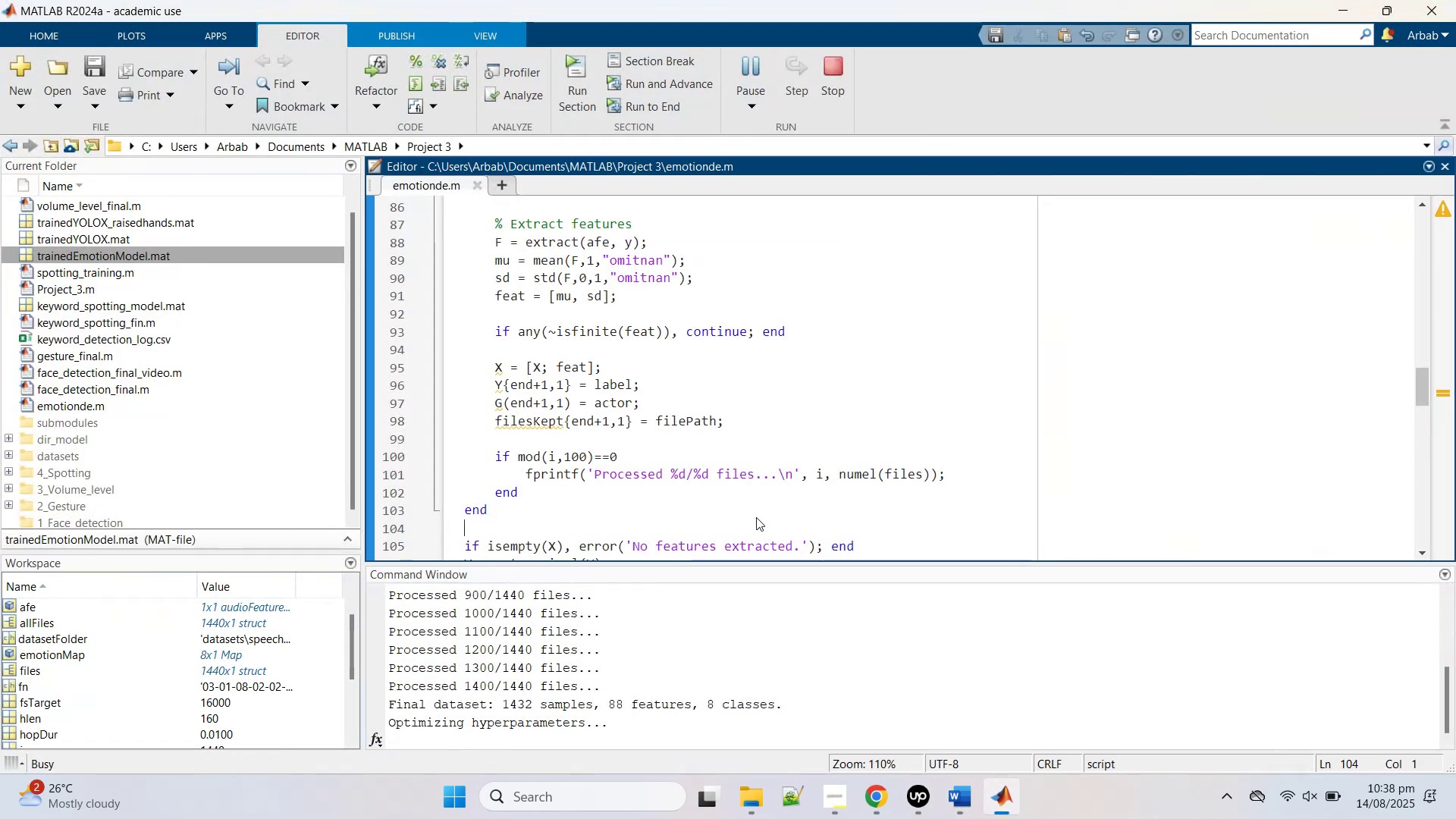 
wait(6.56)
 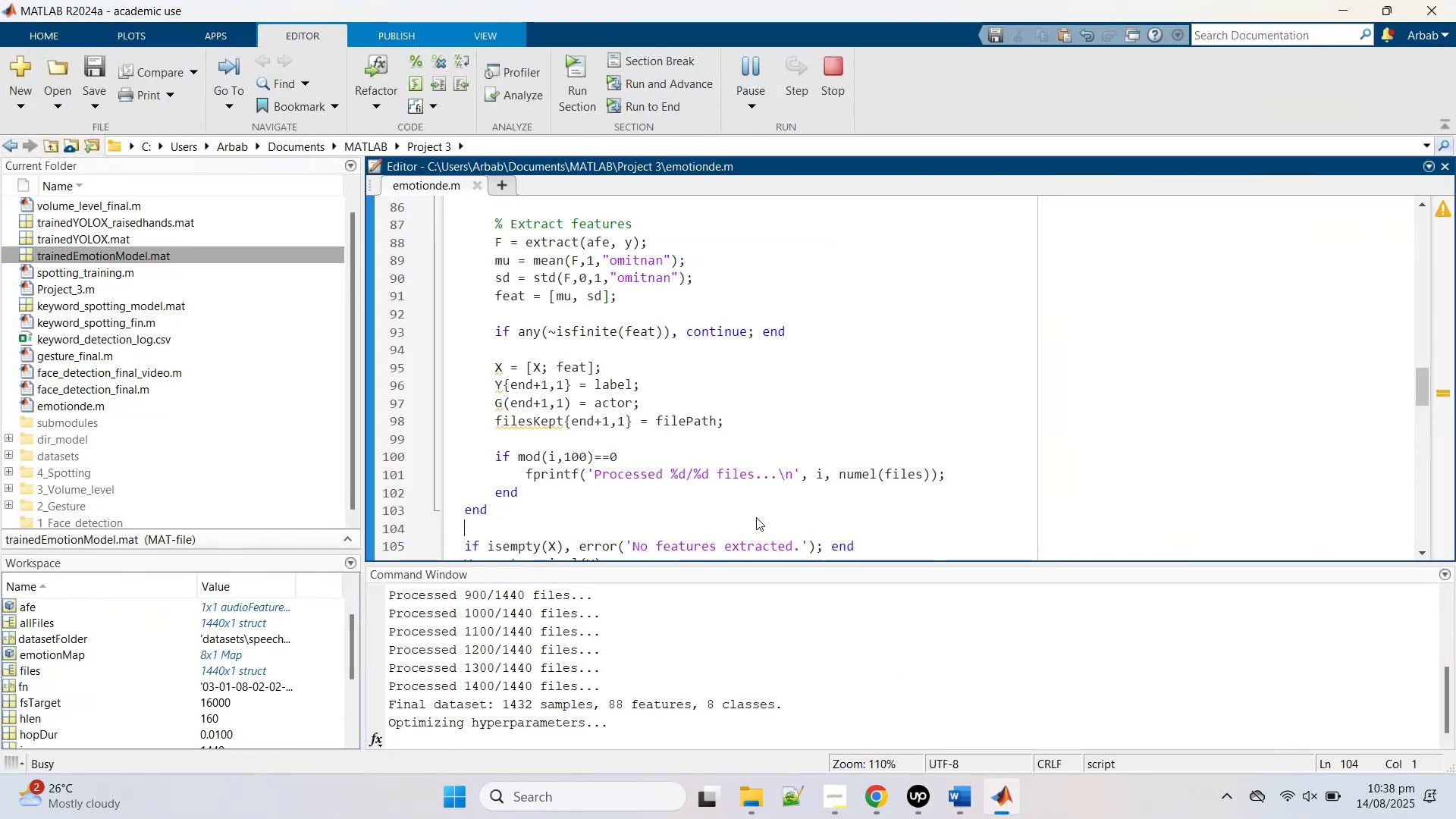 
left_click([807, 574])
 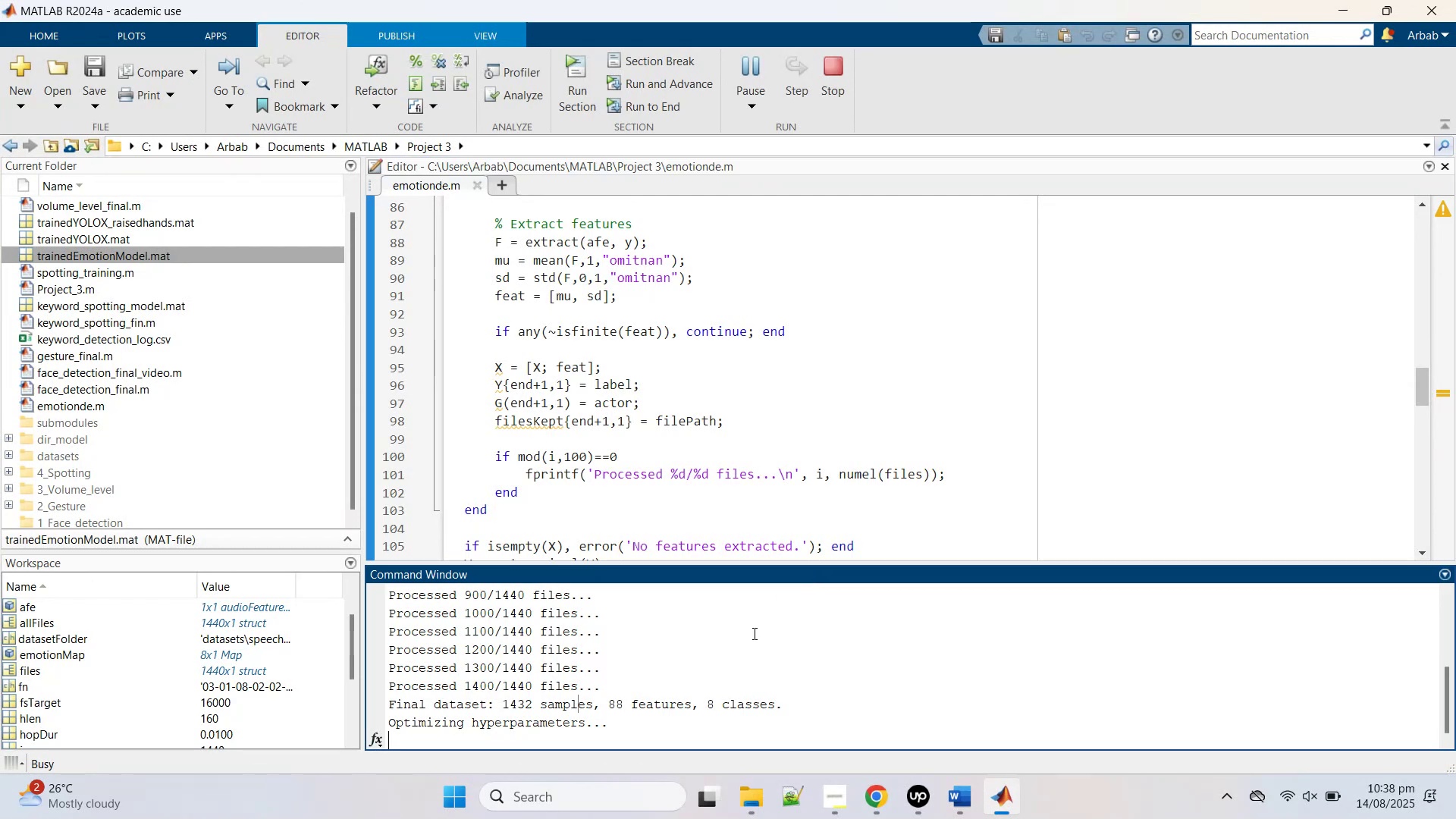 
left_click([753, 635])
 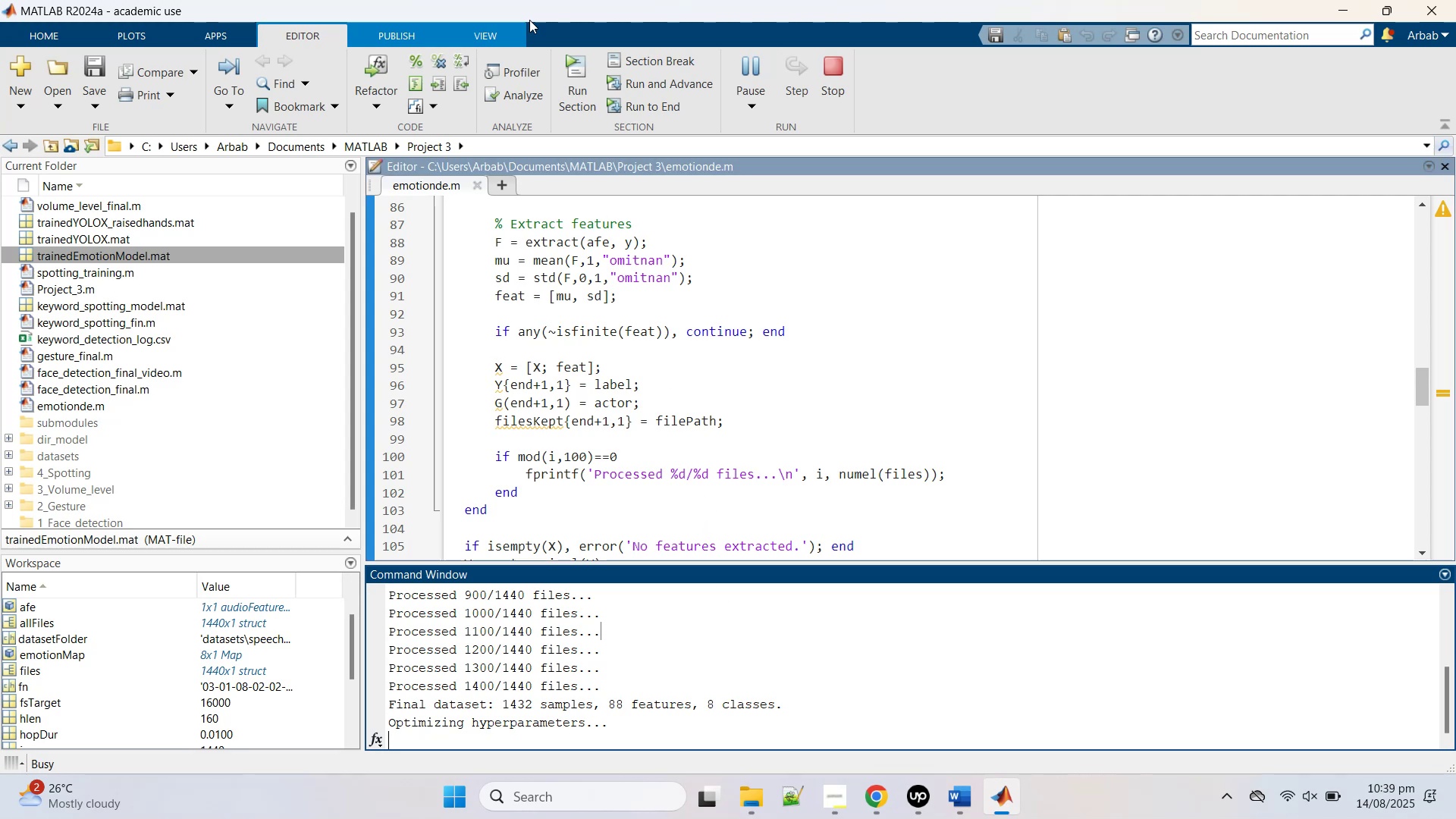 
wait(24.94)
 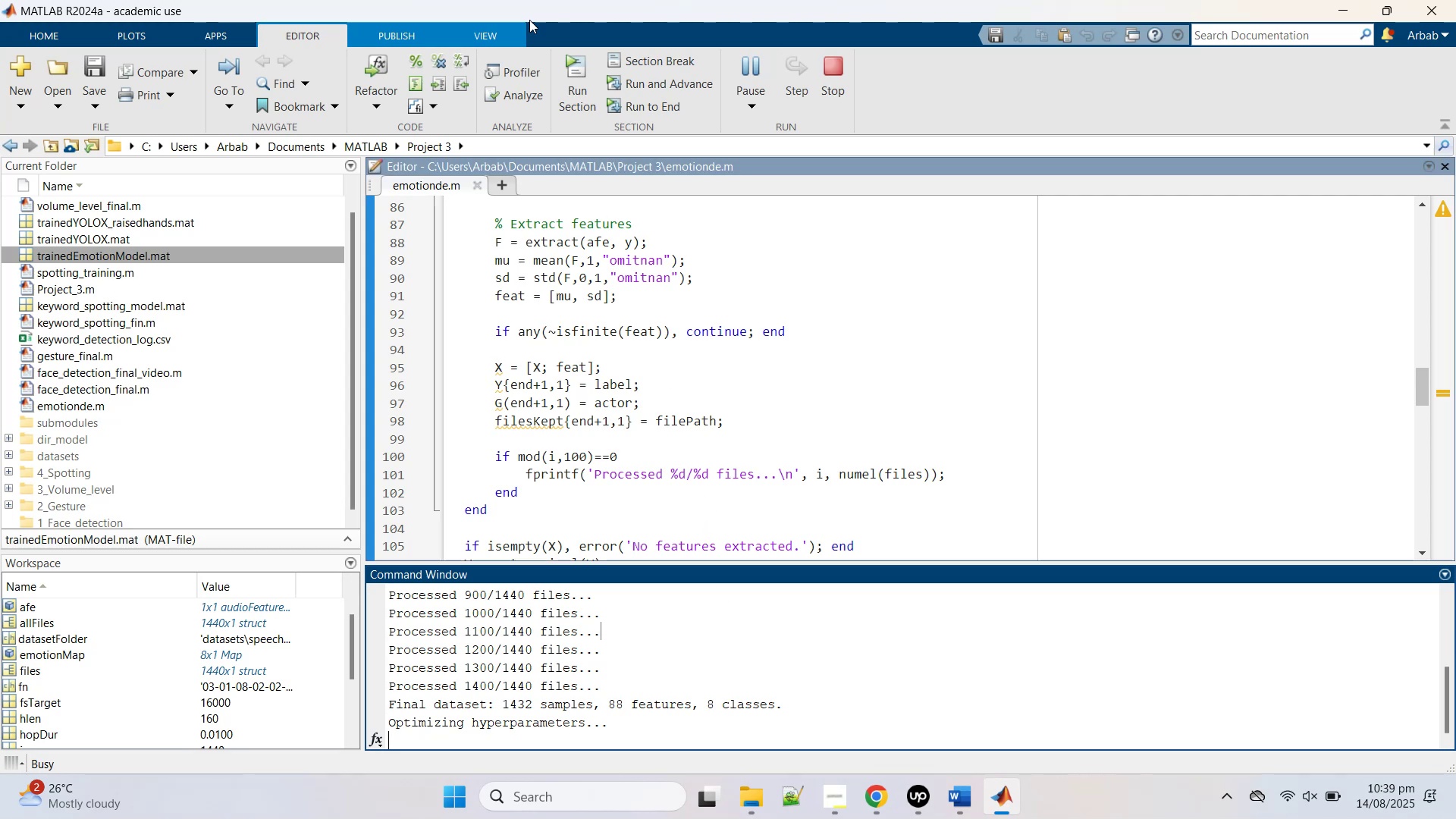 
left_click([704, 518])
 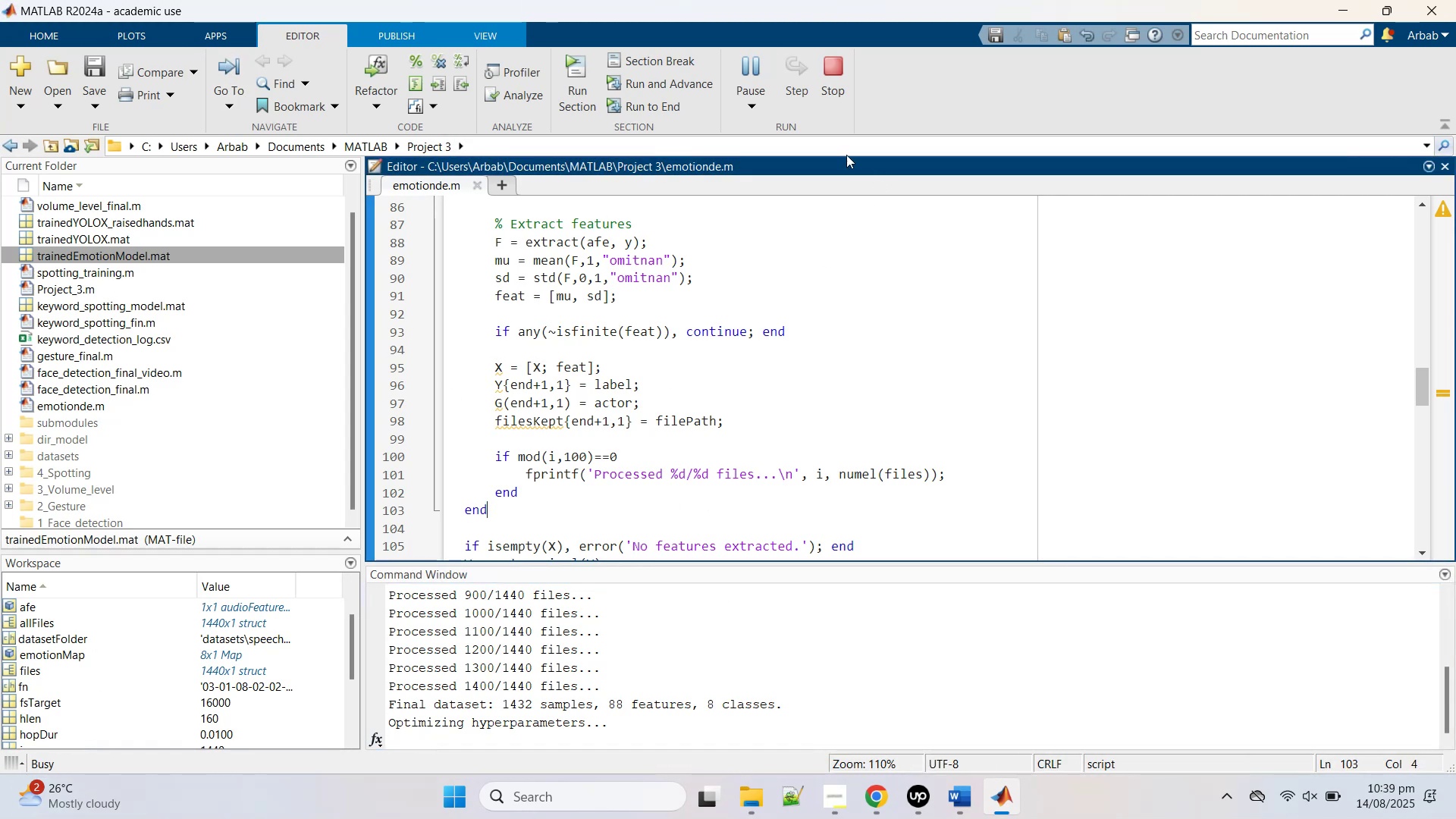 
left_click([861, 332])
 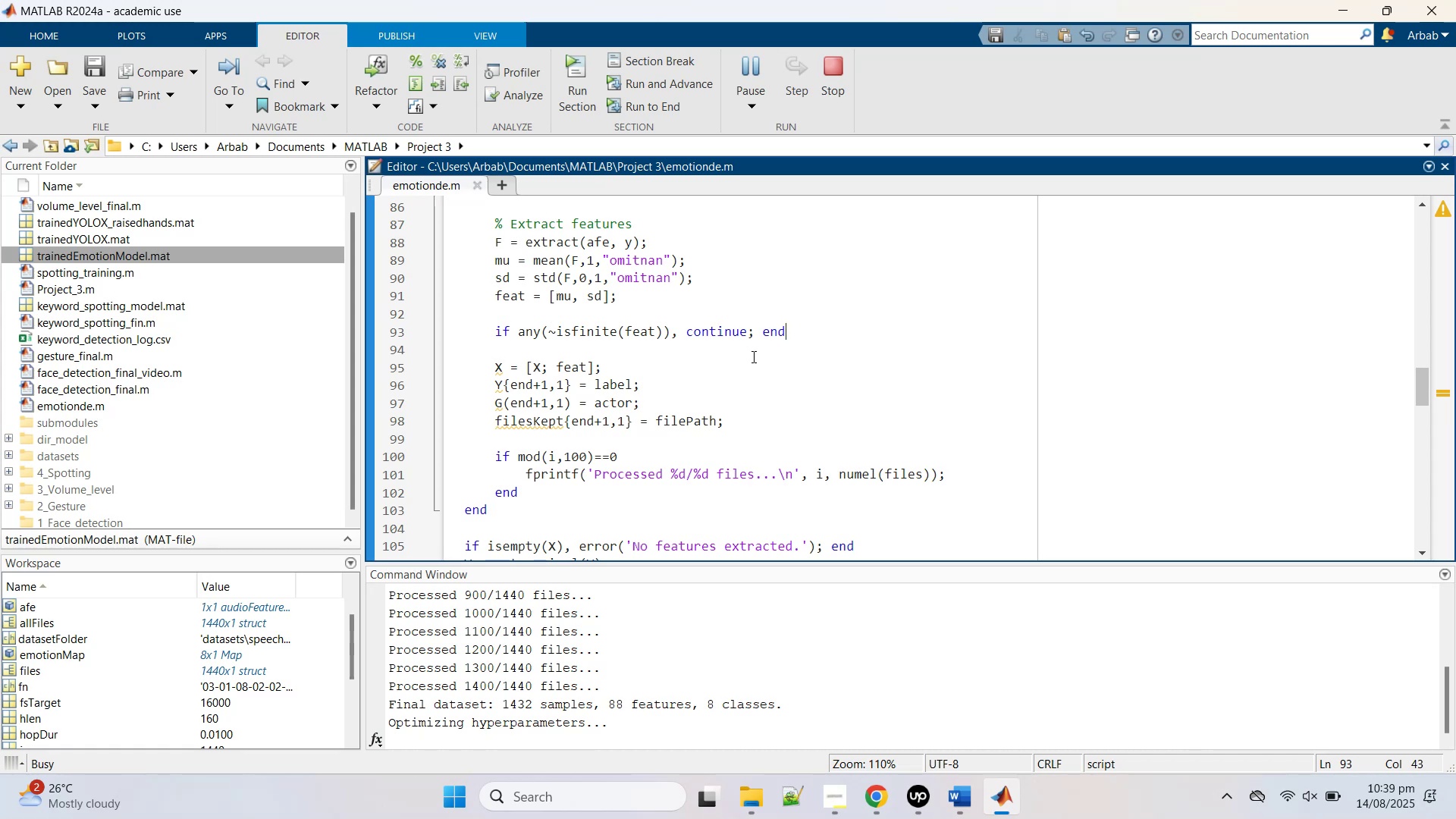 
wait(27.27)
 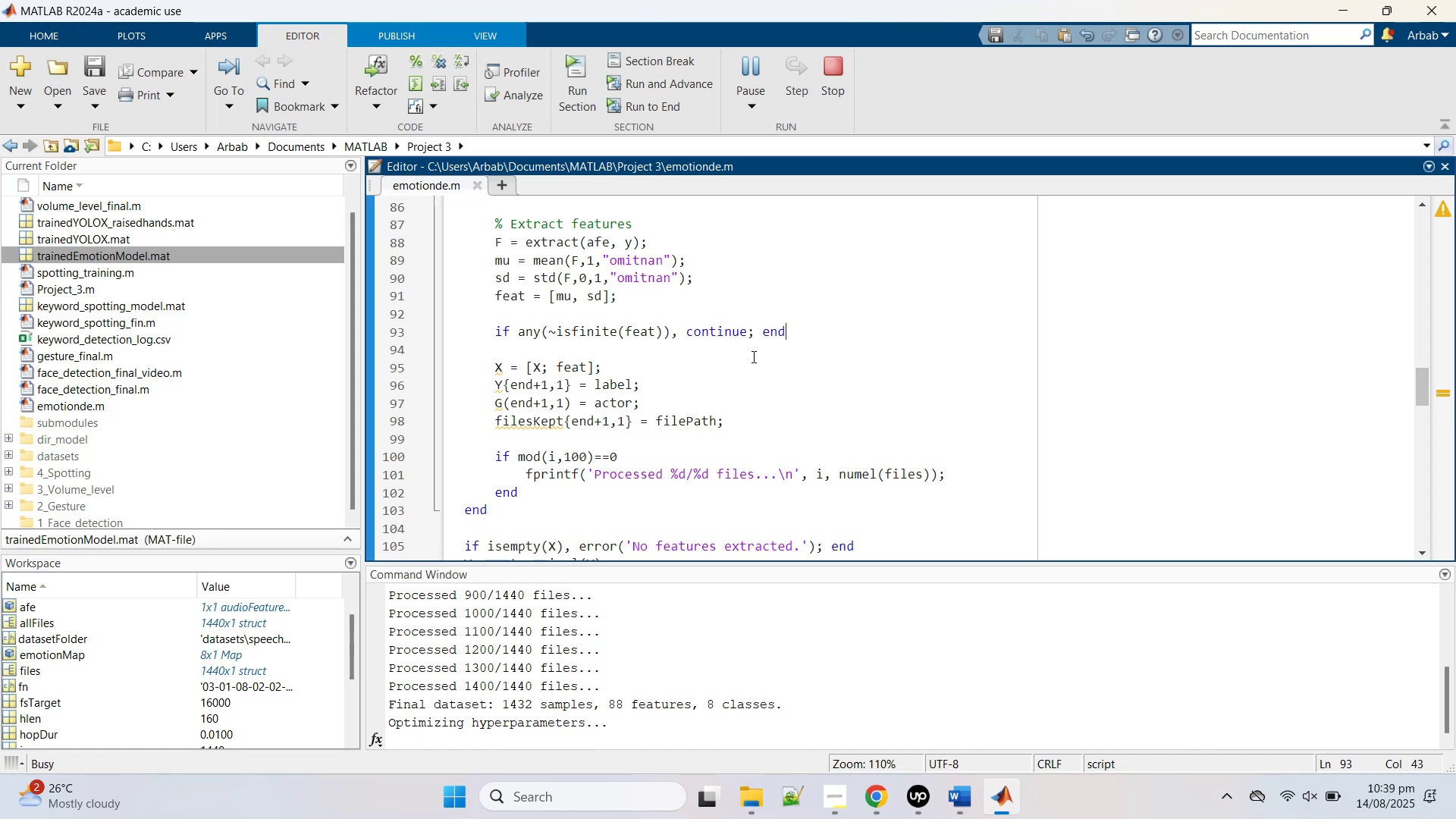 
left_click([752, 356])
 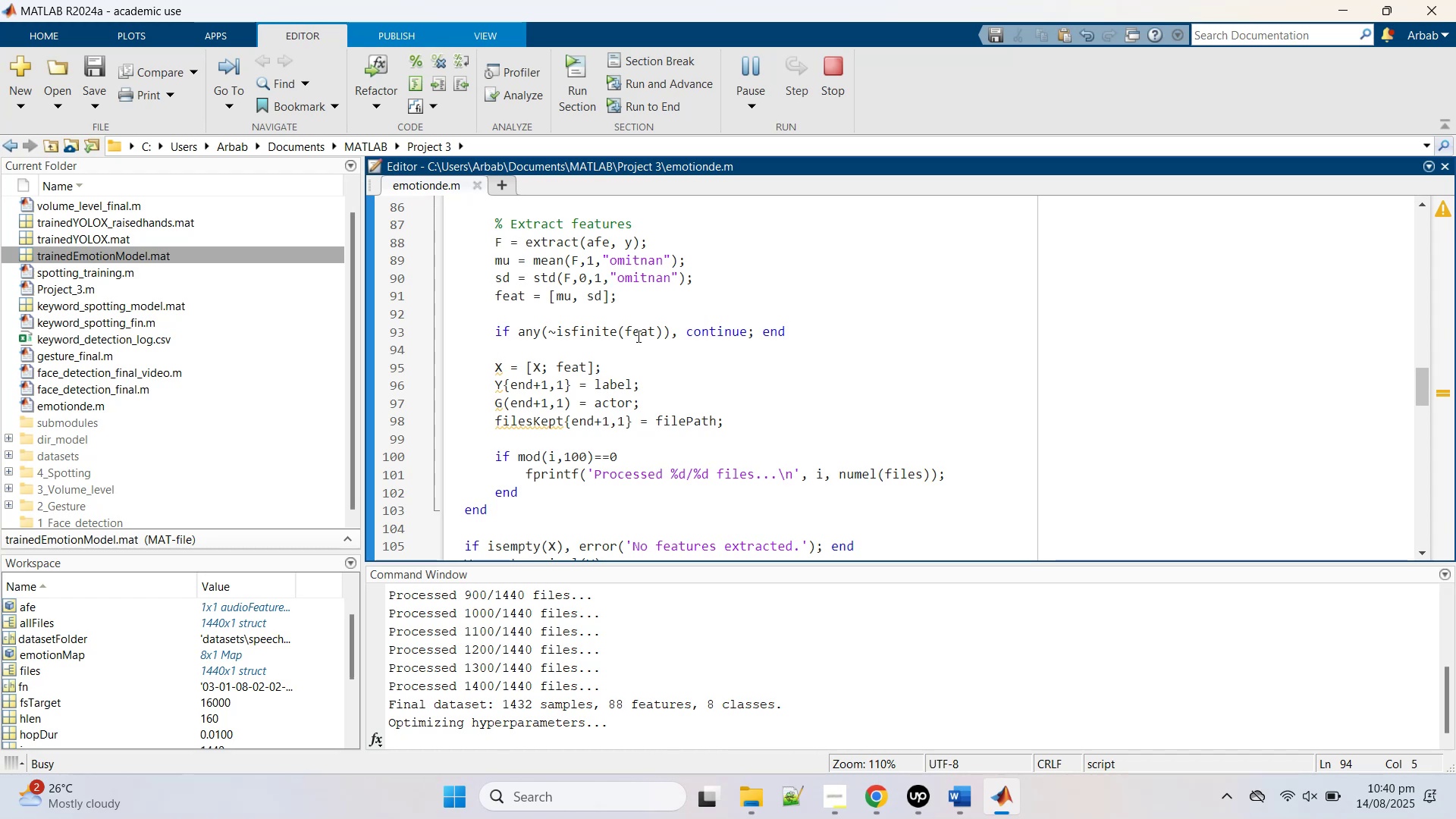 
wait(61.71)
 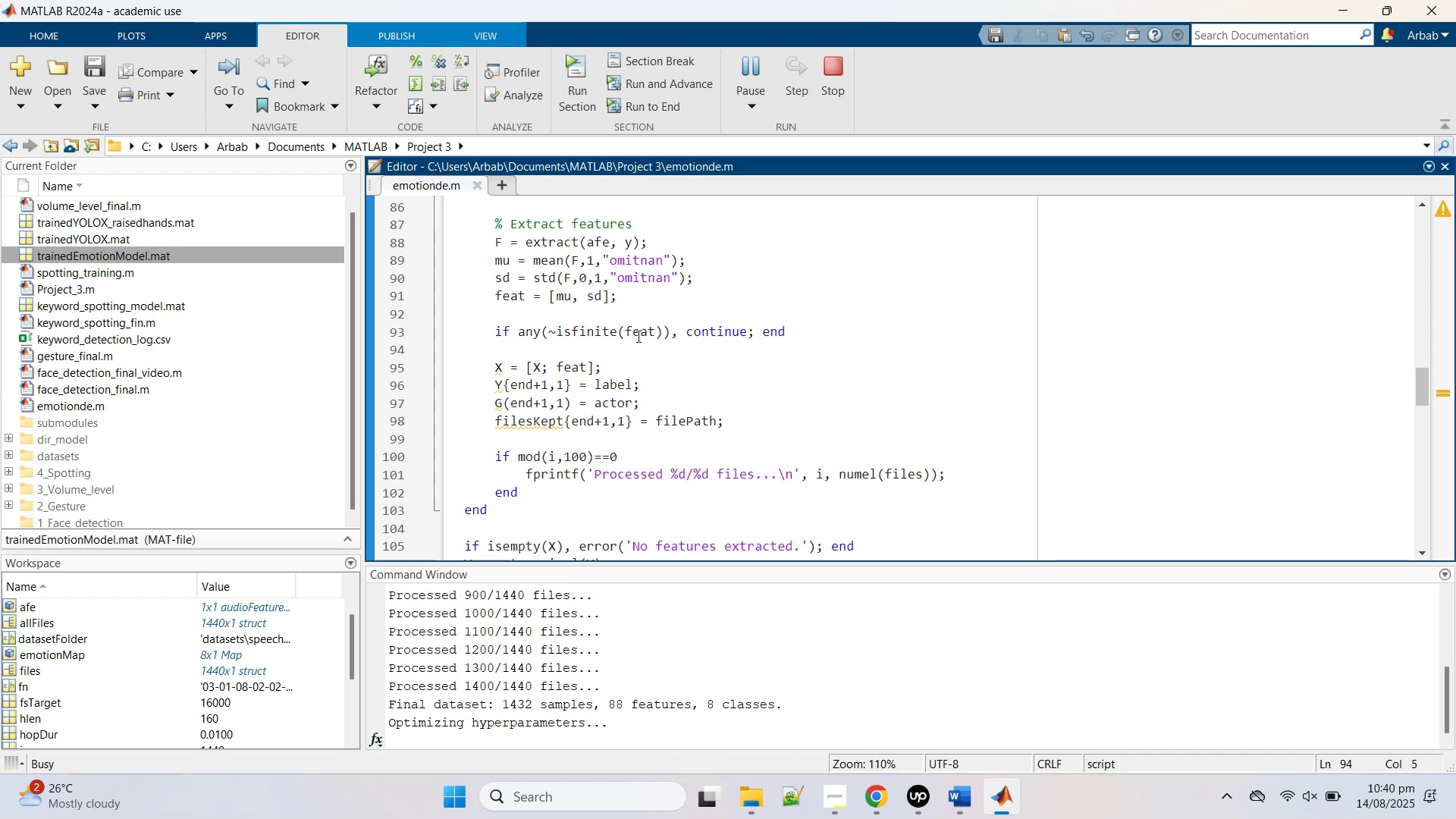 
left_click([632, 334])
 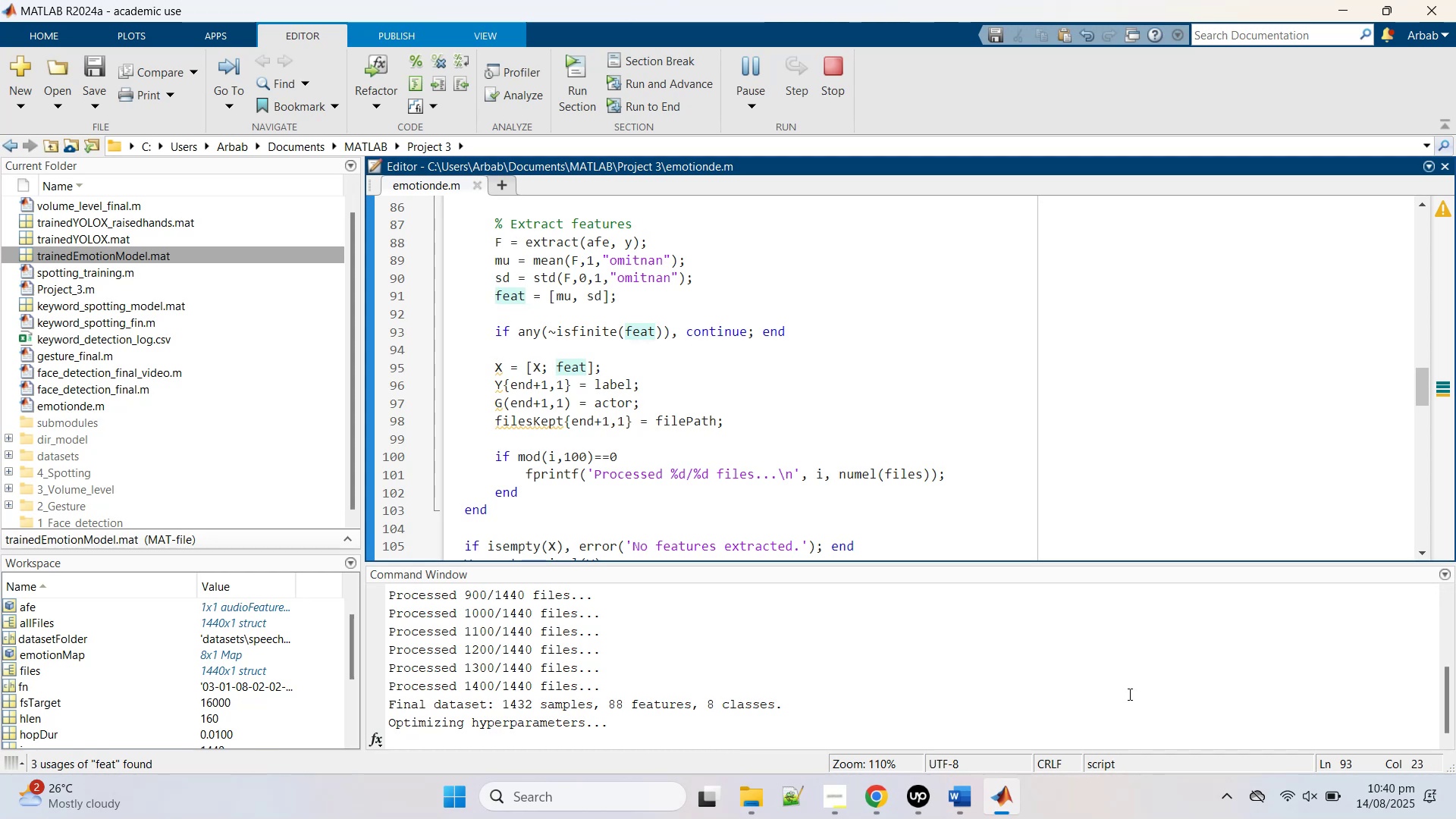 
left_click([824, 745])
 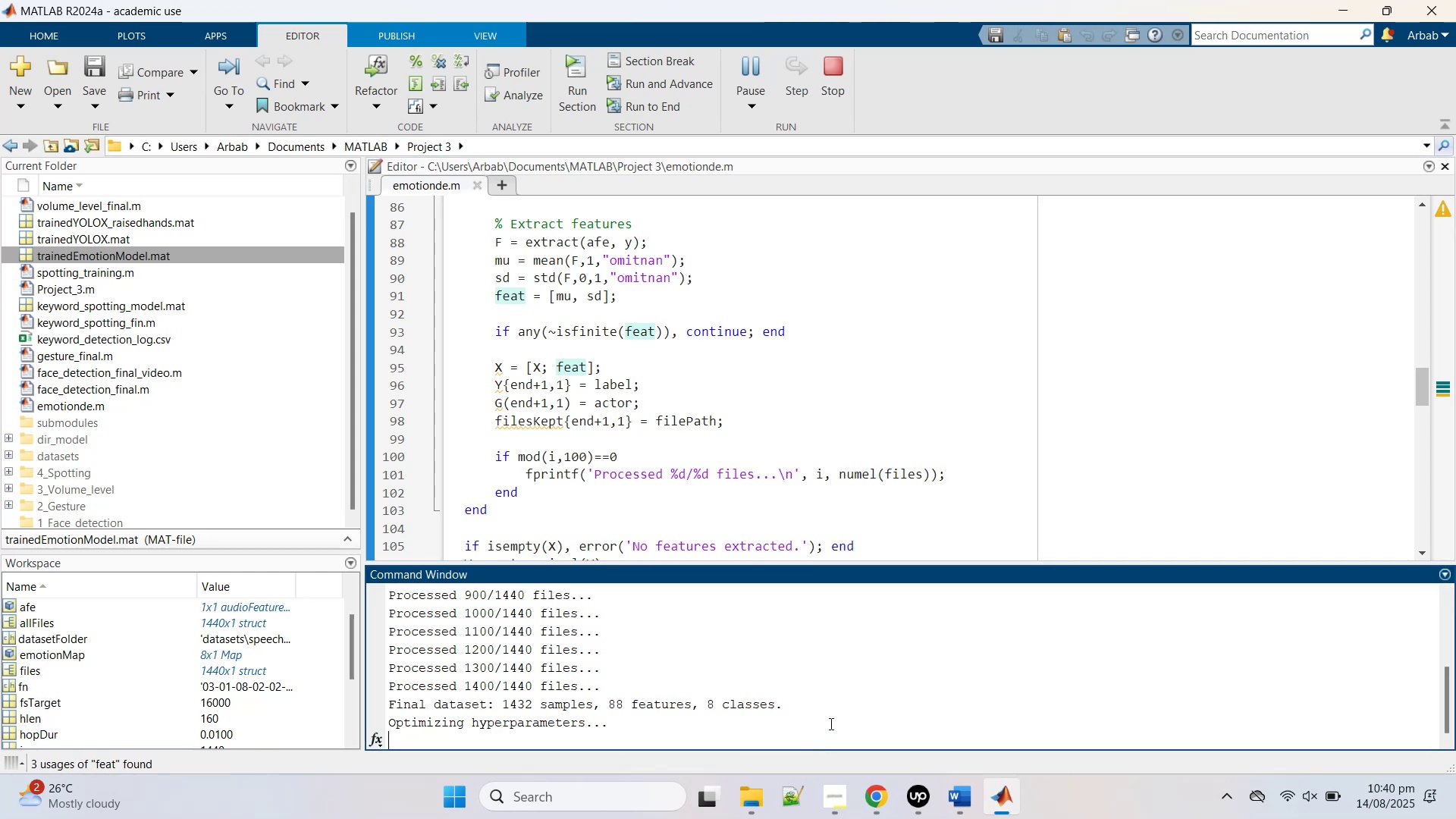 
left_click([830, 723])
 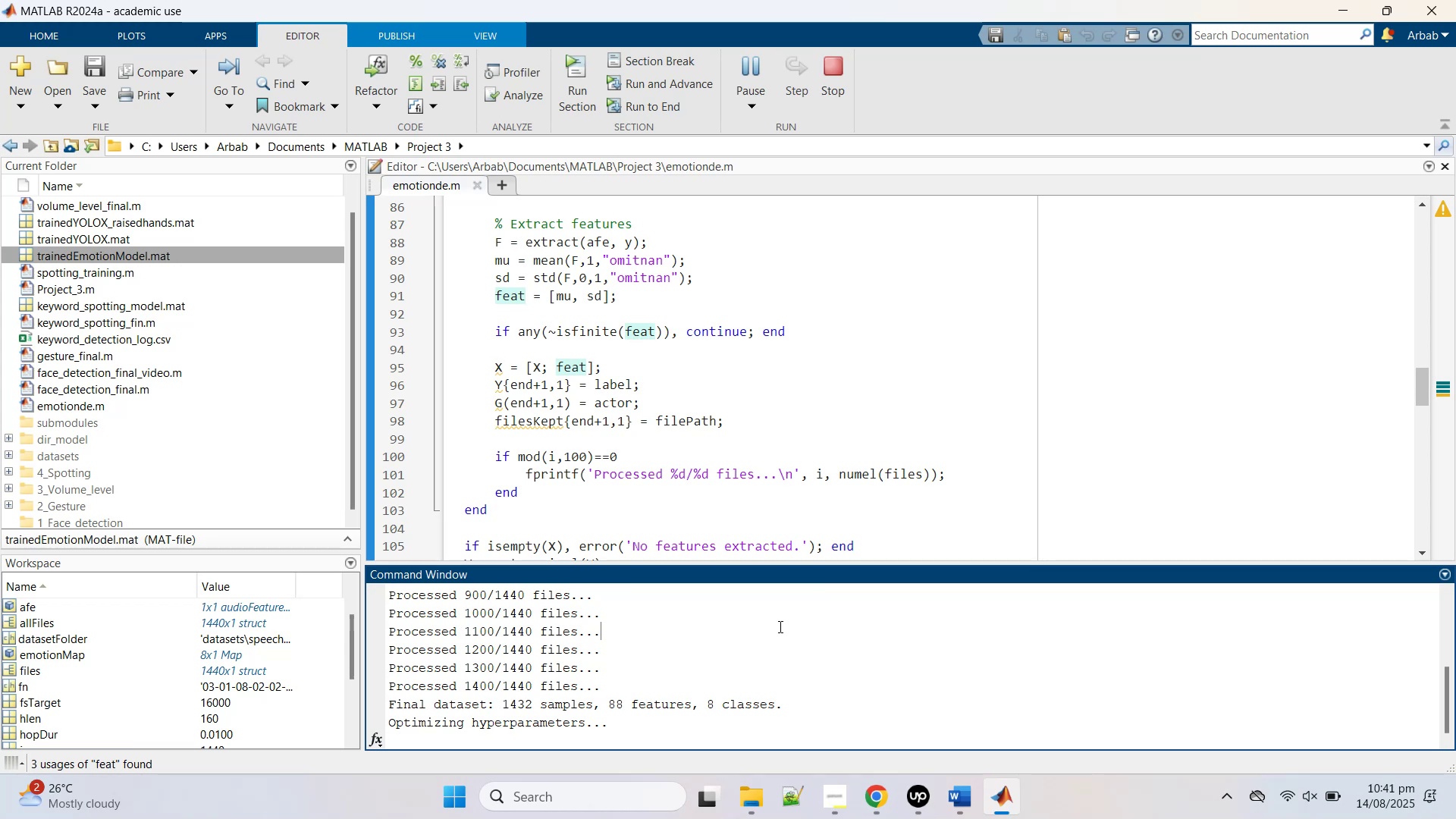 
wait(43.94)
 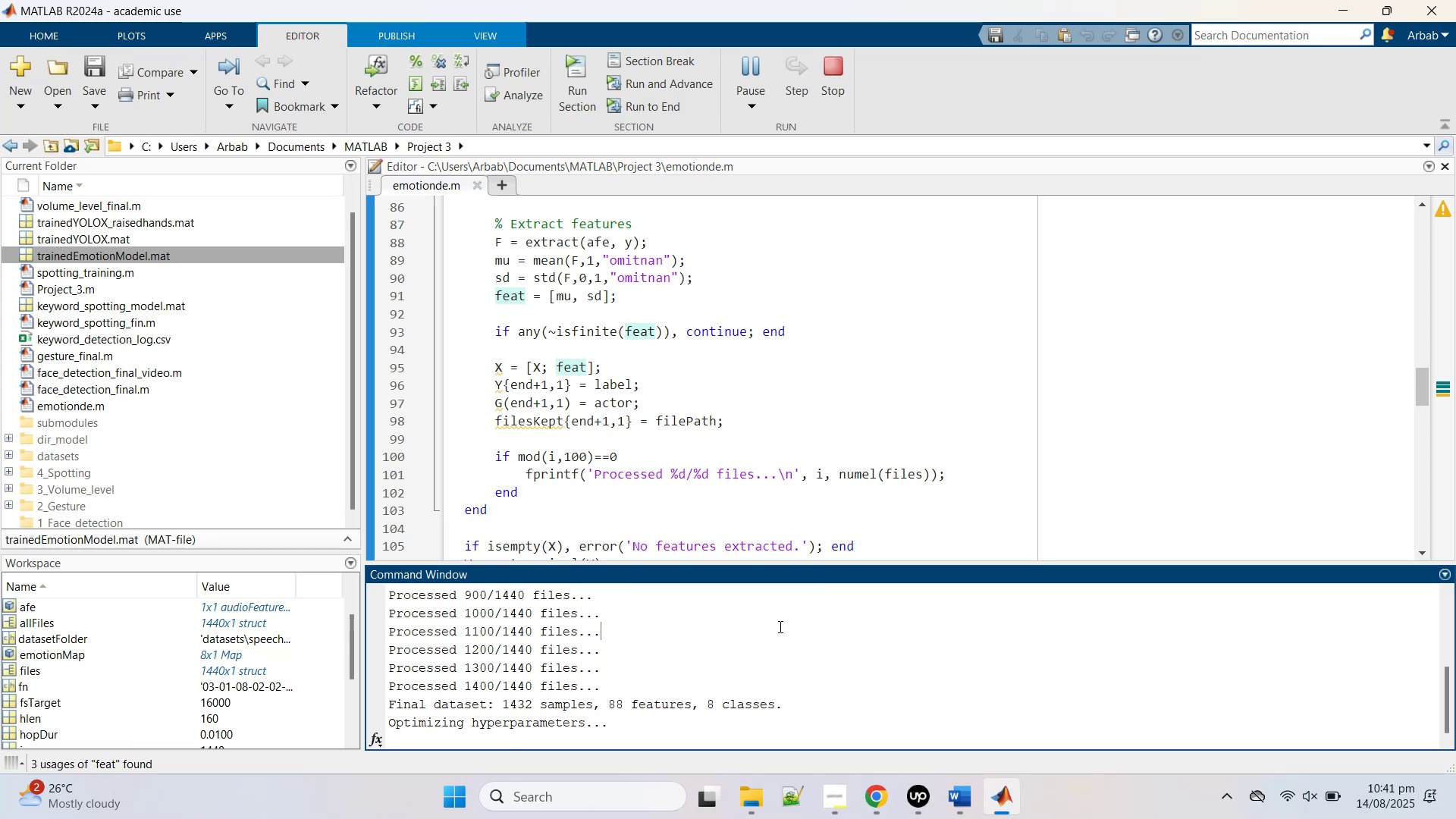 
left_click([749, 610])
 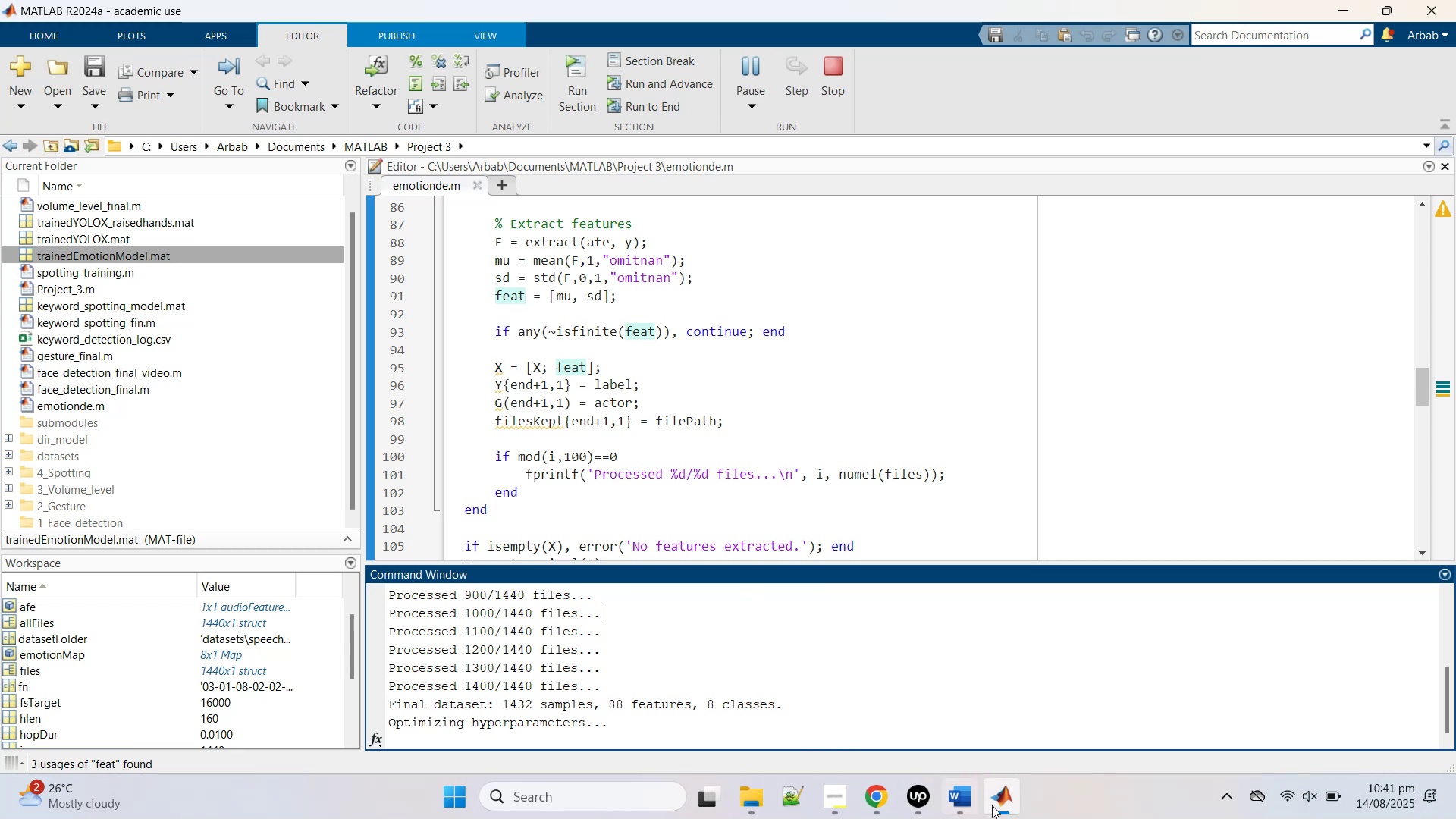 
left_click([999, 801])
 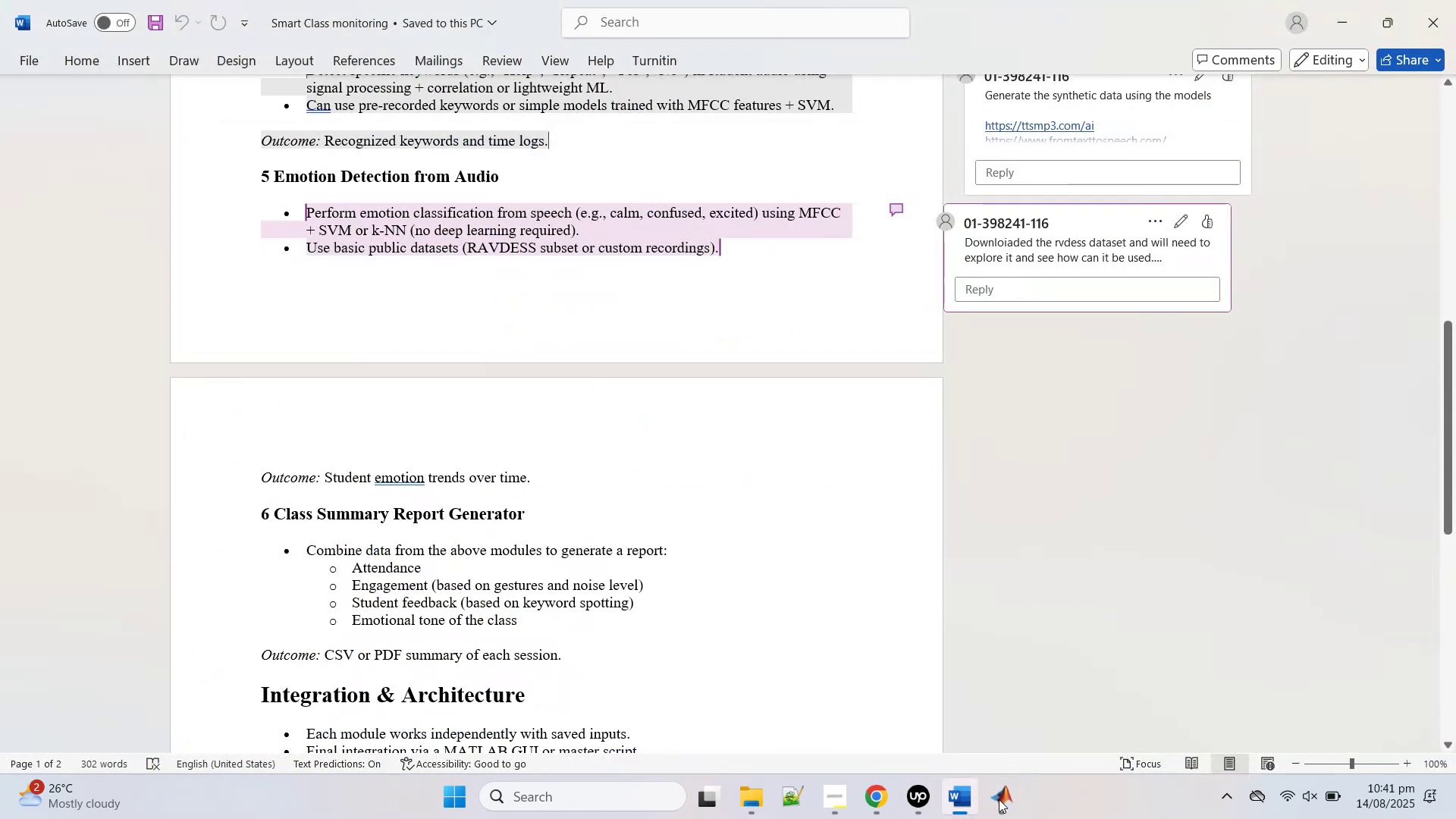 
left_click([999, 799])
 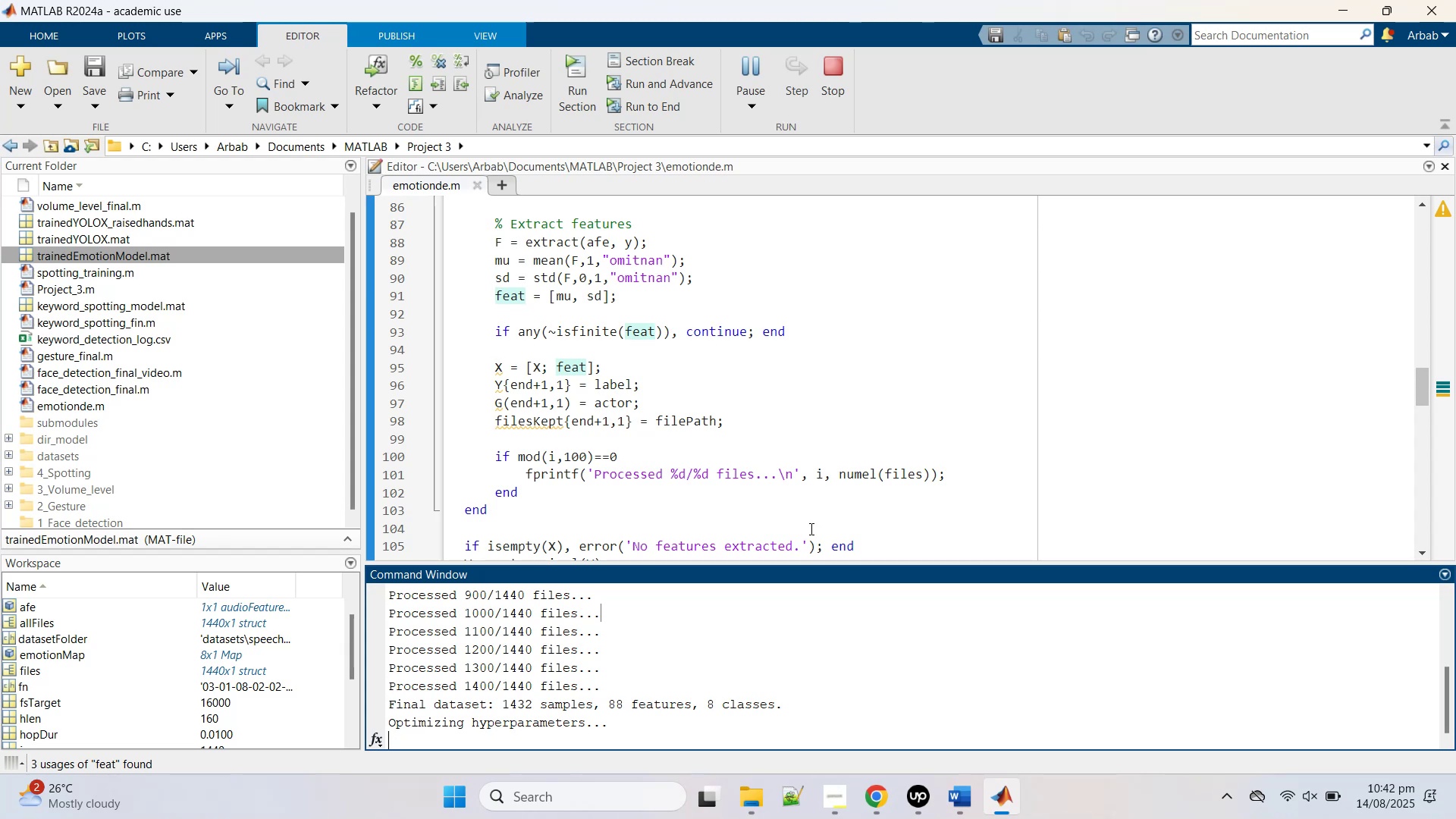 
wait(26.02)
 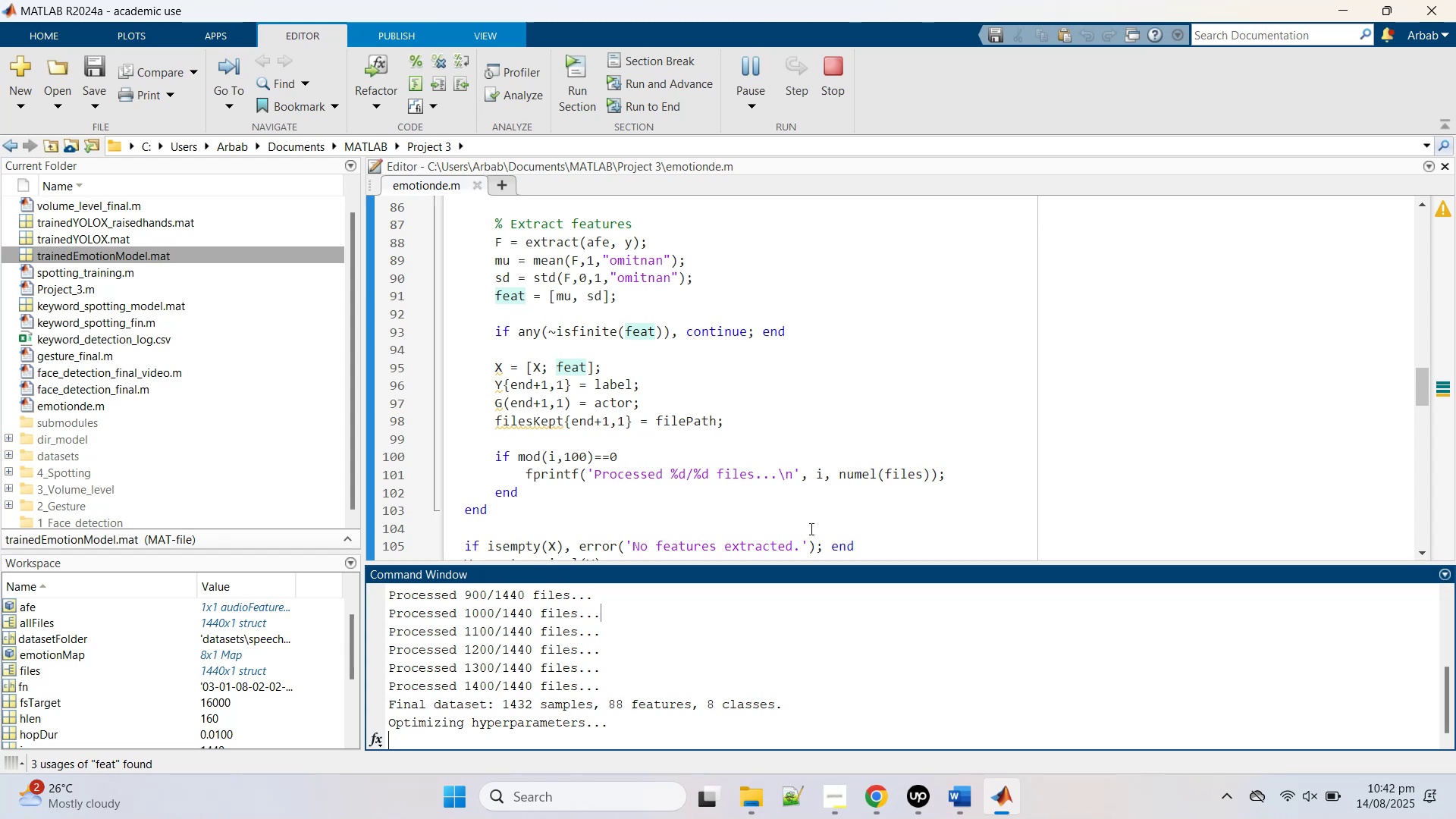 
left_click_drag(start_coordinate=[0, 0], to_coordinate=[86, 70])
 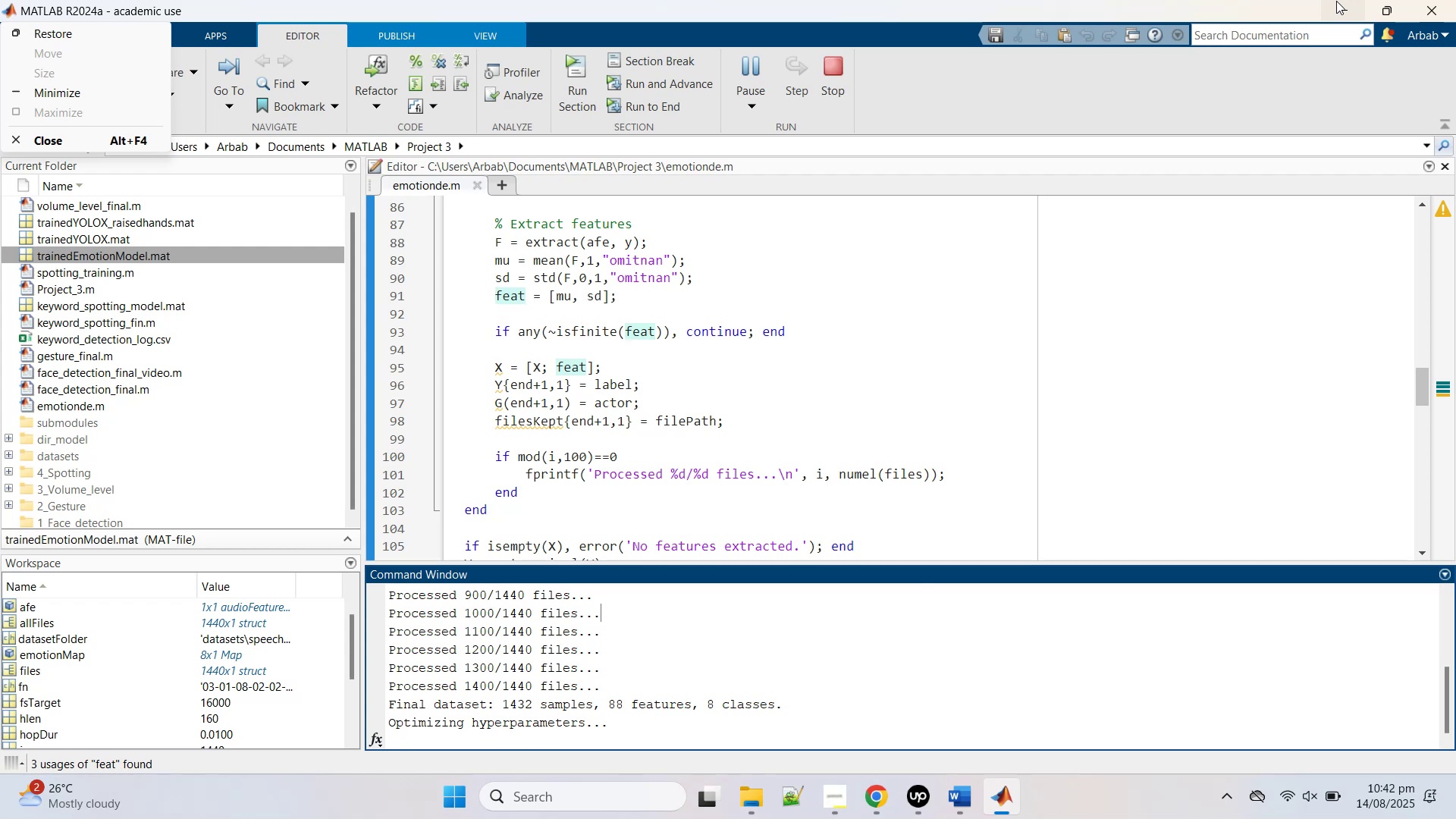 
wait(28.52)
 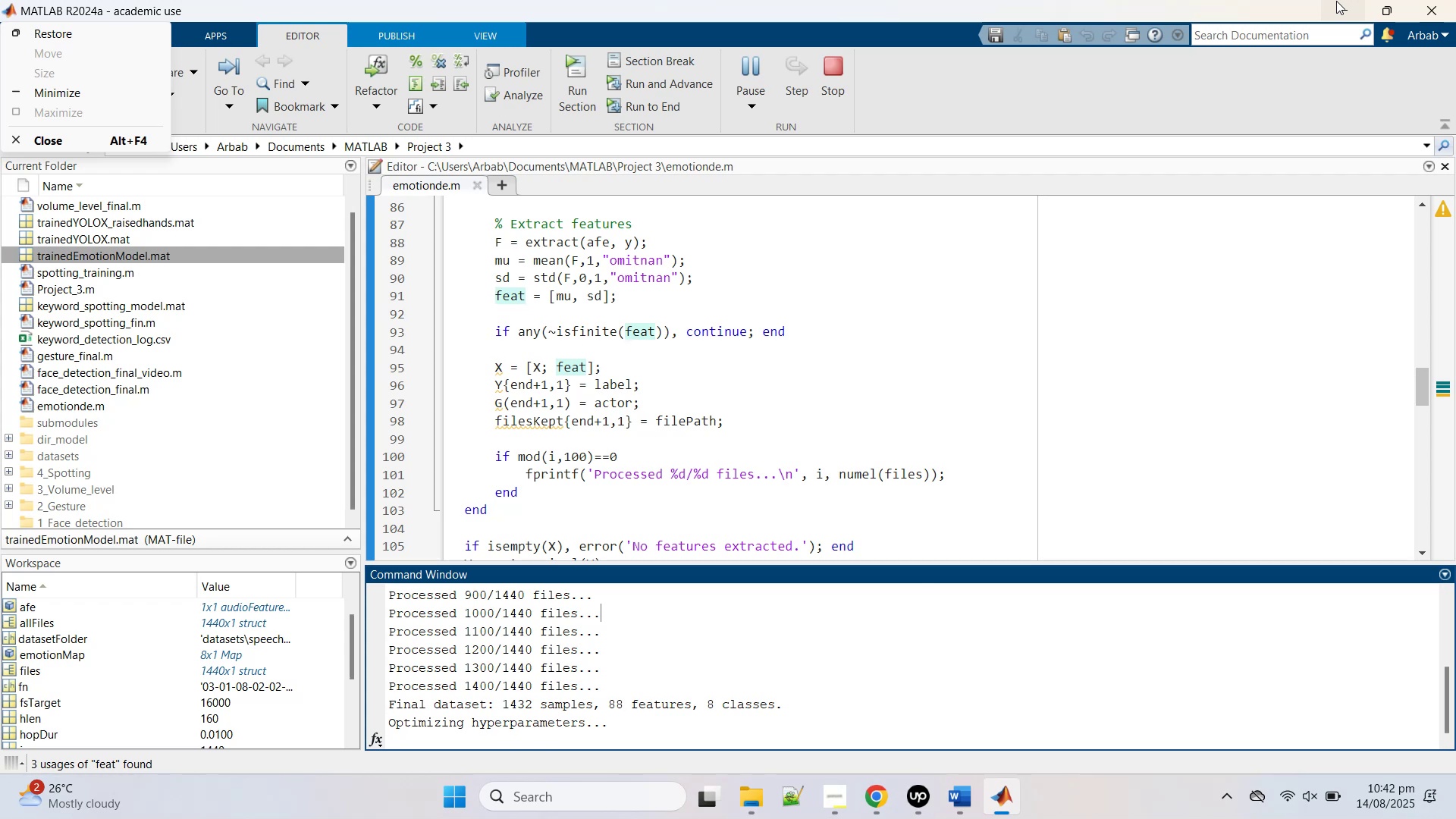 
left_click([1155, 307])
 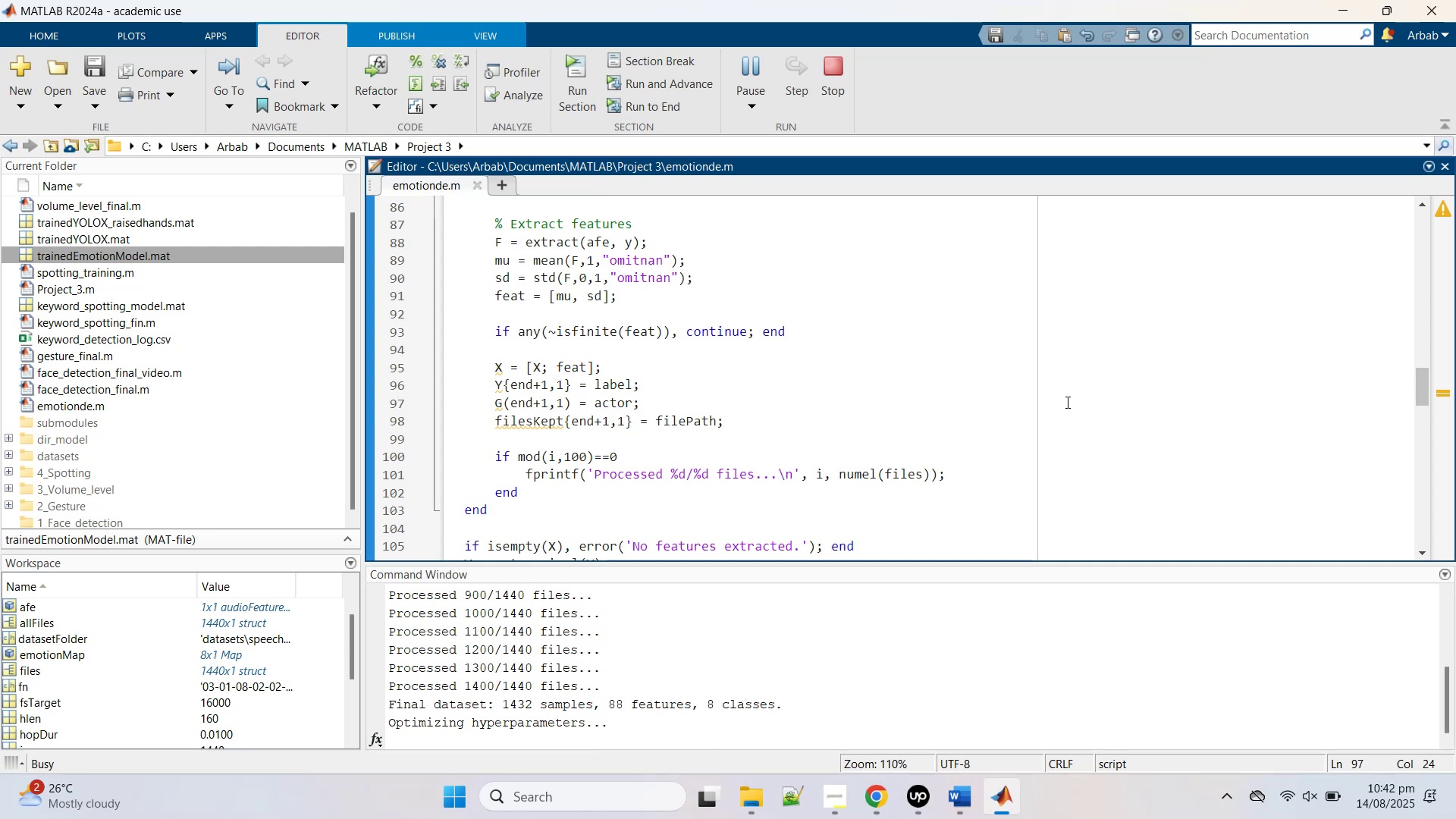 
wait(9.4)
 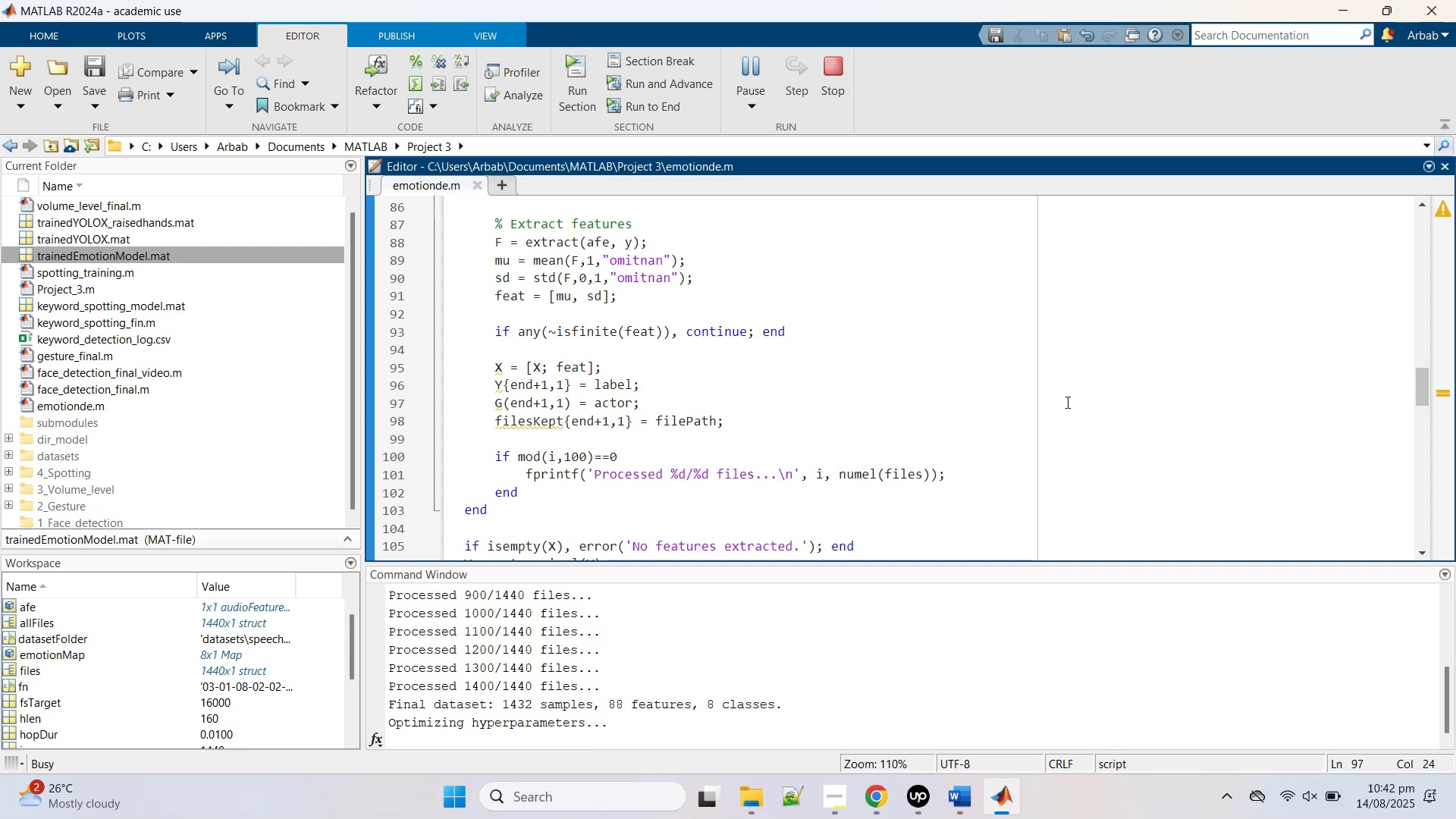 
left_click([1034, 400])
 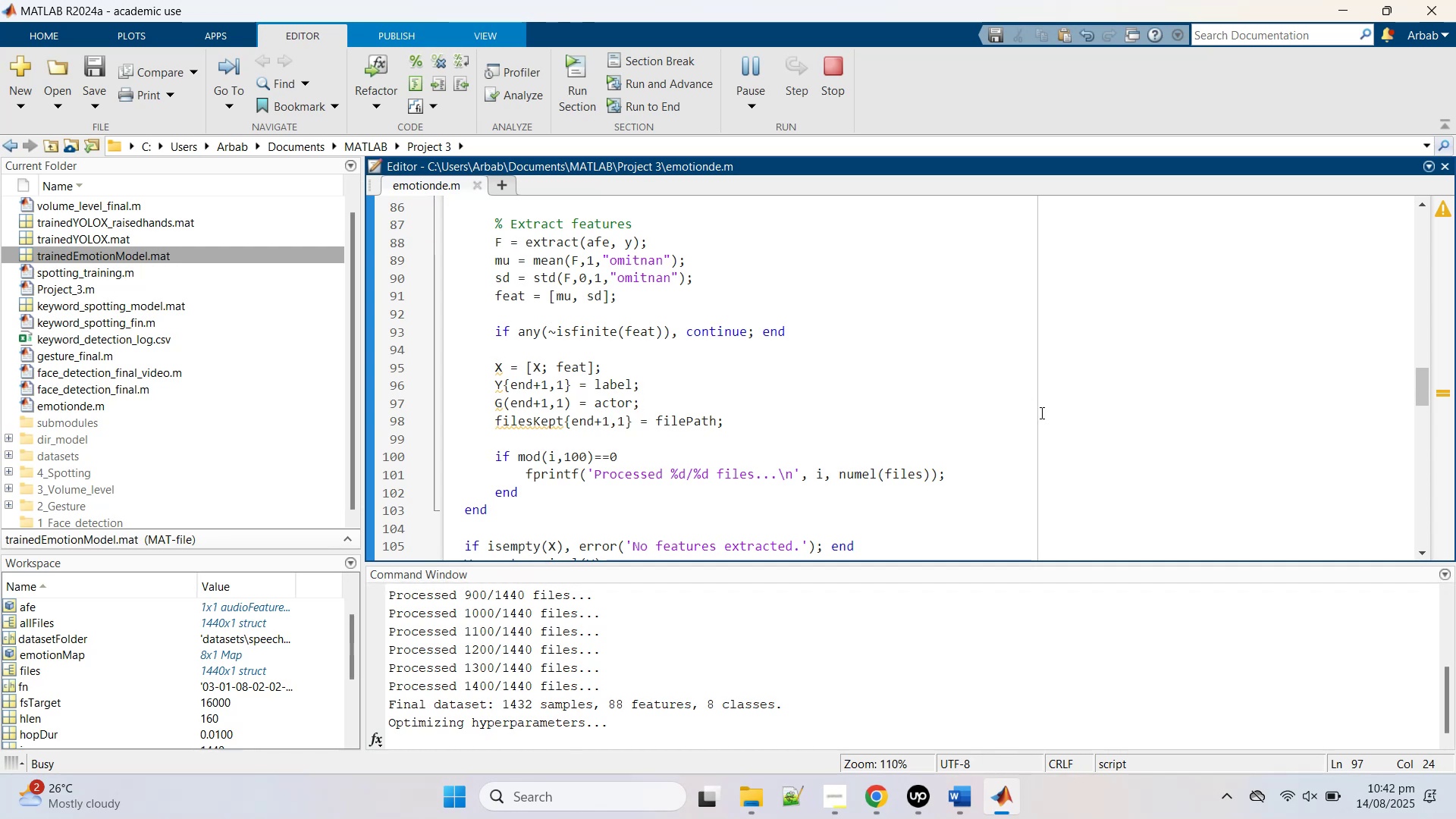 
scroll: coordinate [946, 451], scroll_direction: down, amount: 4.0
 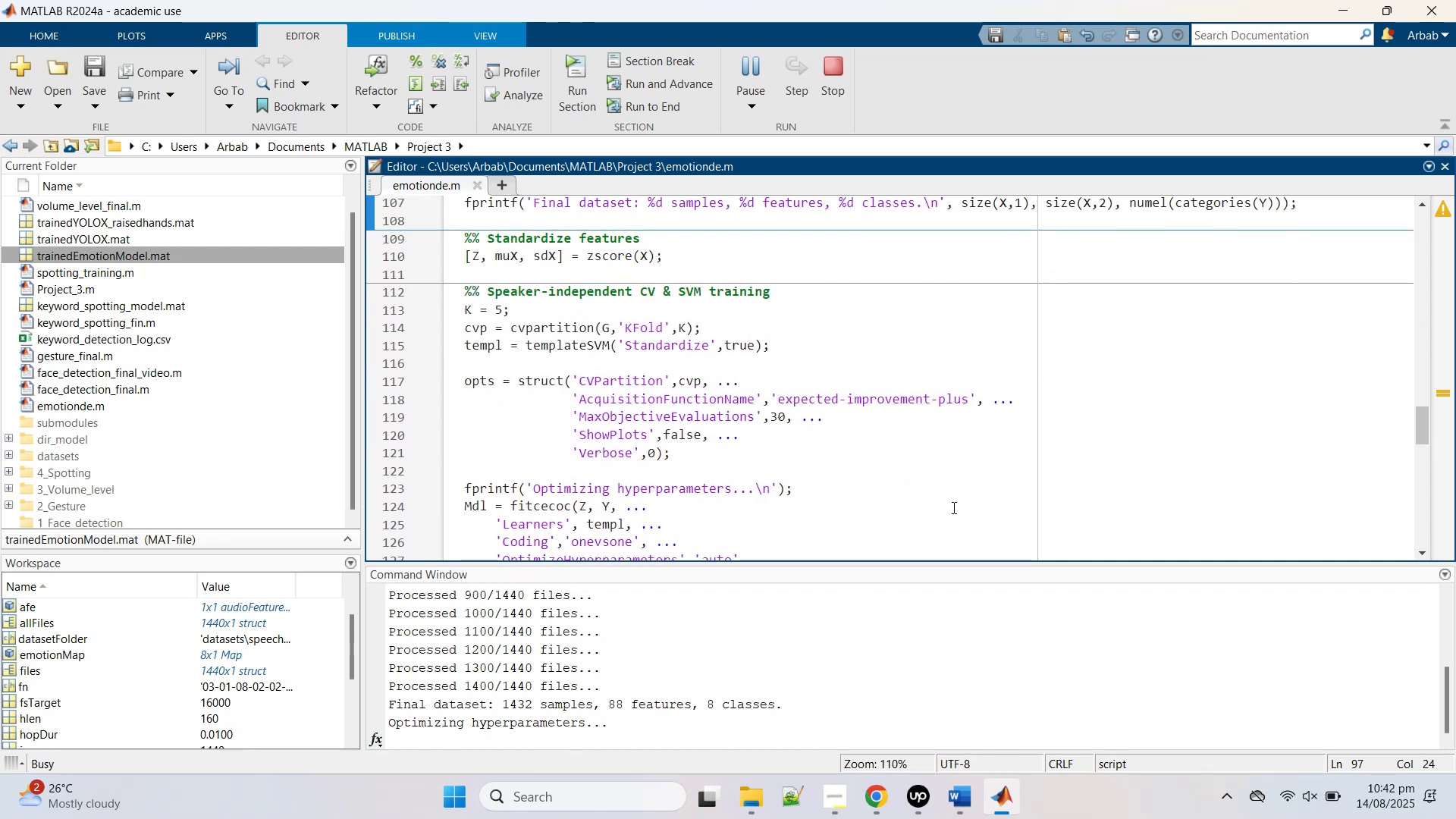 
scroll: coordinate [844, 444], scroll_direction: up, amount: 5.0
 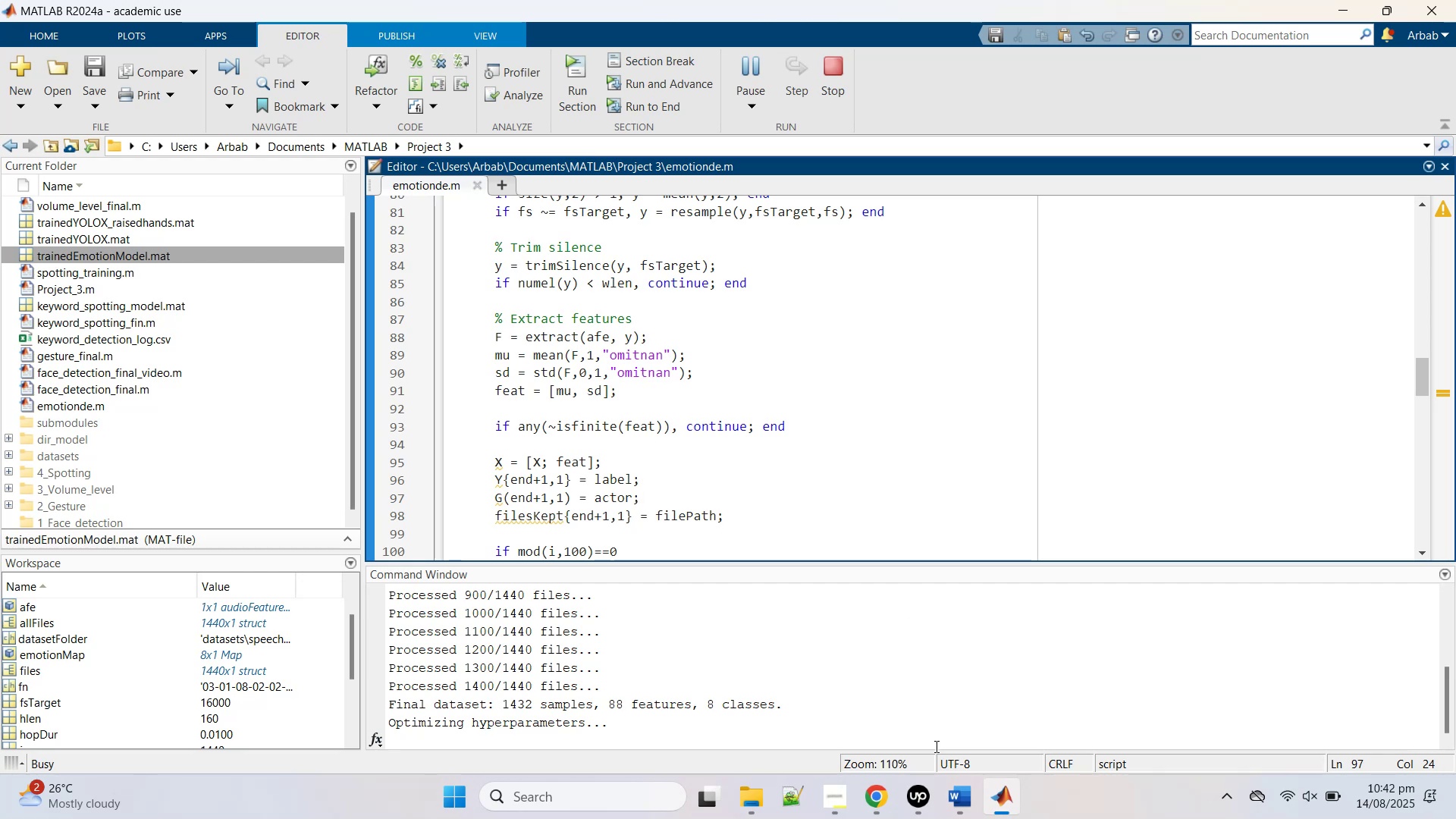 
left_click([922, 814])
 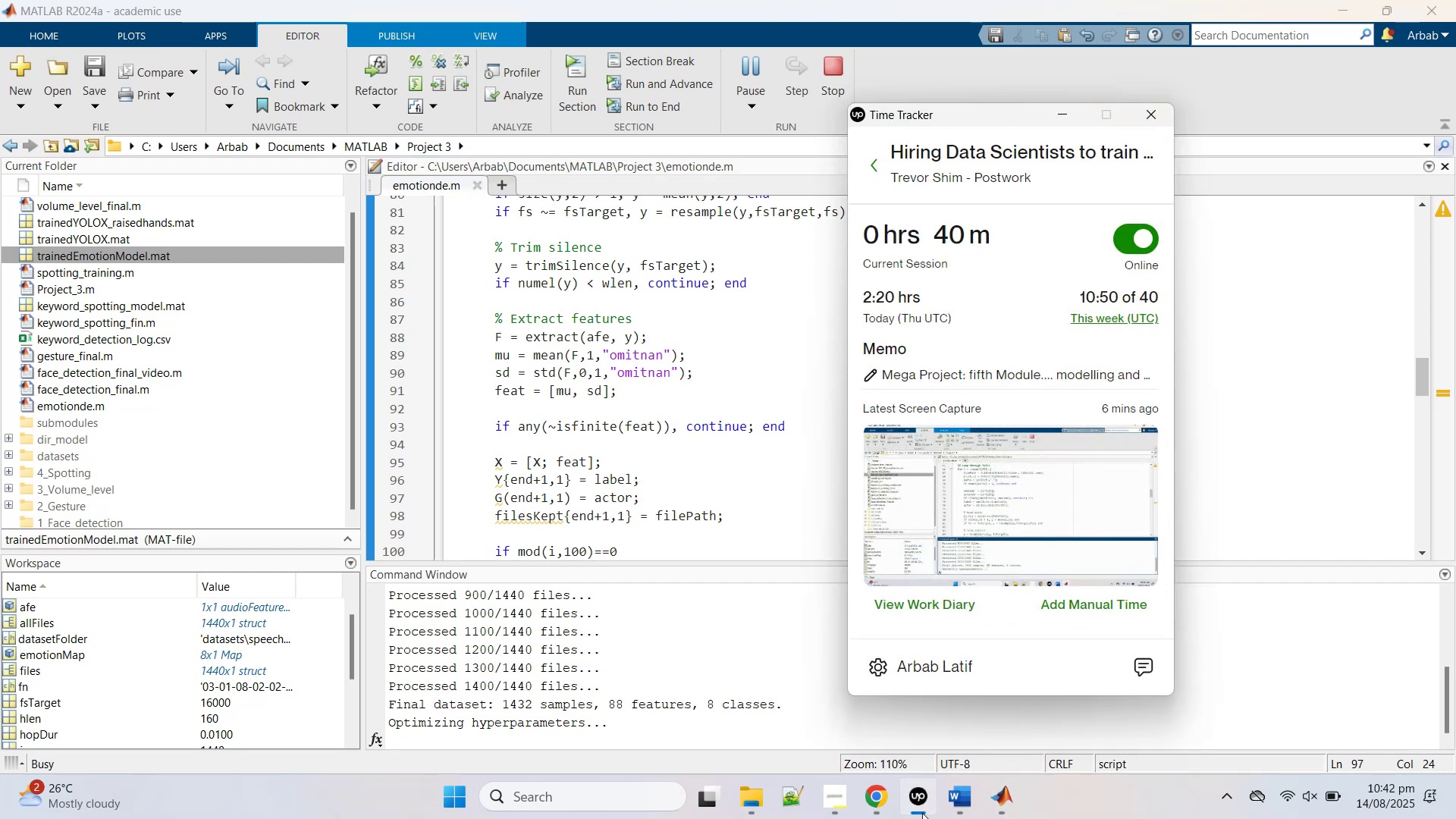 
left_click([922, 813])
 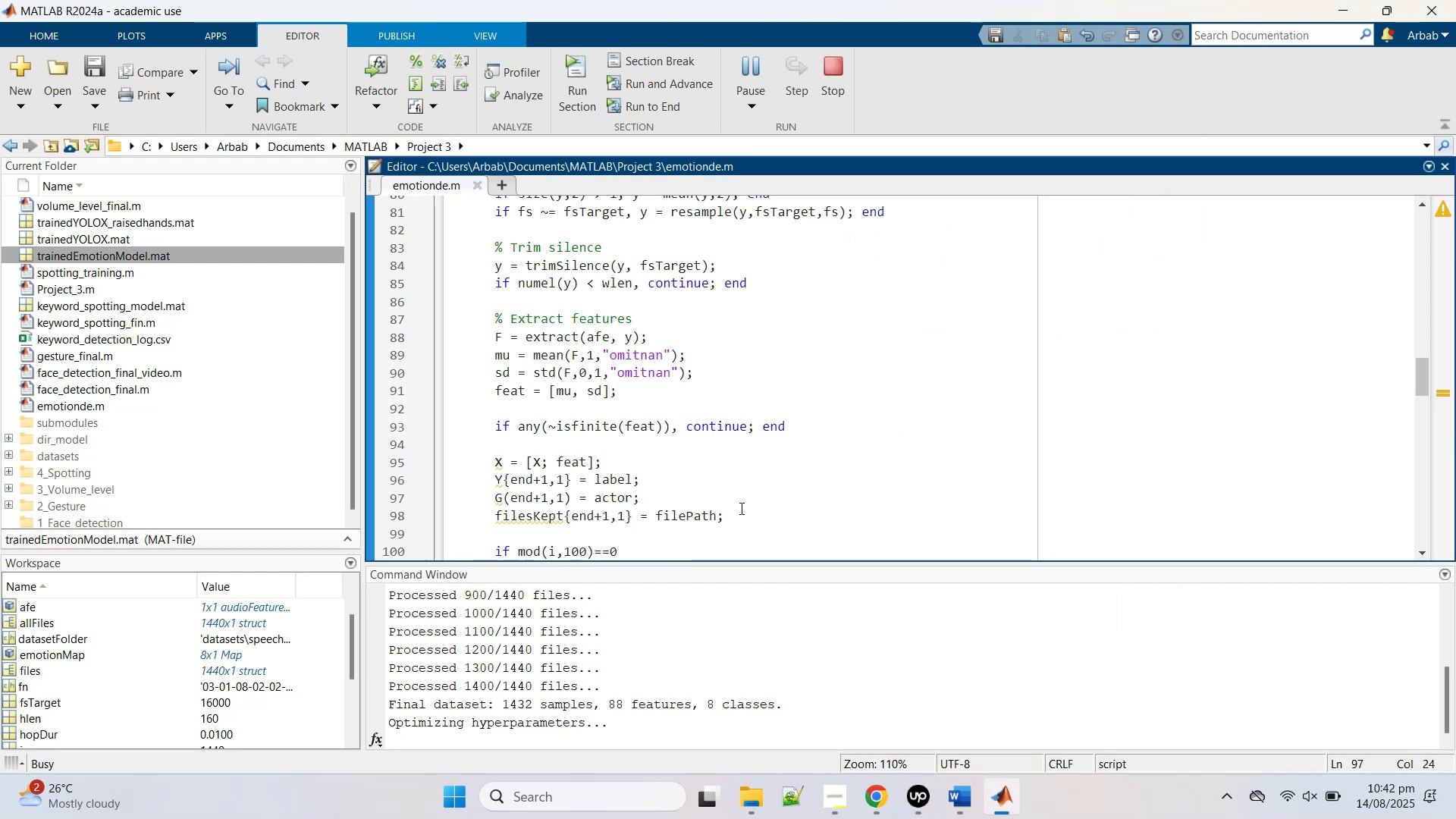 
left_click([770, 466])
 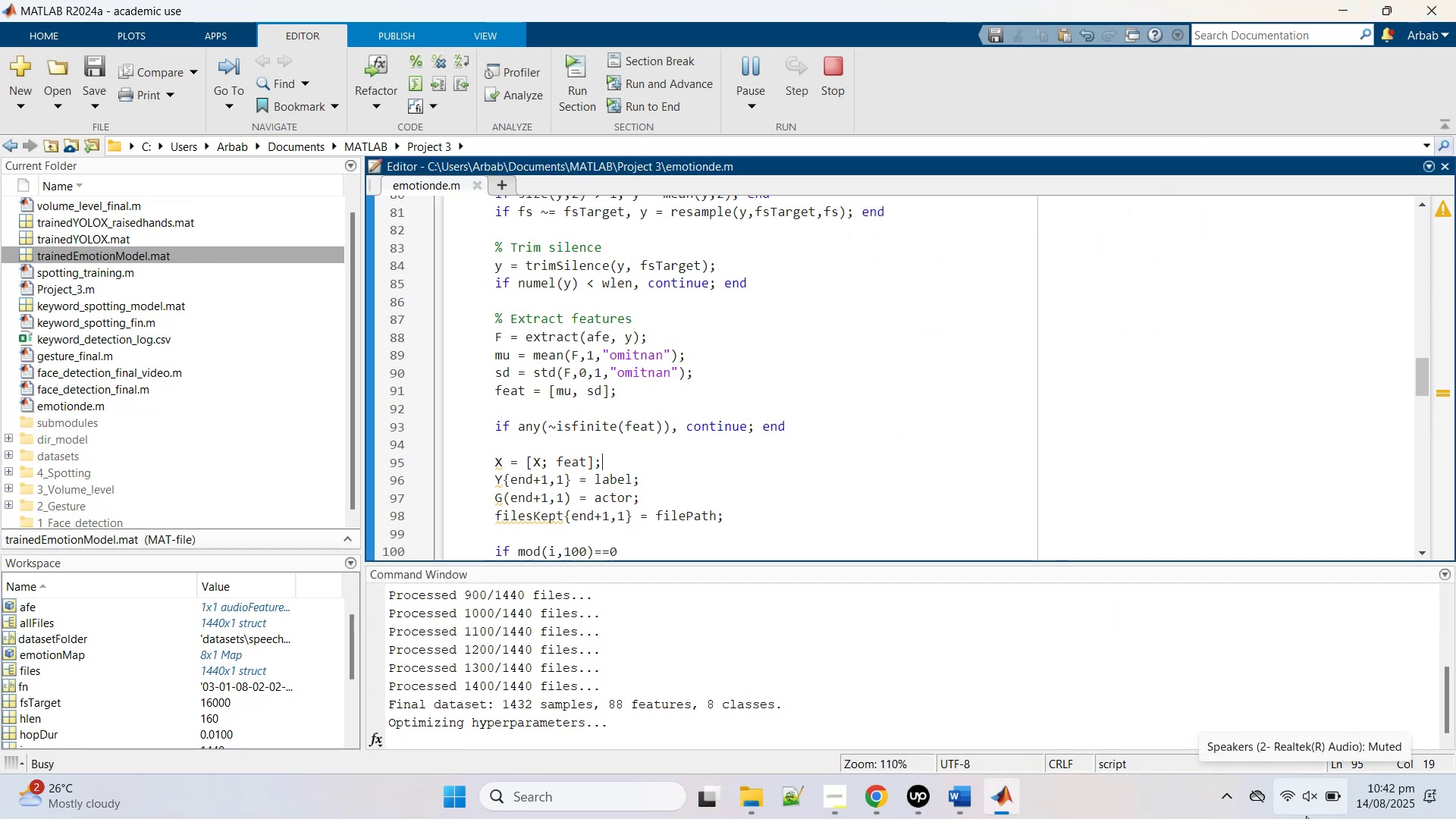 
wait(5.33)
 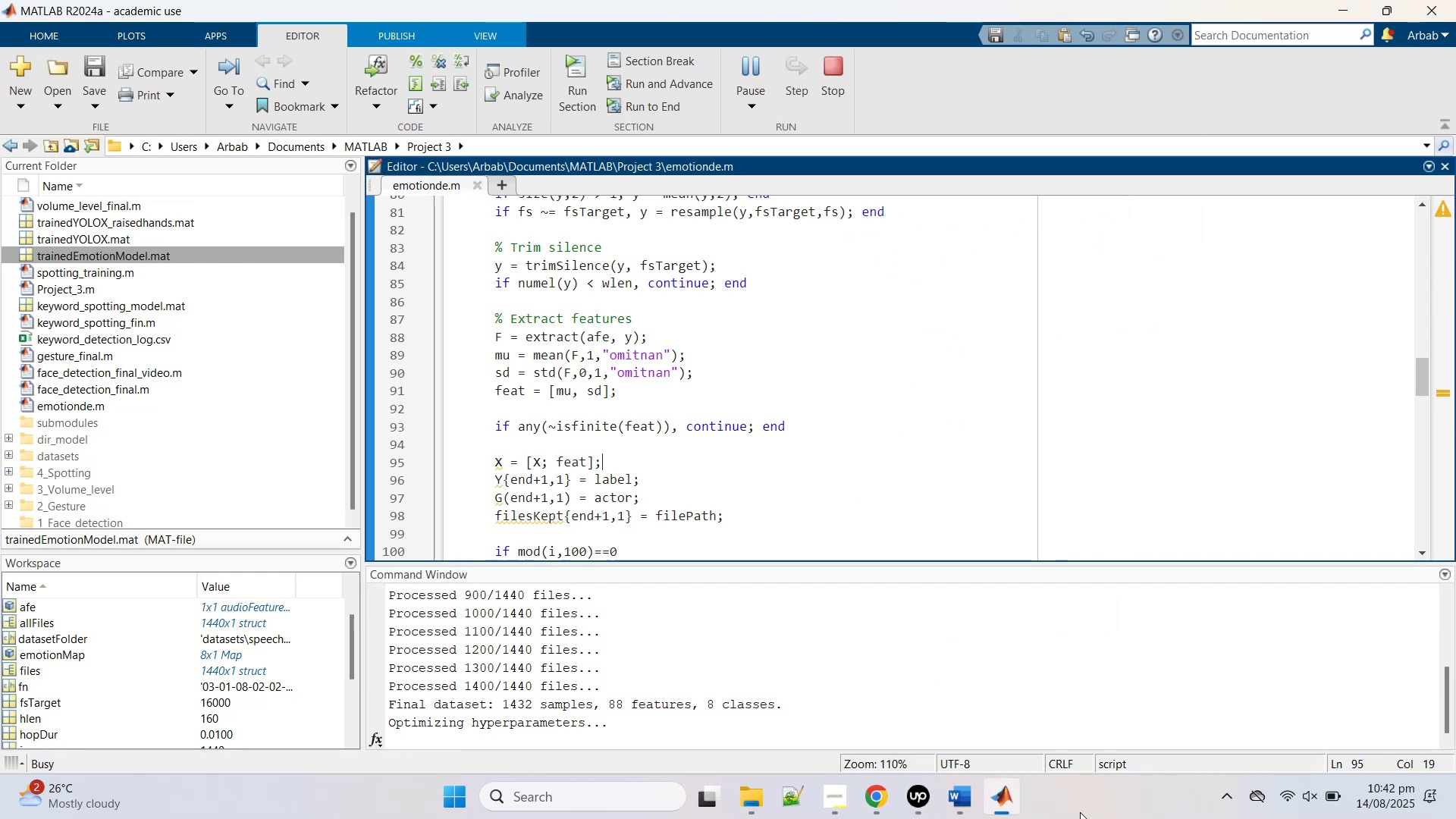 
scroll: coordinate [686, 457], scroll_direction: down, amount: 5.0
 